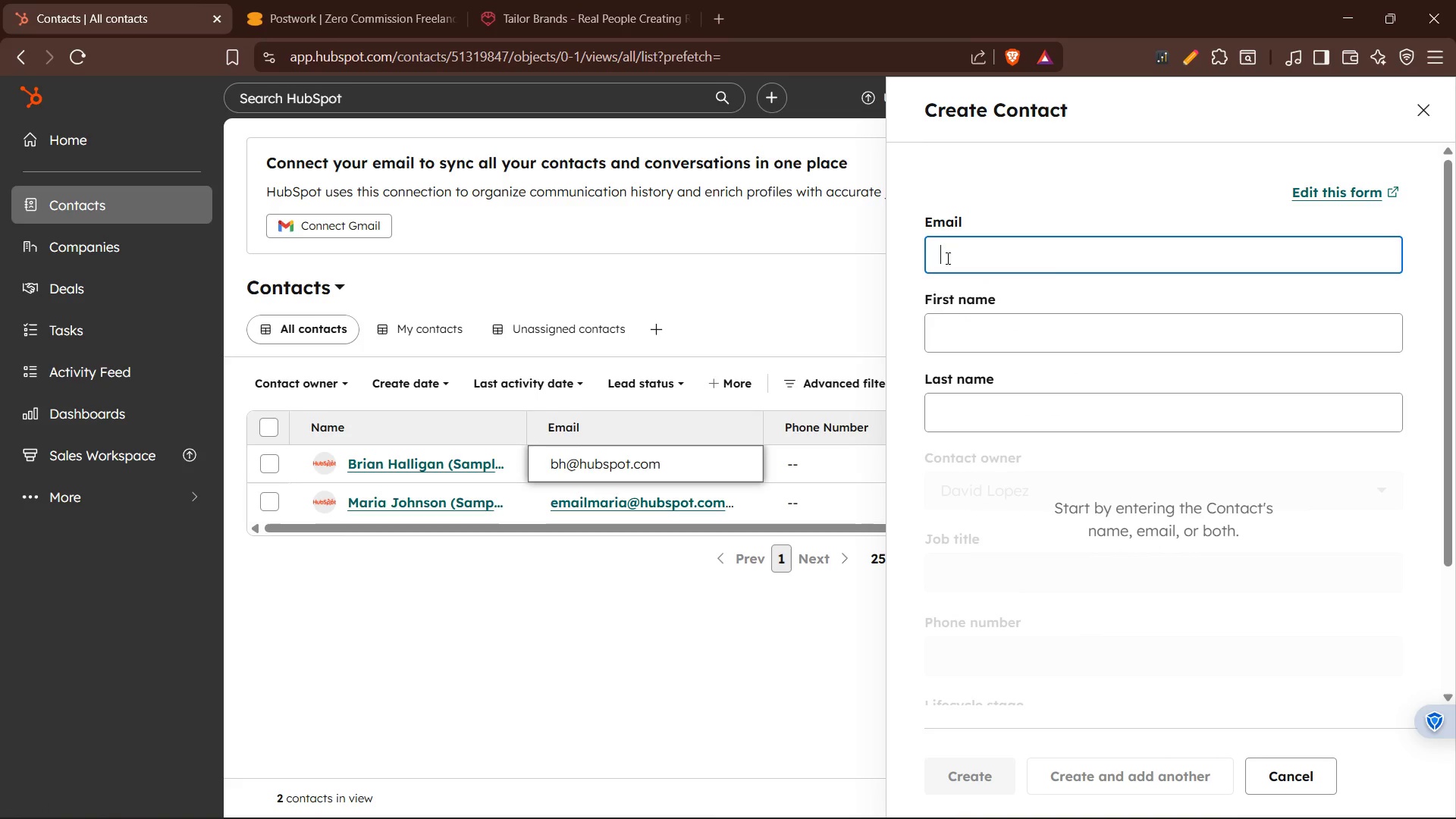 
key(Control+V)
 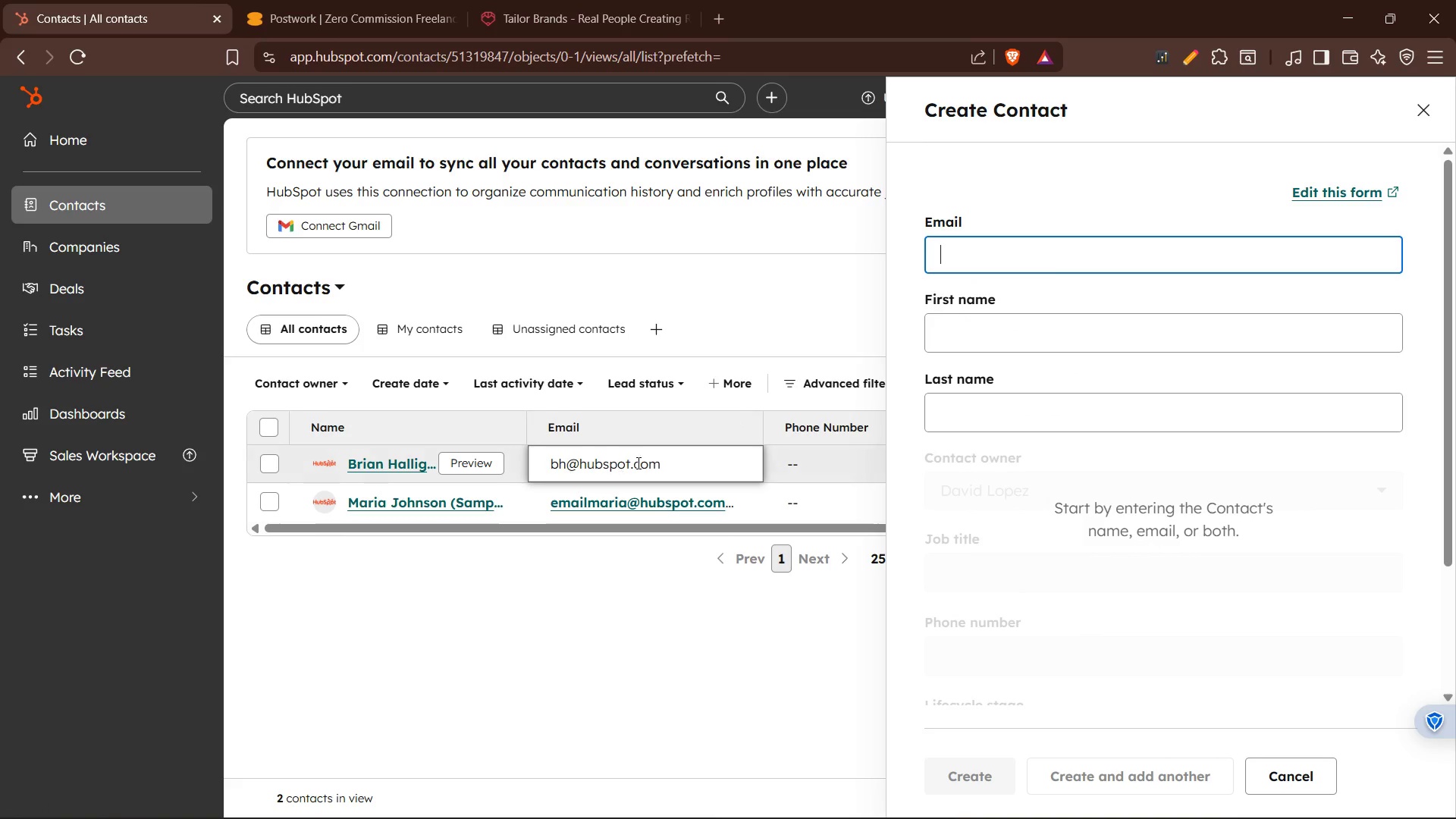 
left_click_drag(start_coordinate=[671, 462], to_coordinate=[512, 471])
 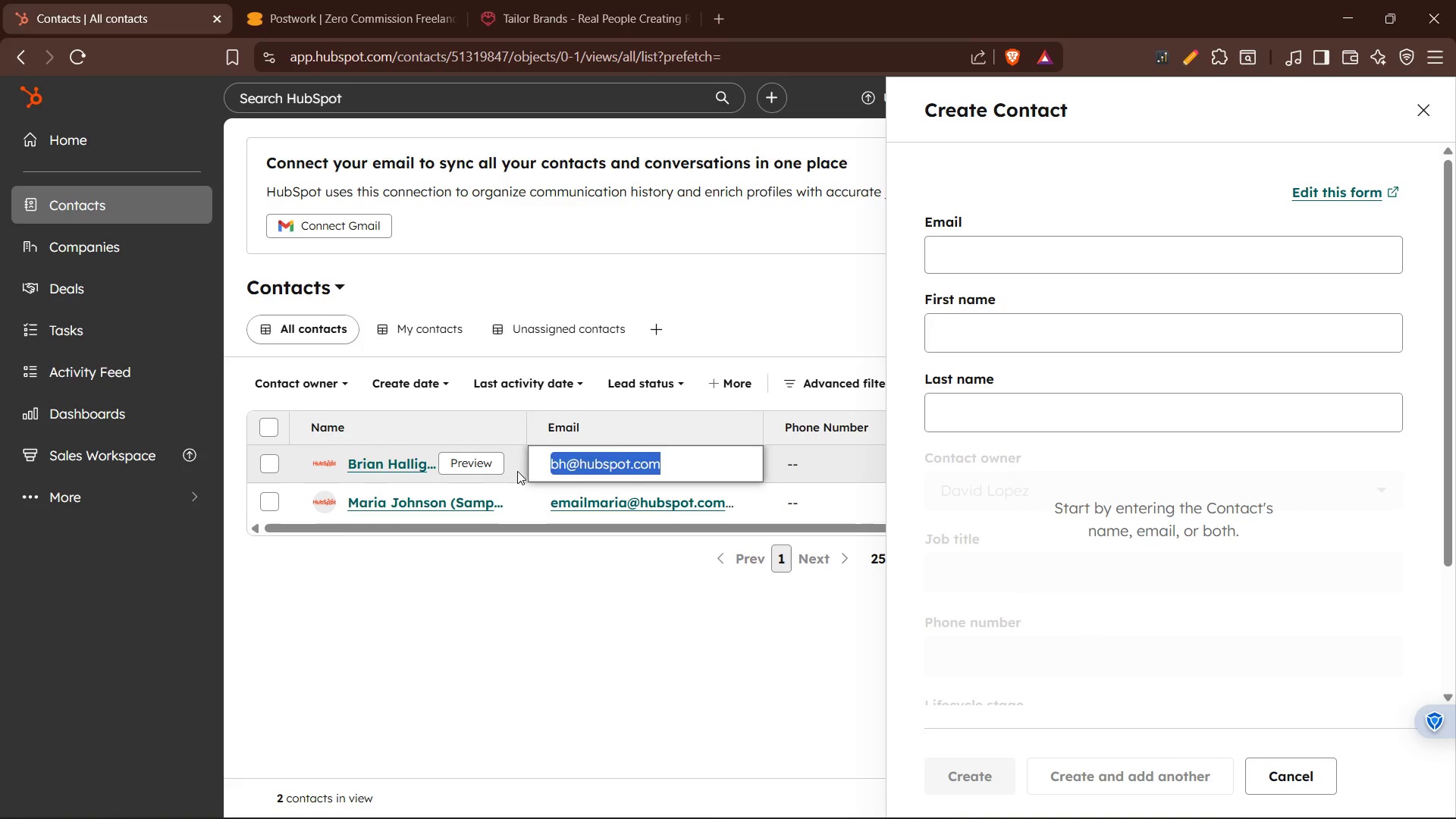 
key(Control+C)
 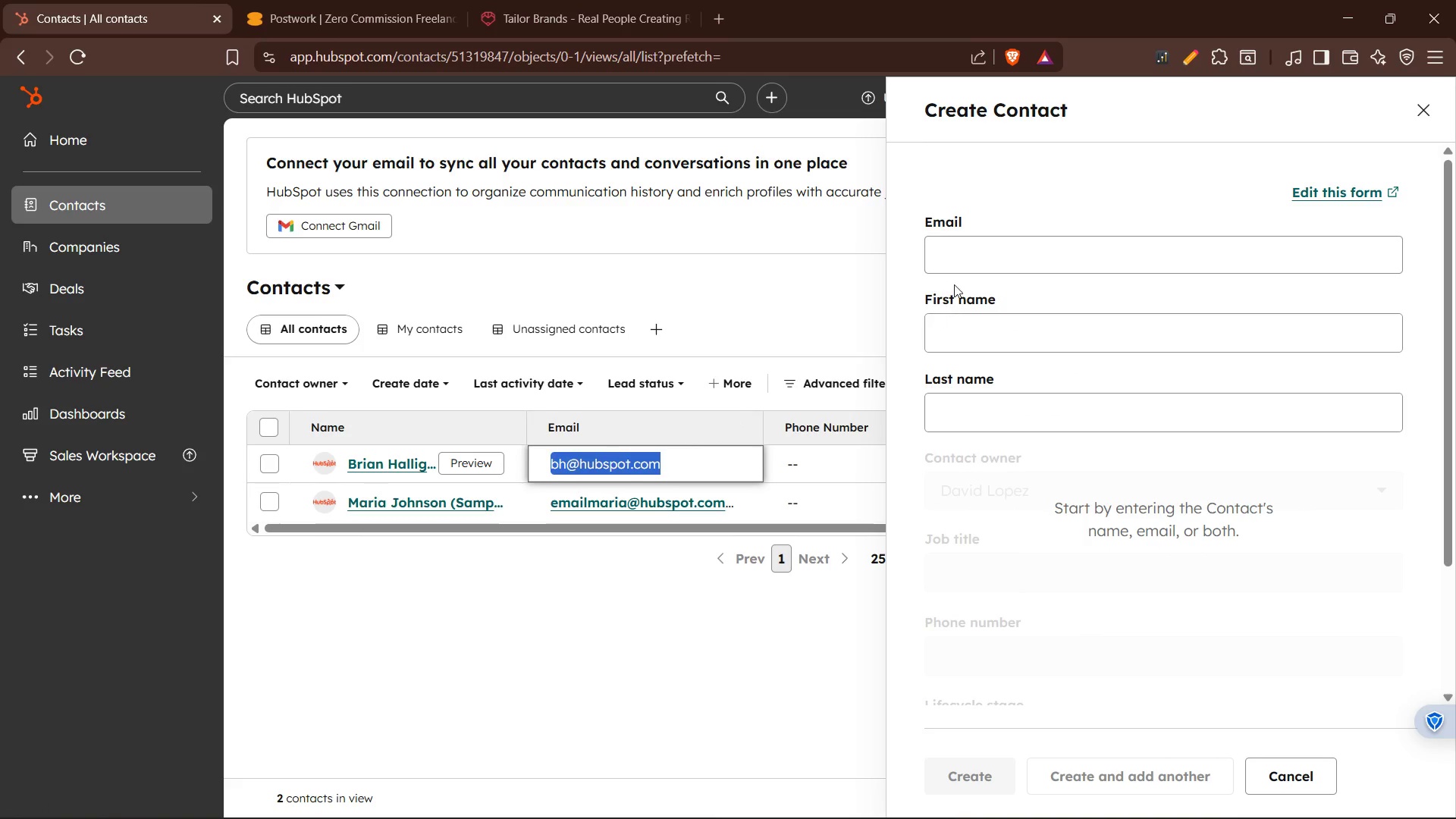 
left_click([975, 250])
 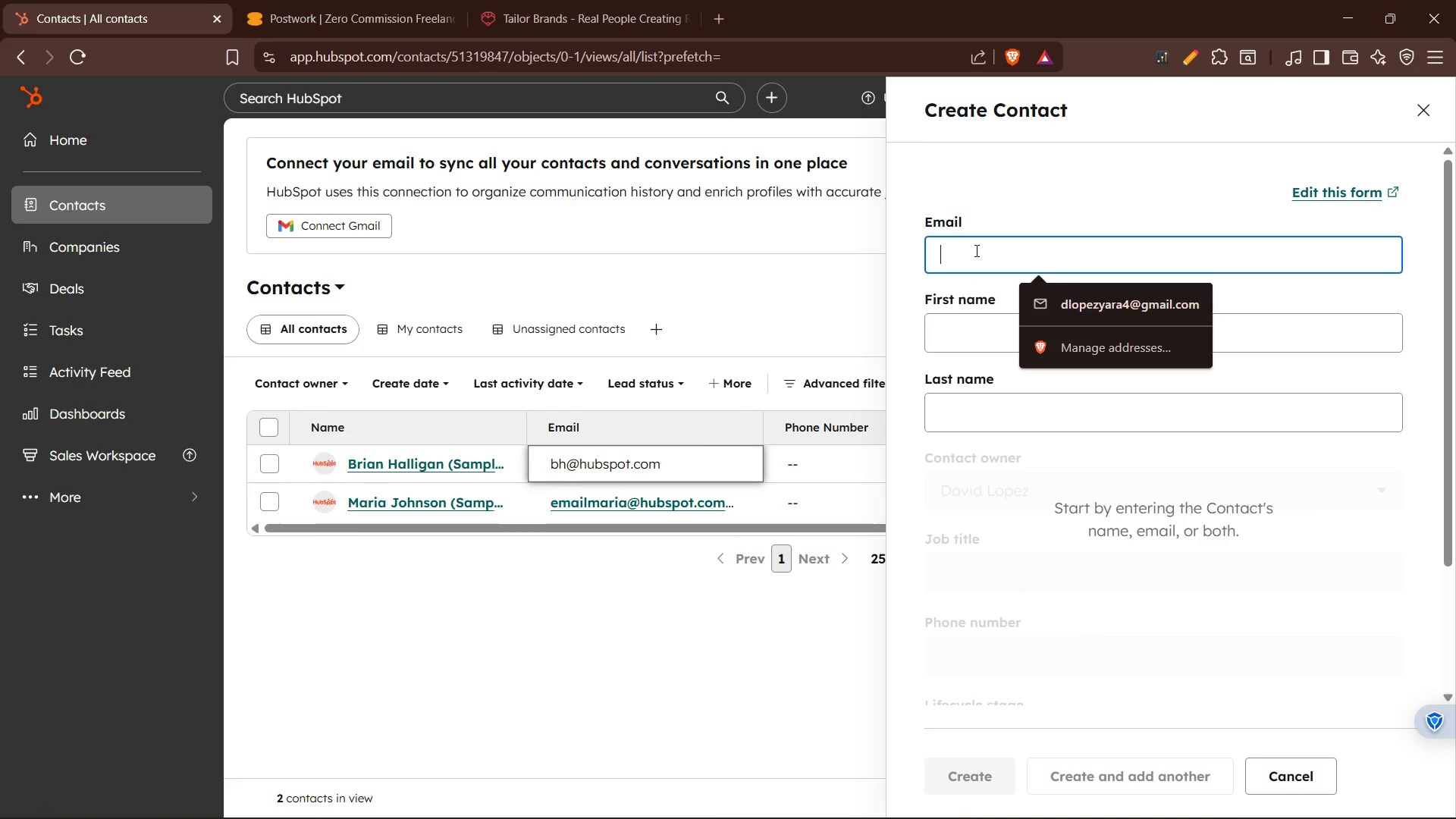 
key(Control+V)
 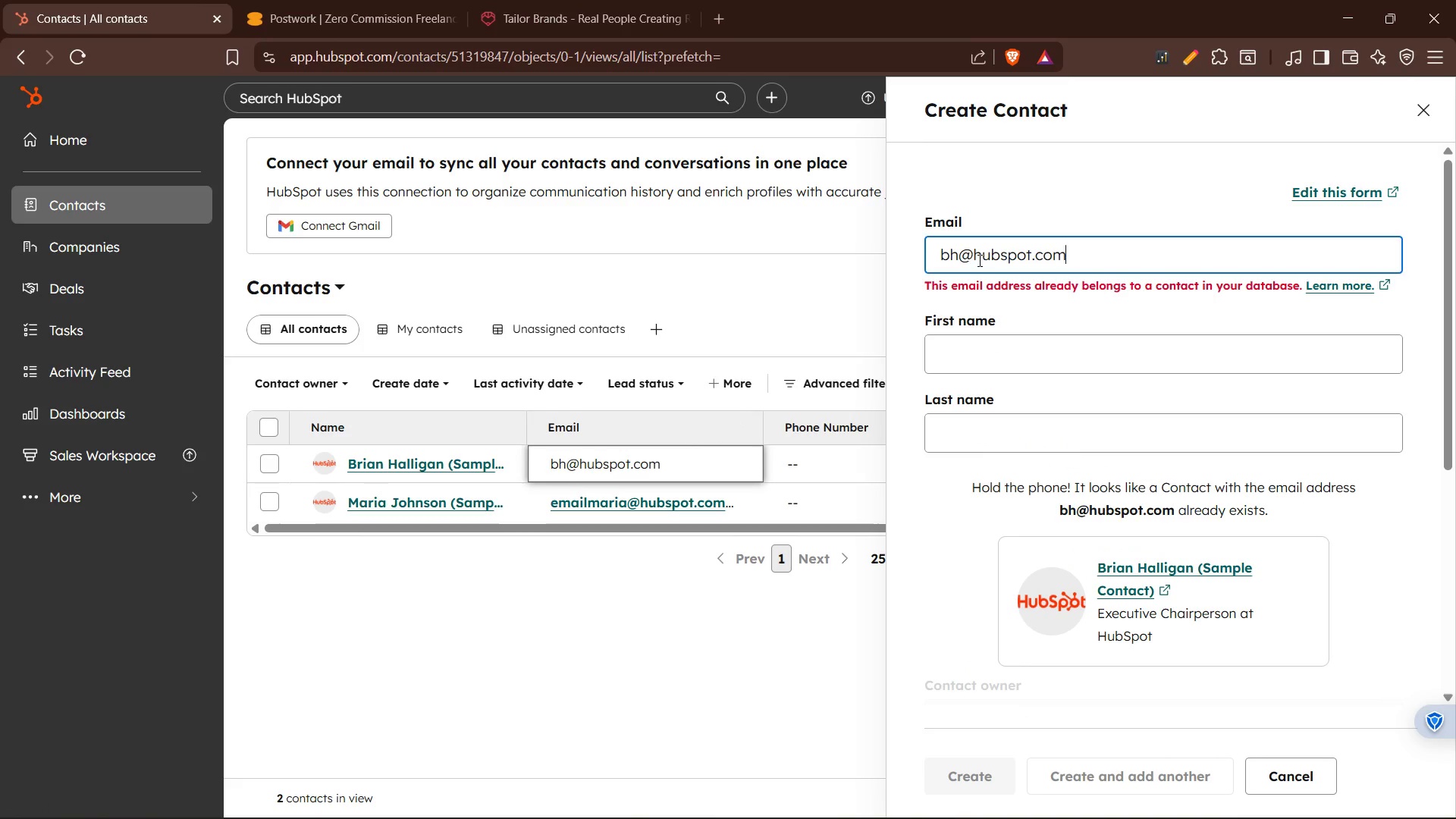 
left_click([973, 260])
 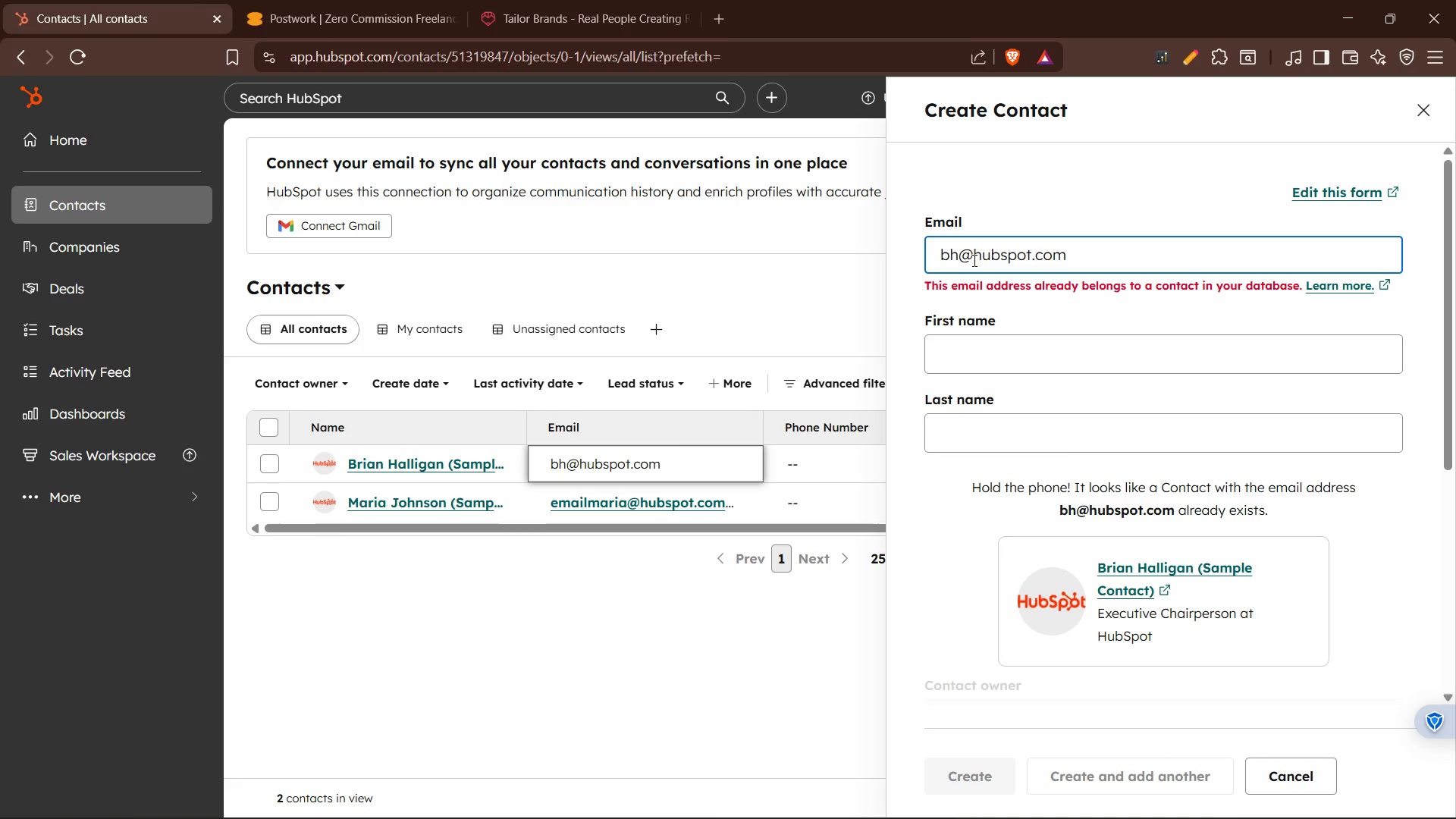 
key(ArrowLeft)
 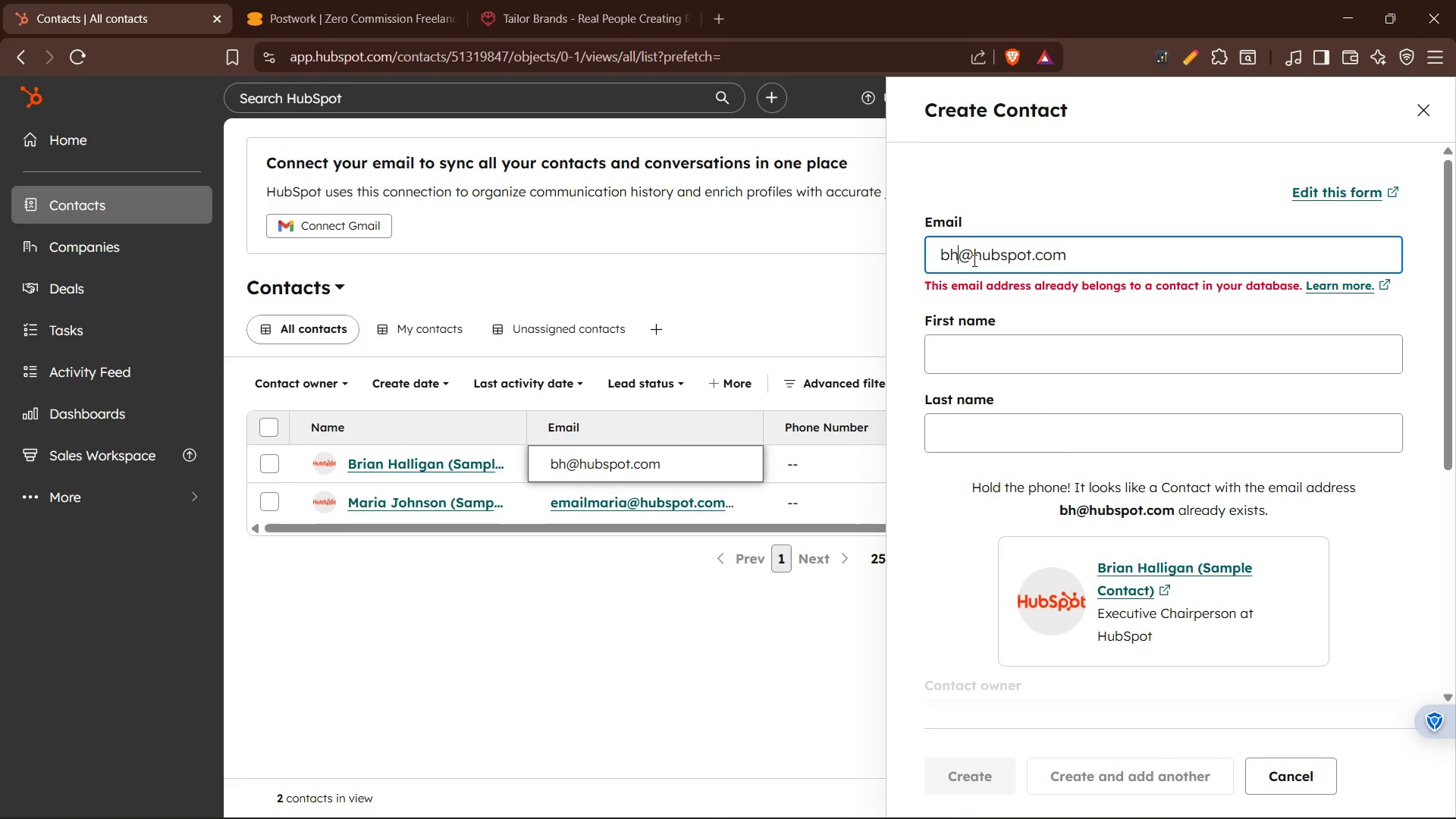 
key(ArrowLeft)
 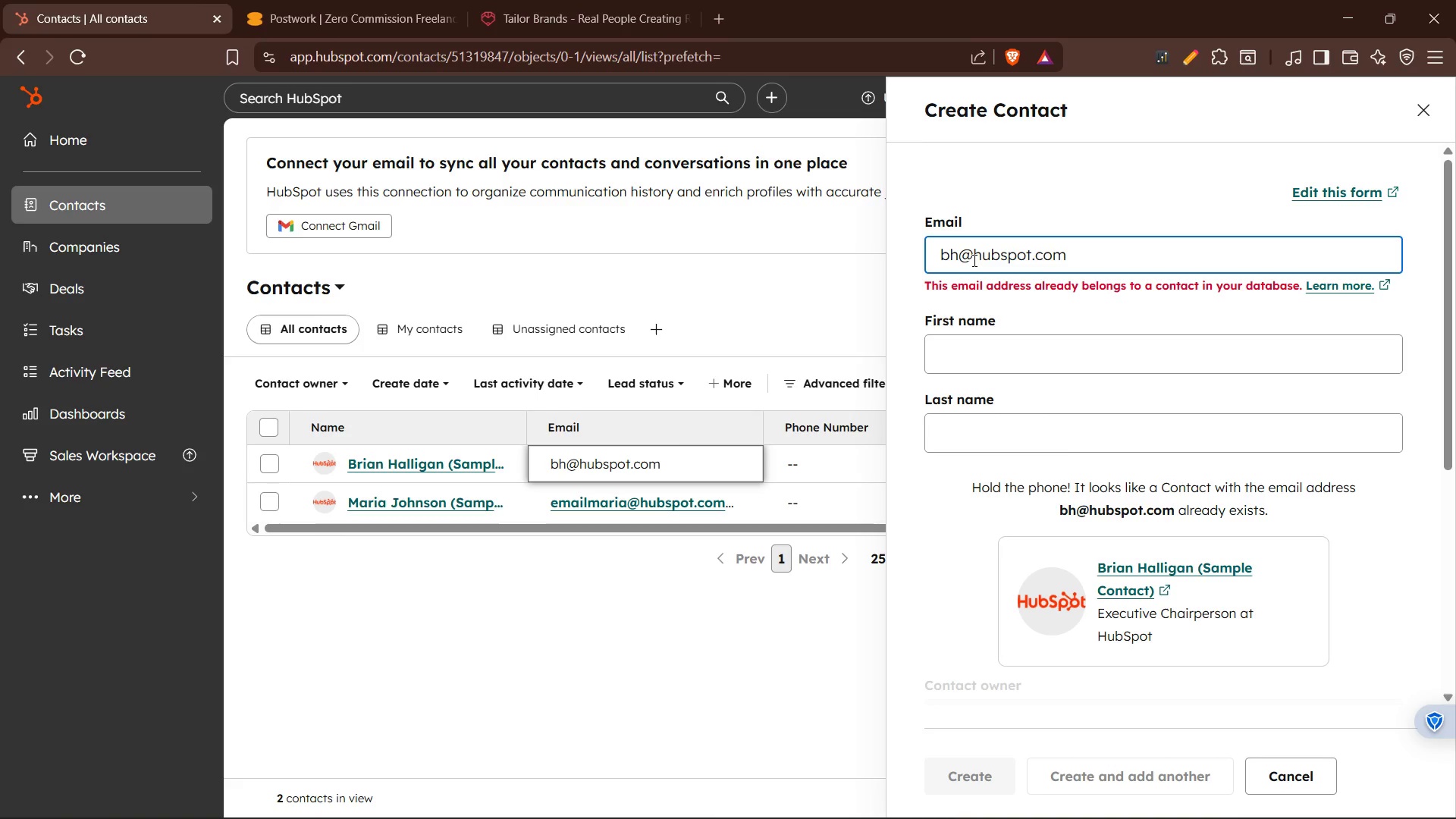 
key(ArrowRight)
 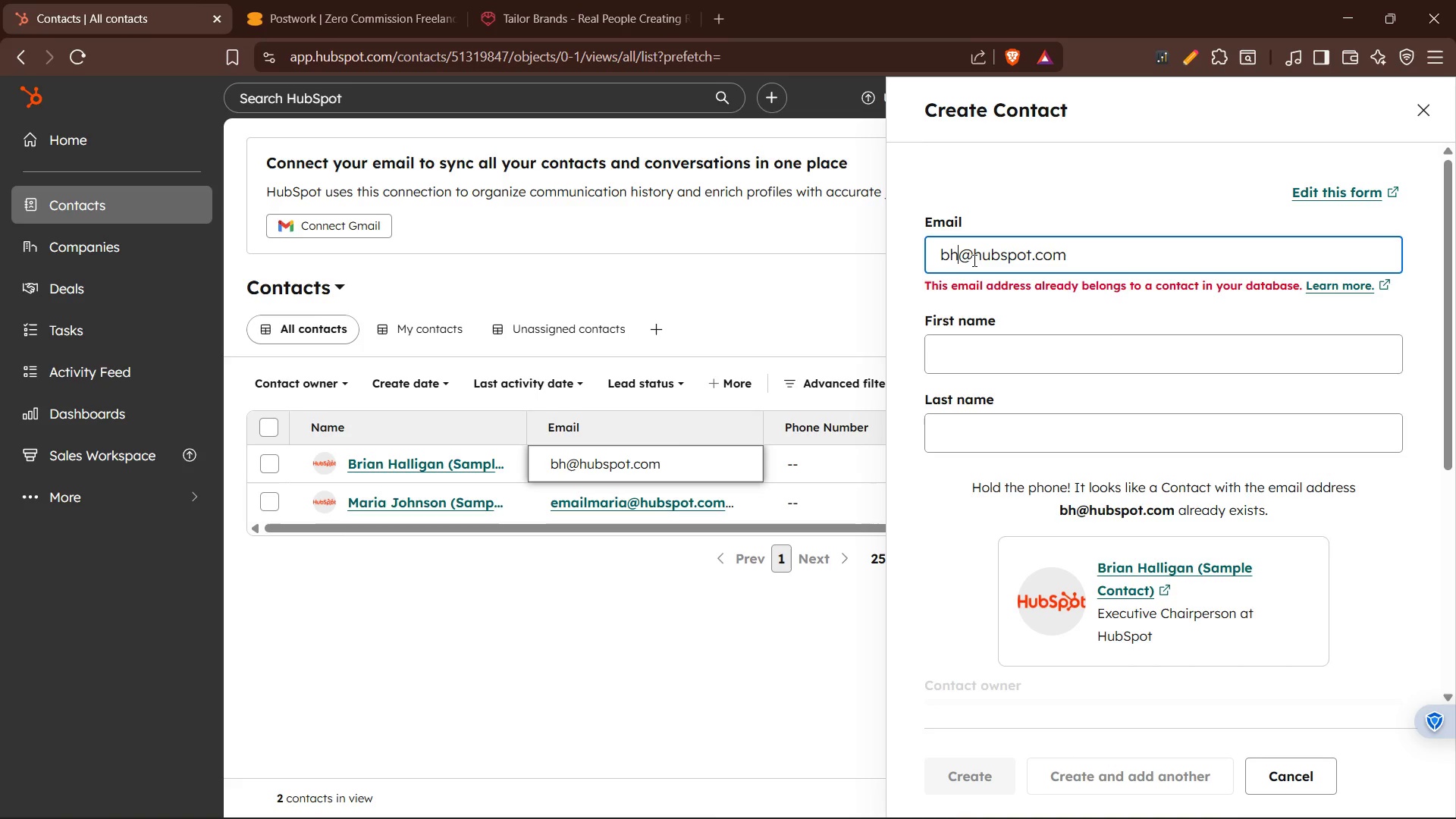 
key(Backspace)
key(Backspace)
key(Backspace)
type(Andrea)
 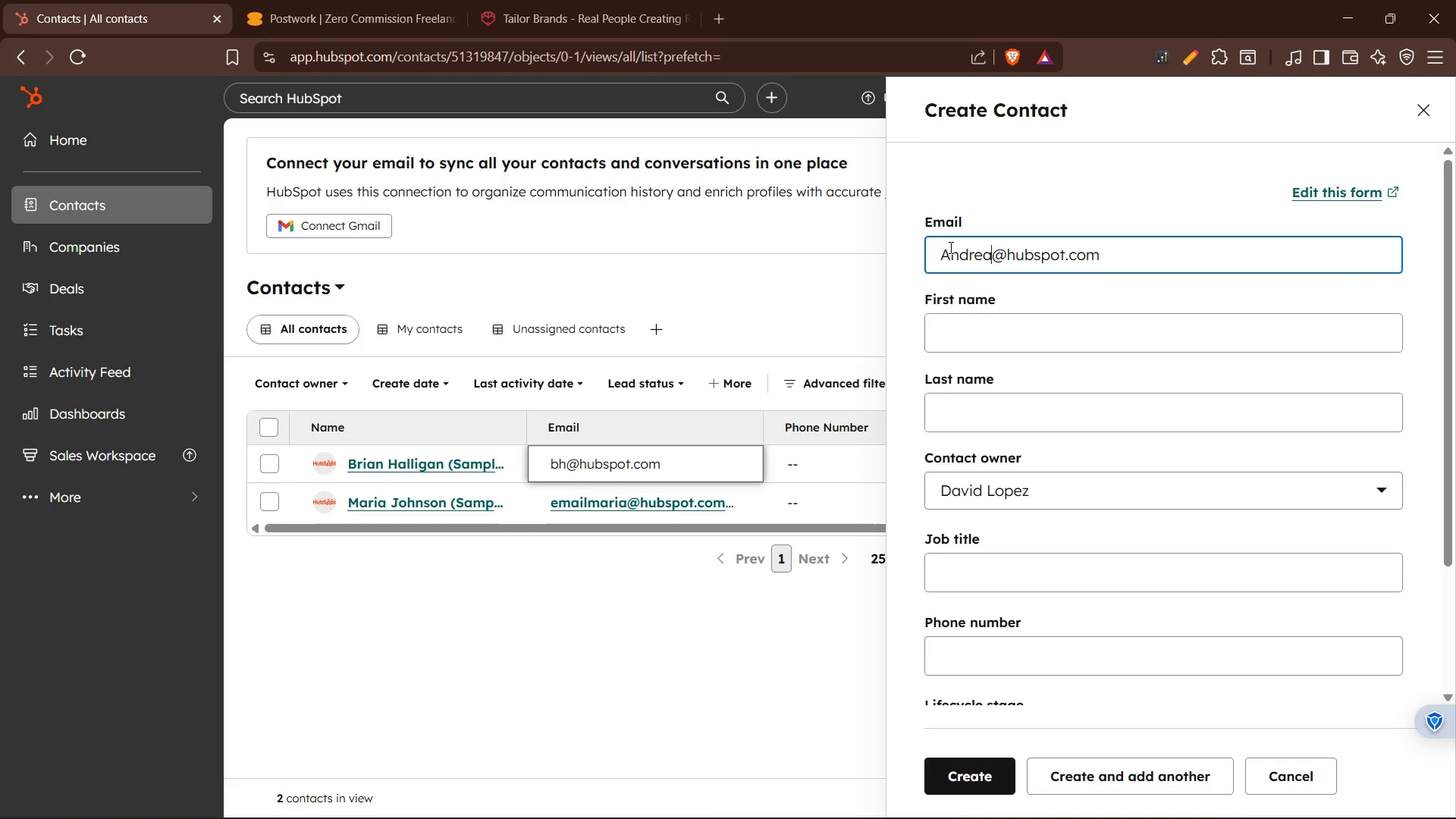 
wait(5.72)
 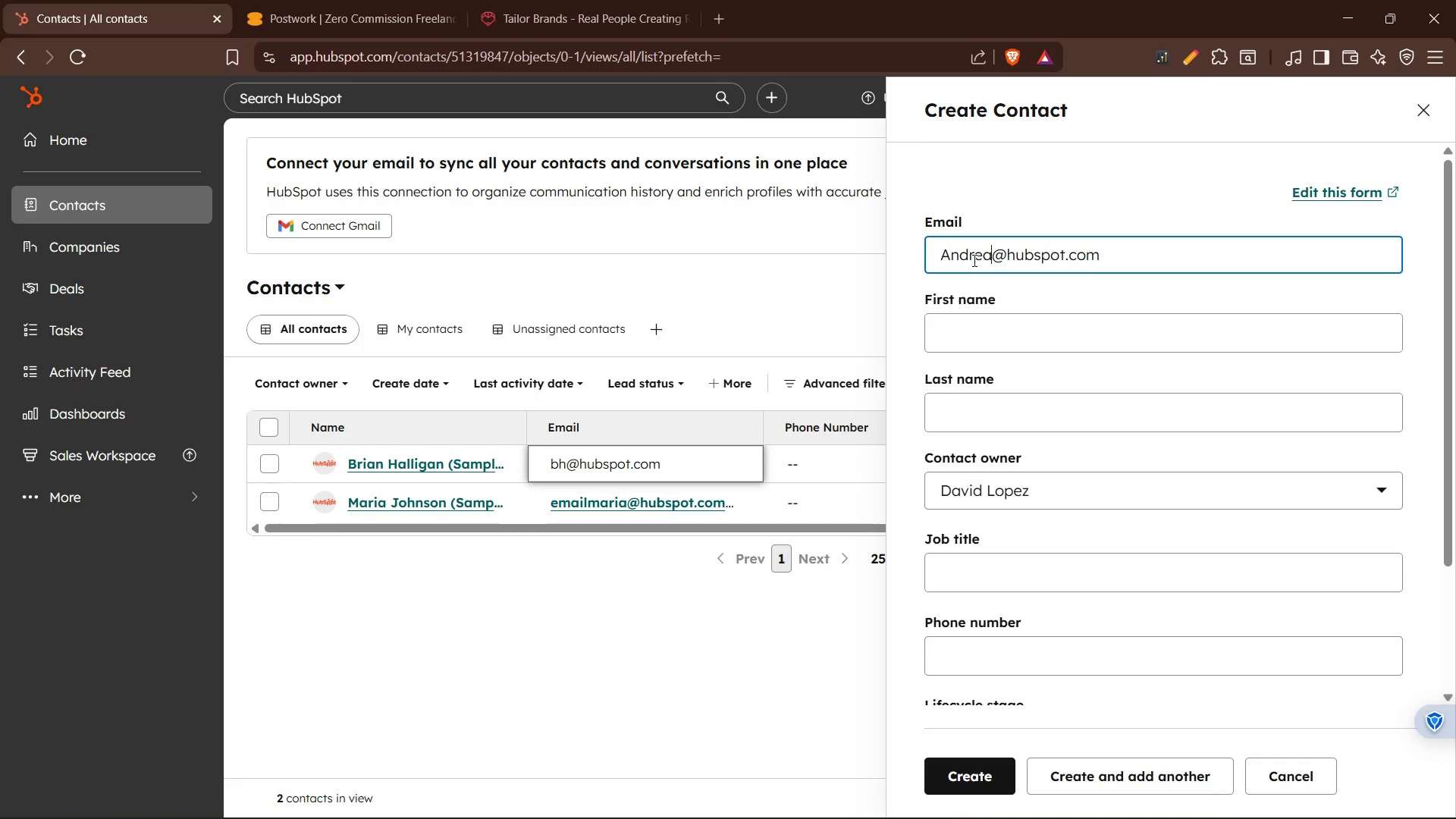 
left_click_drag(start_coordinate=[1070, 259], to_coordinate=[1006, 259])
 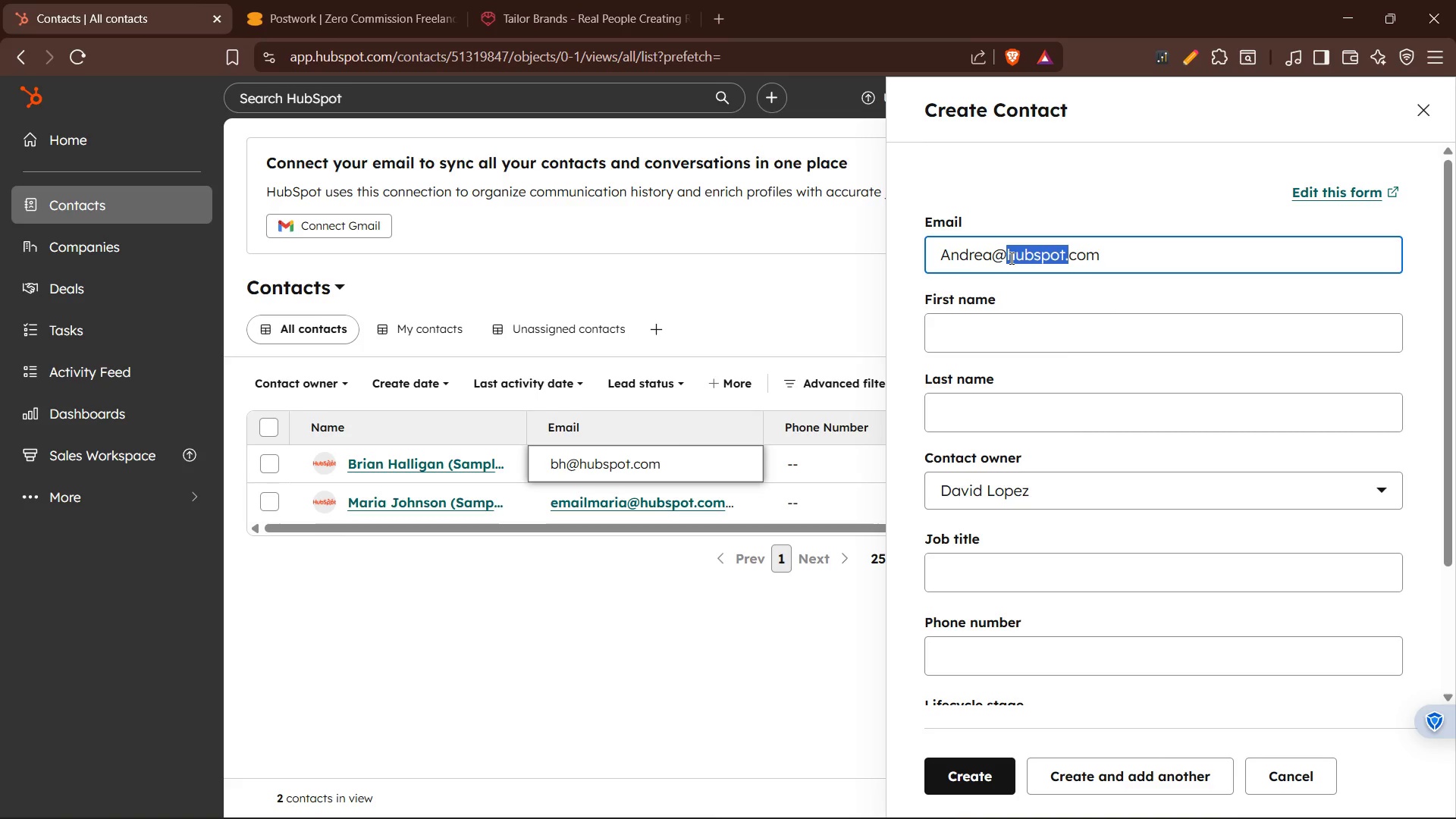 
type(Eventlux.)
 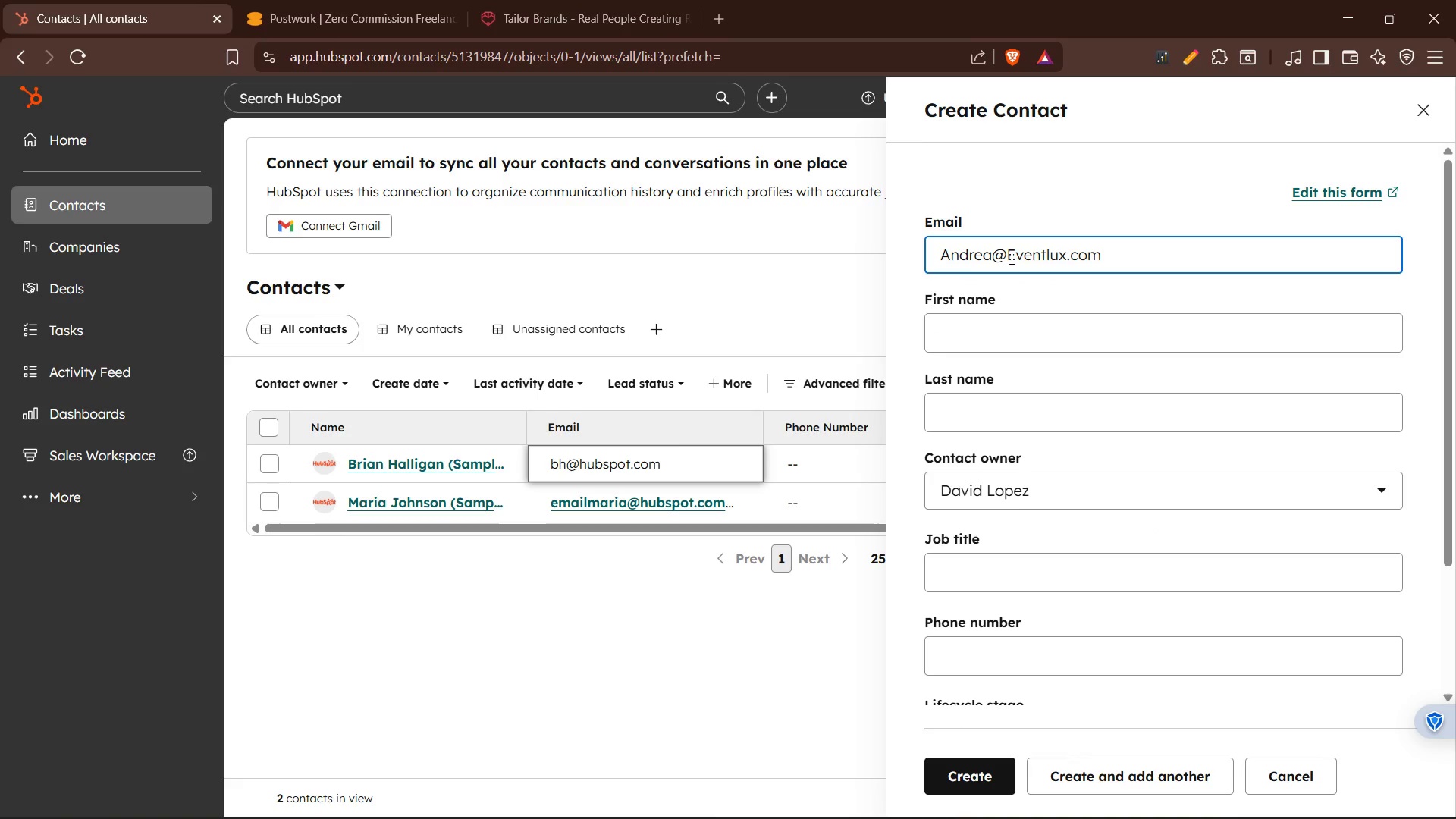 
left_click([1031, 340])
 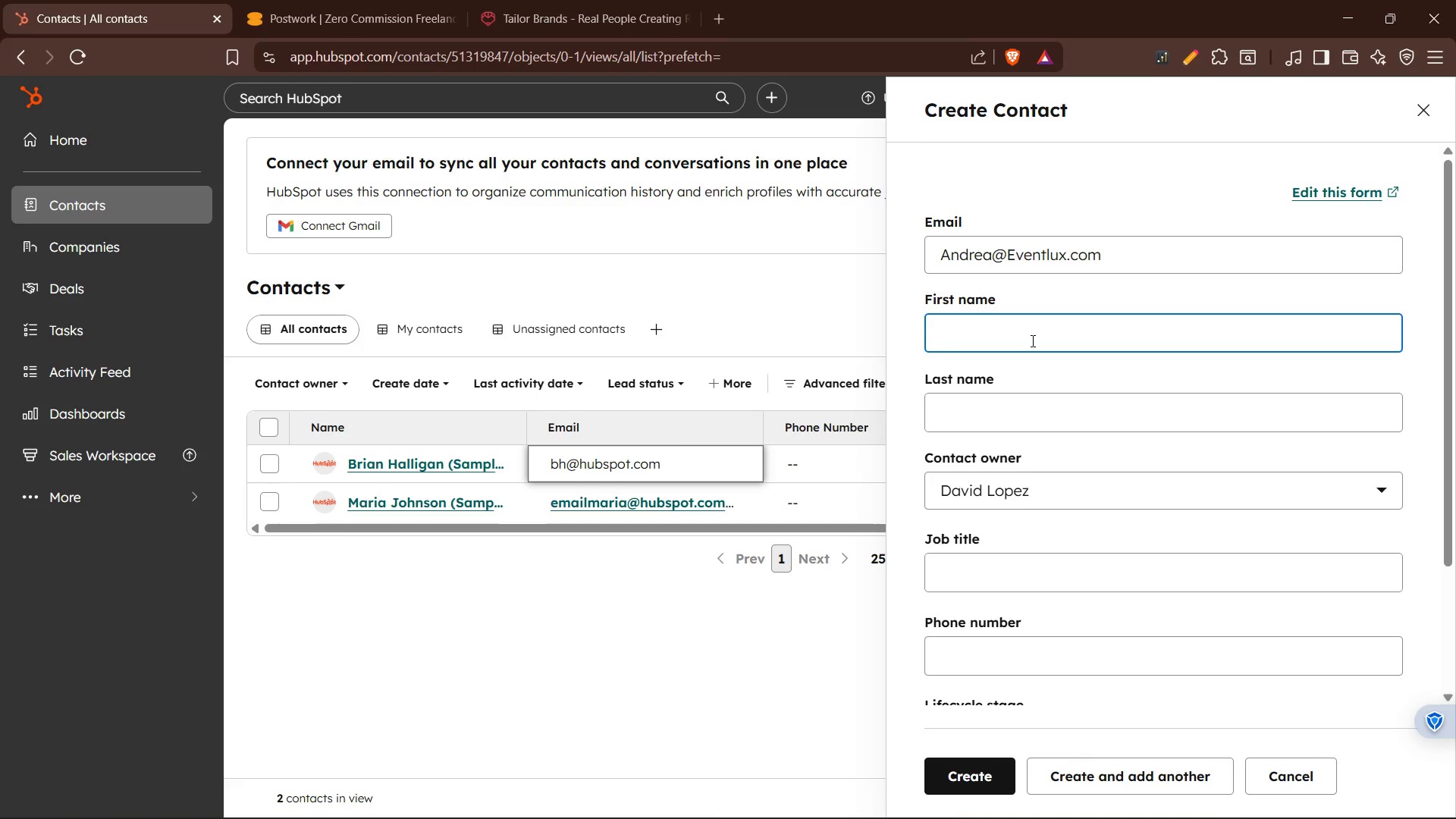 
type(Andere)
key(Backspace)
type(a)
 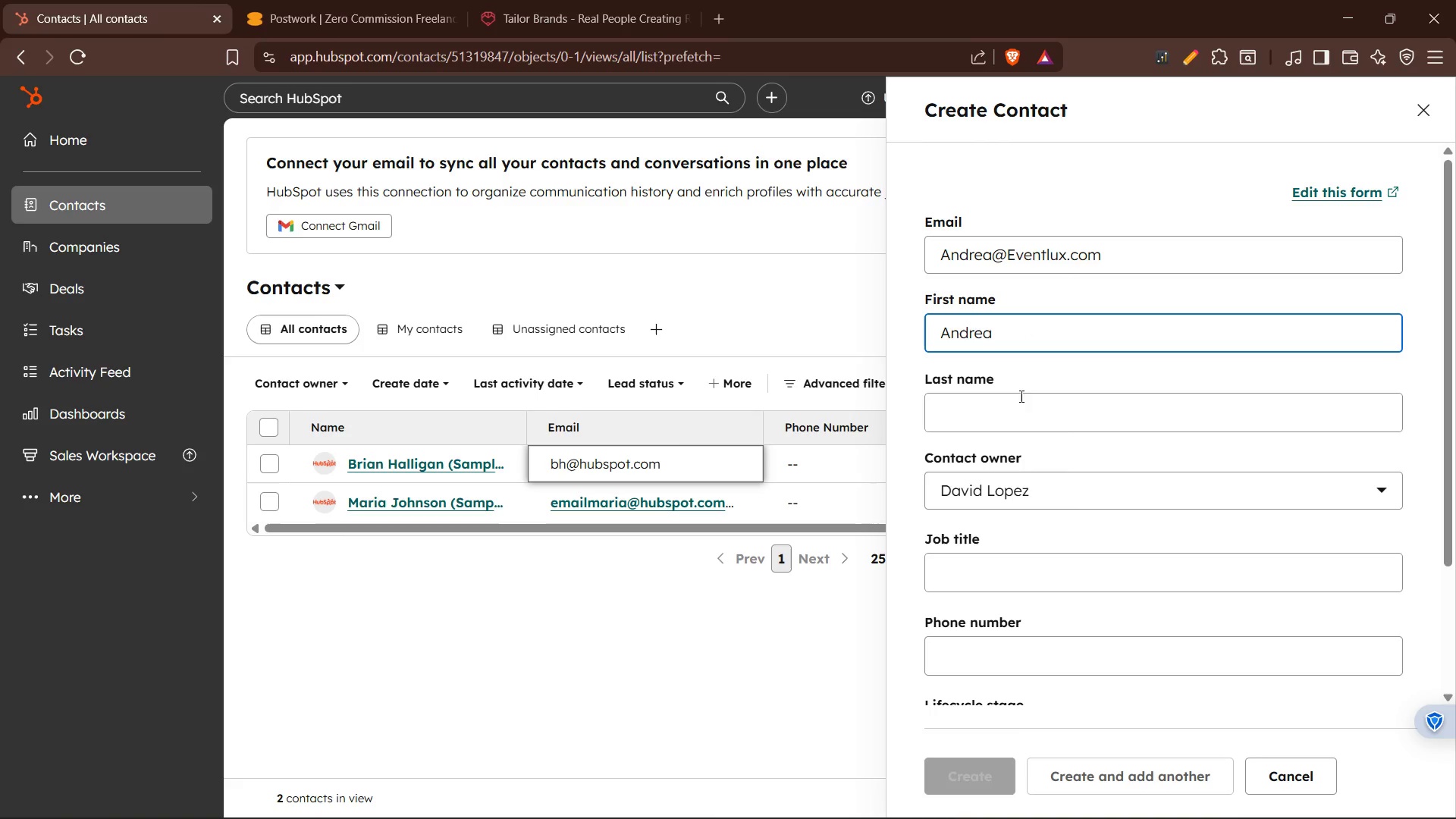 
left_click([1020, 399])
 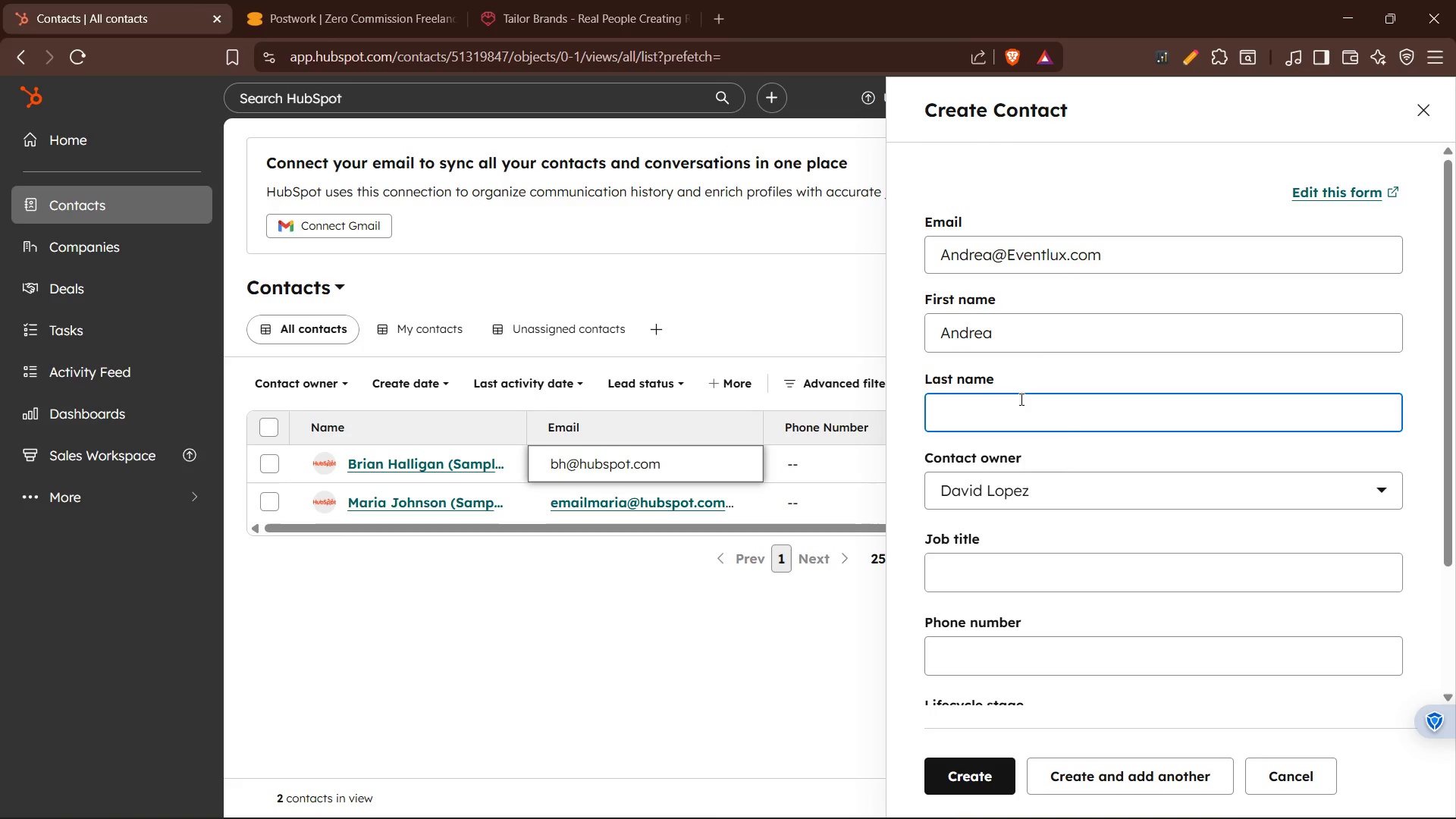 
type(L;opez)
 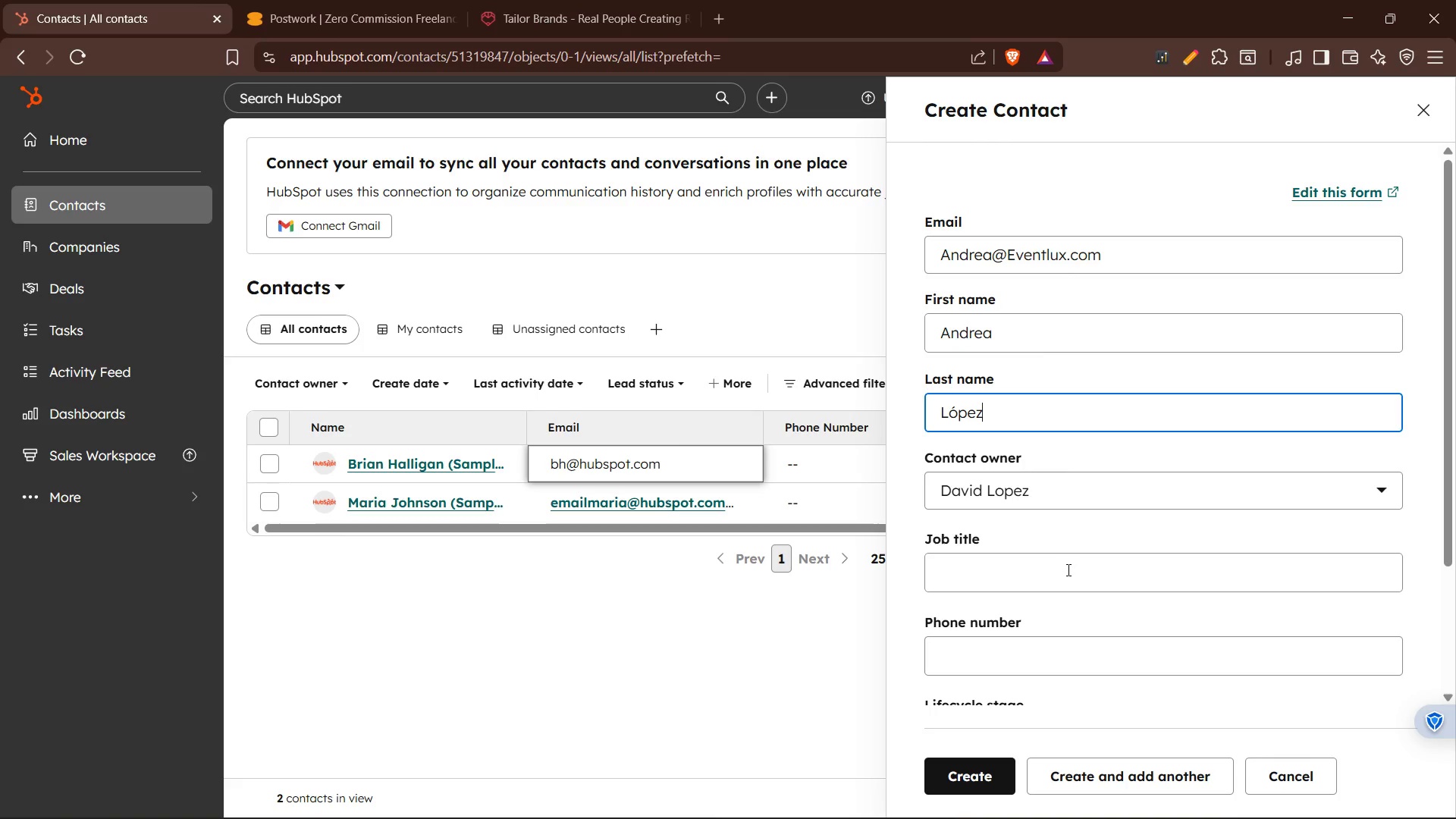 
wait(5.83)
 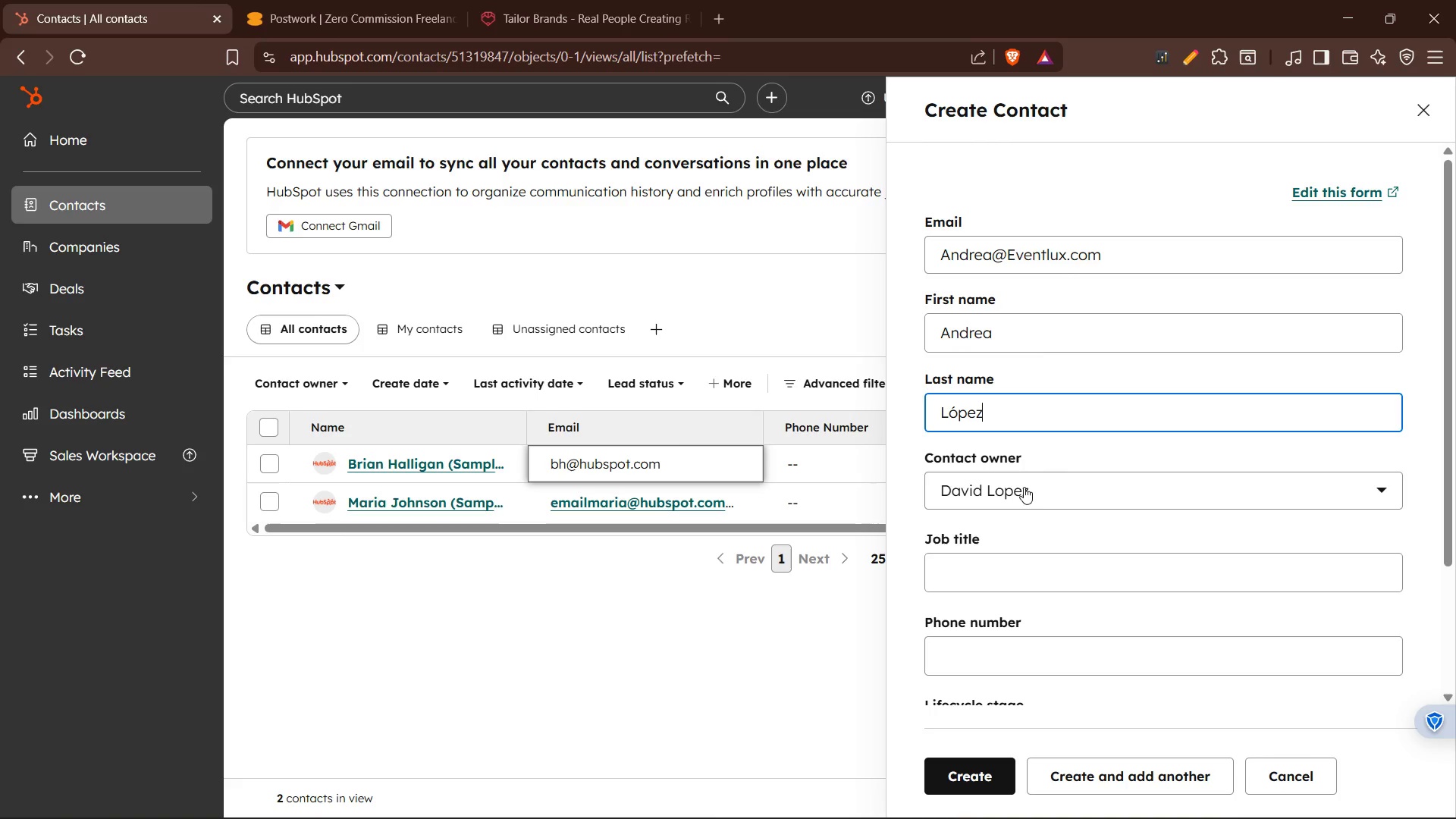 
scroll: coordinate [984, 631], scroll_direction: down, amount: 5.0
 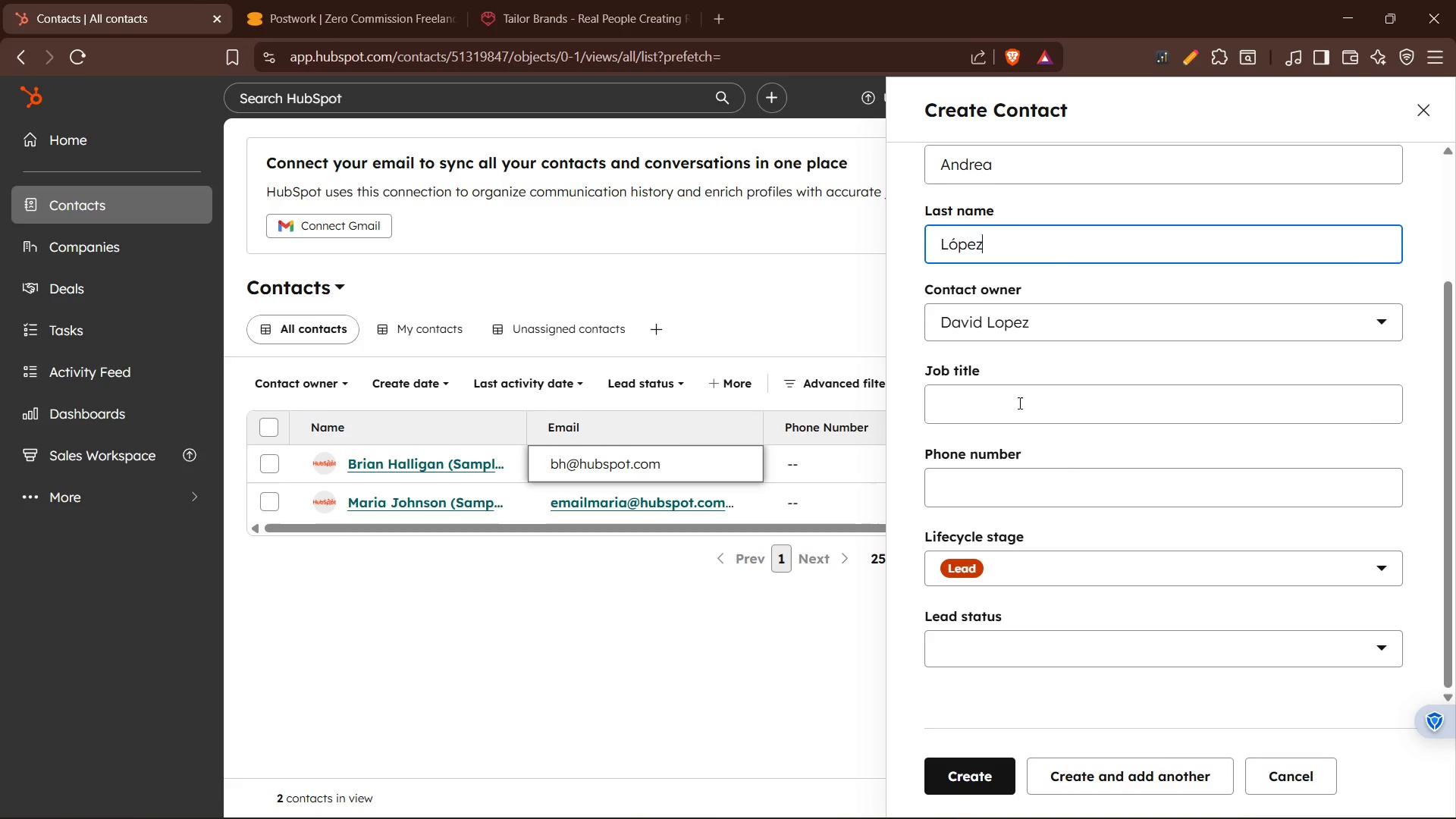 
wait(11.11)
 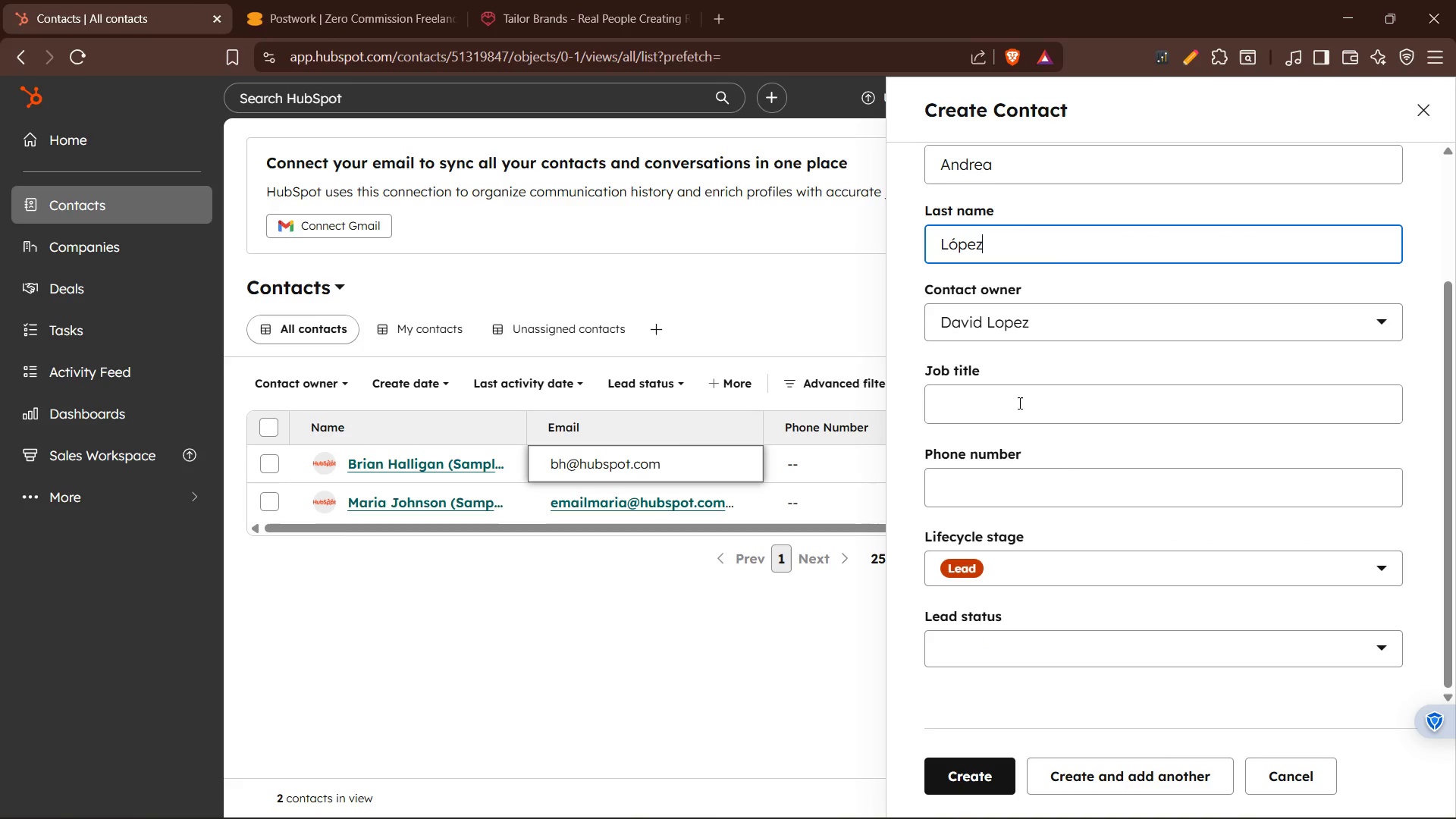 
scroll: coordinate [987, 446], scroll_direction: down, amount: 3.0
 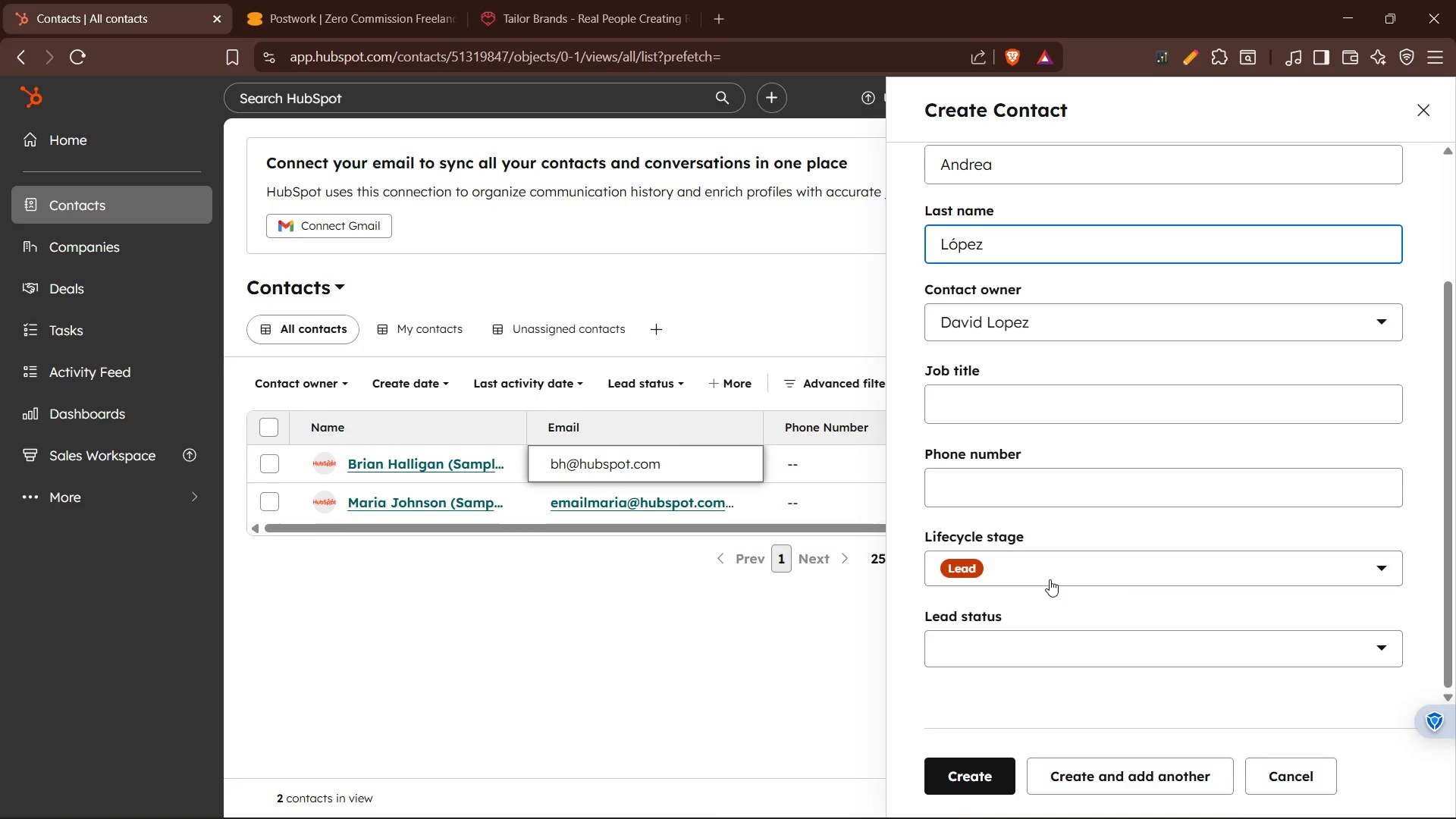 
scroll: coordinate [1050, 565], scroll_direction: up, amount: 2.0
 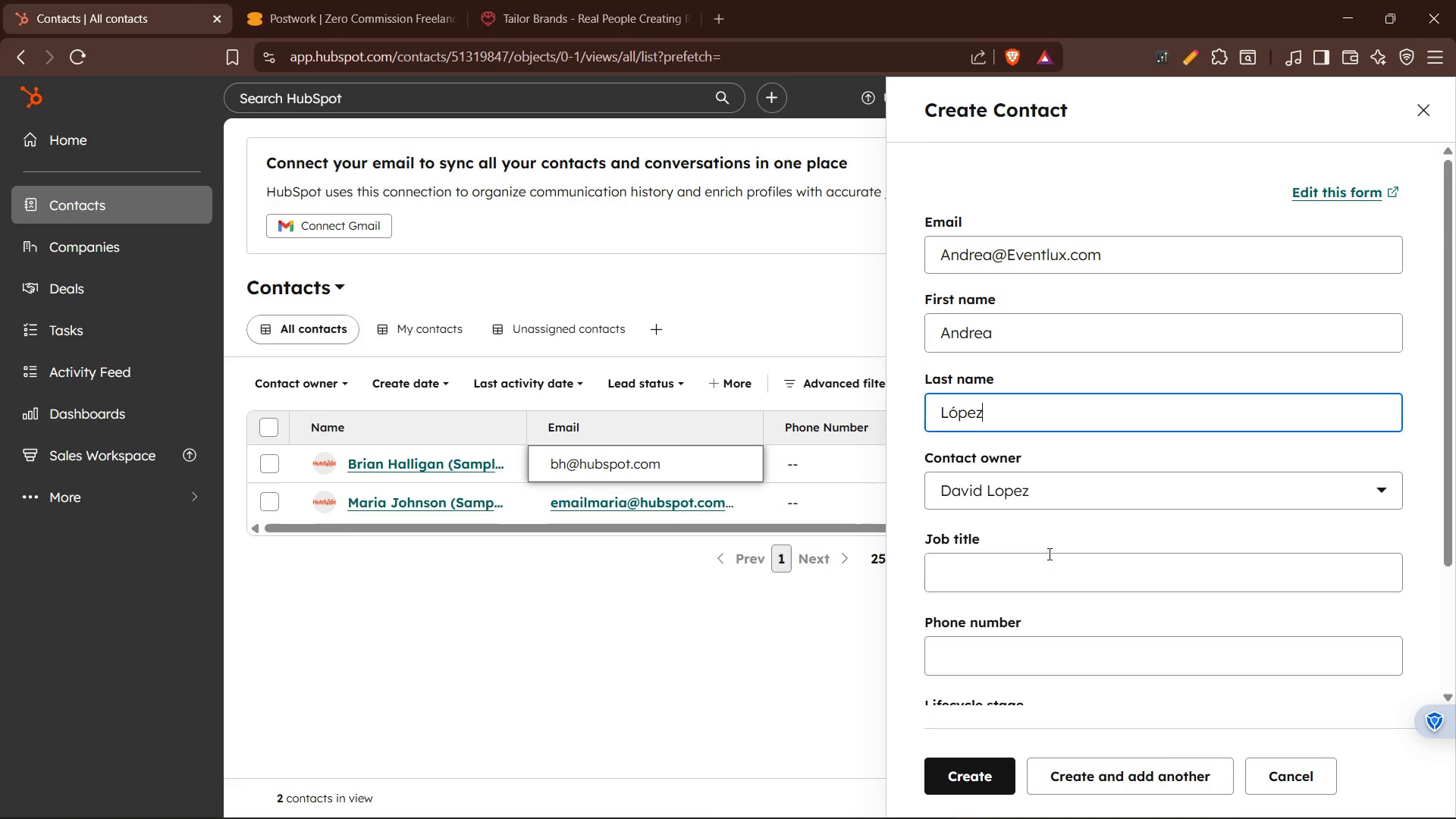 
scroll: coordinate [1048, 551], scroll_direction: down, amount: 1.0
 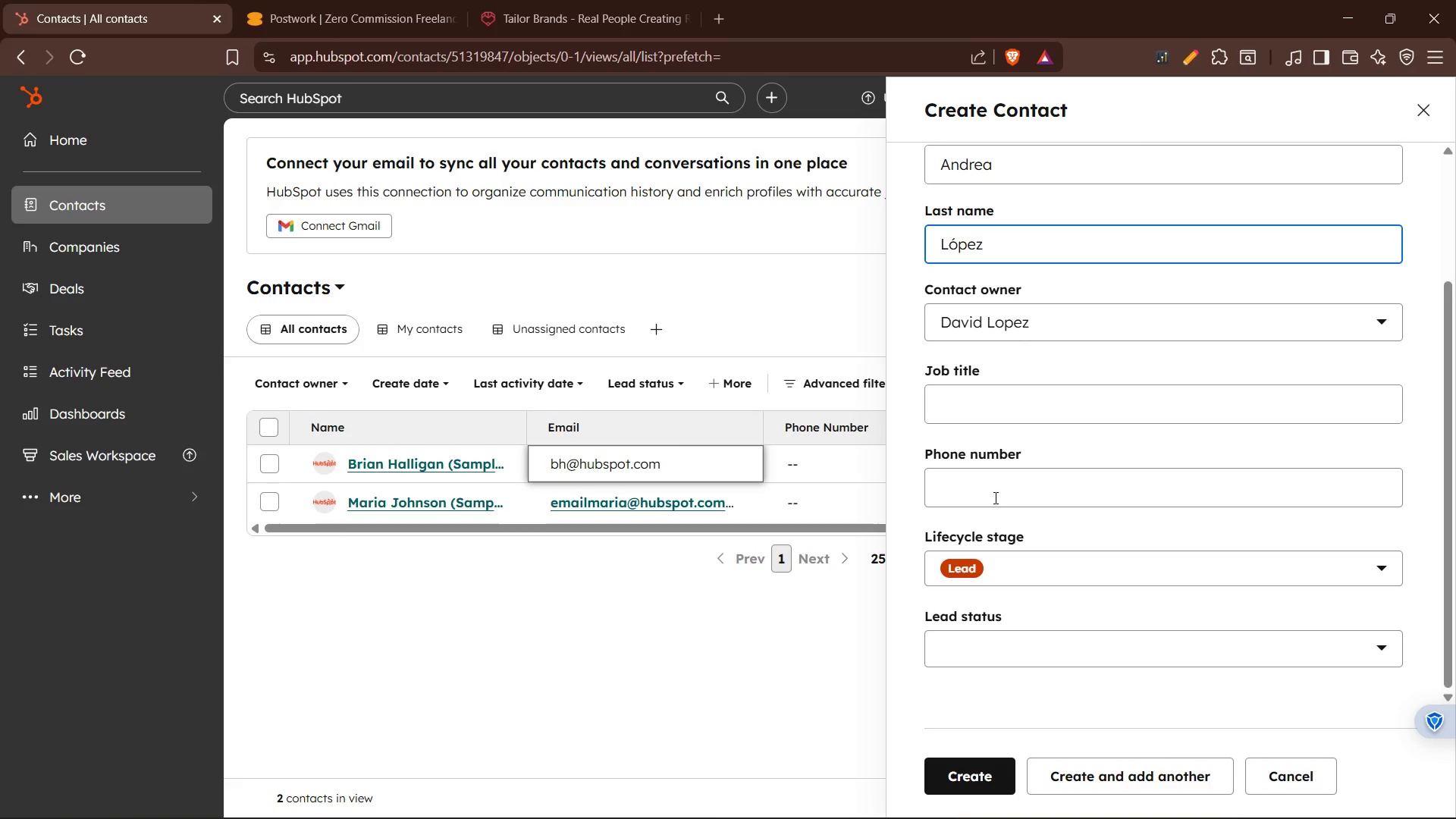 
left_click([990, 404])
 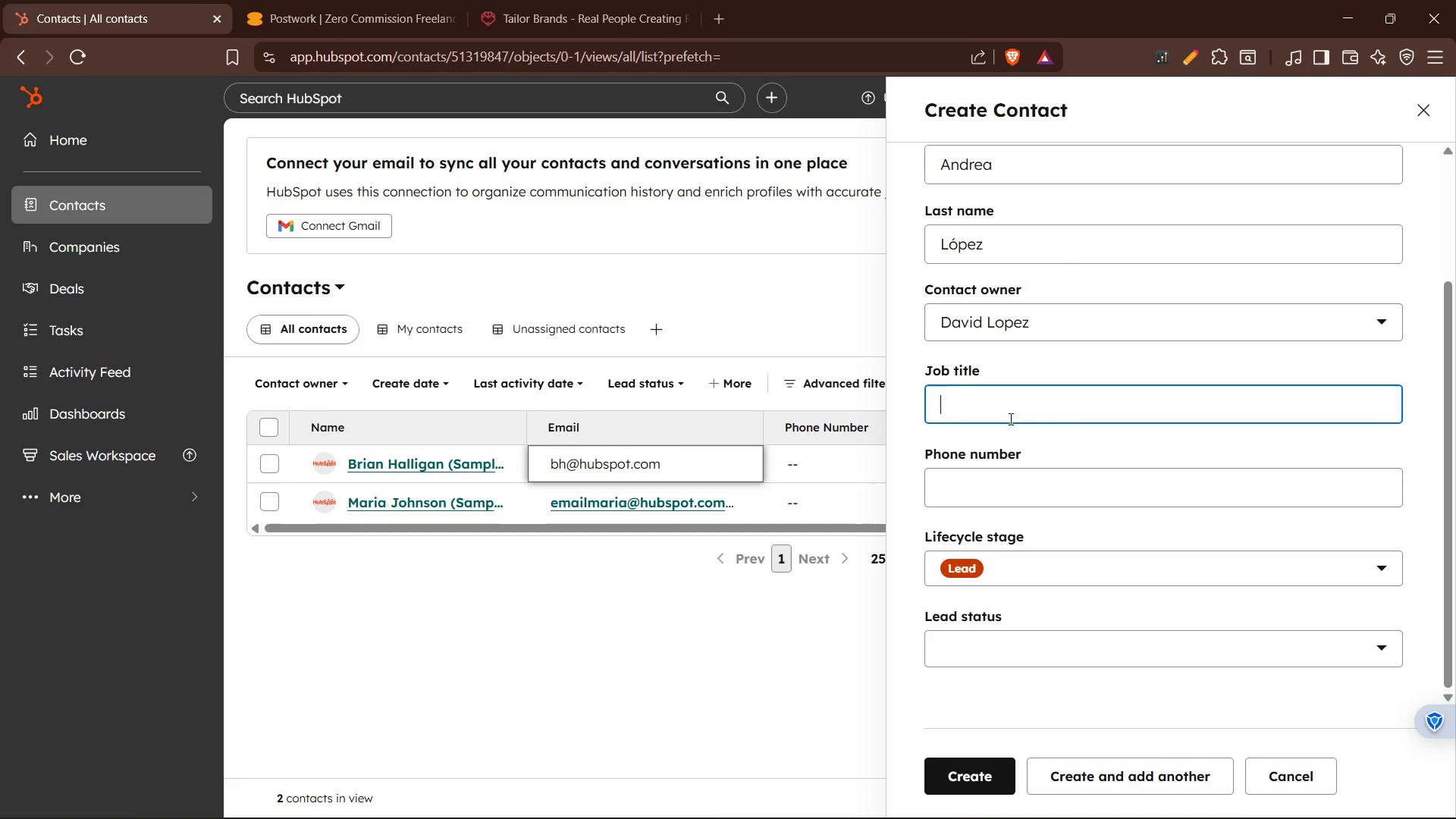 
wait(7.78)
 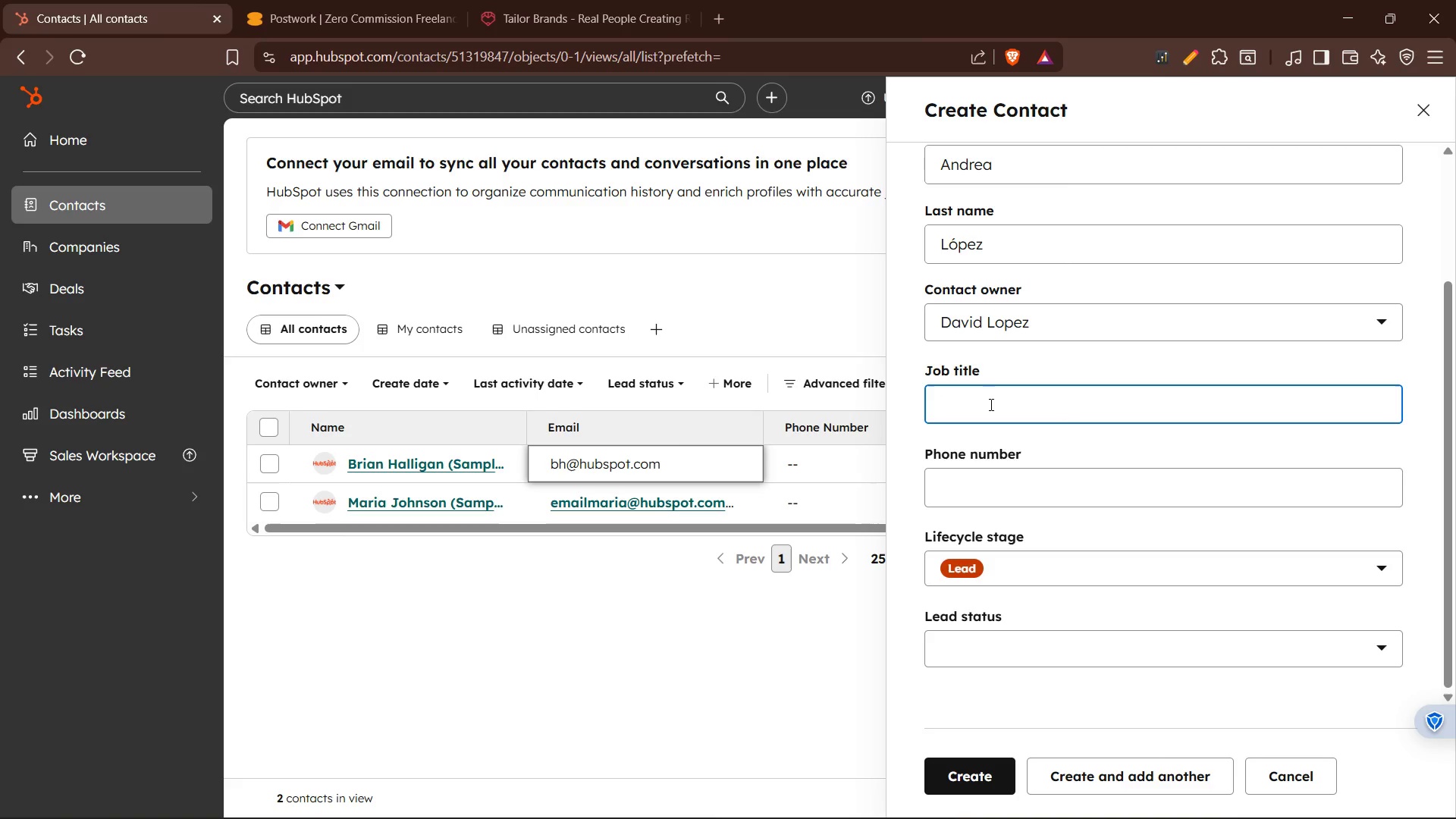 
scroll: coordinate [1082, 538], scroll_direction: up, amount: 8.0
 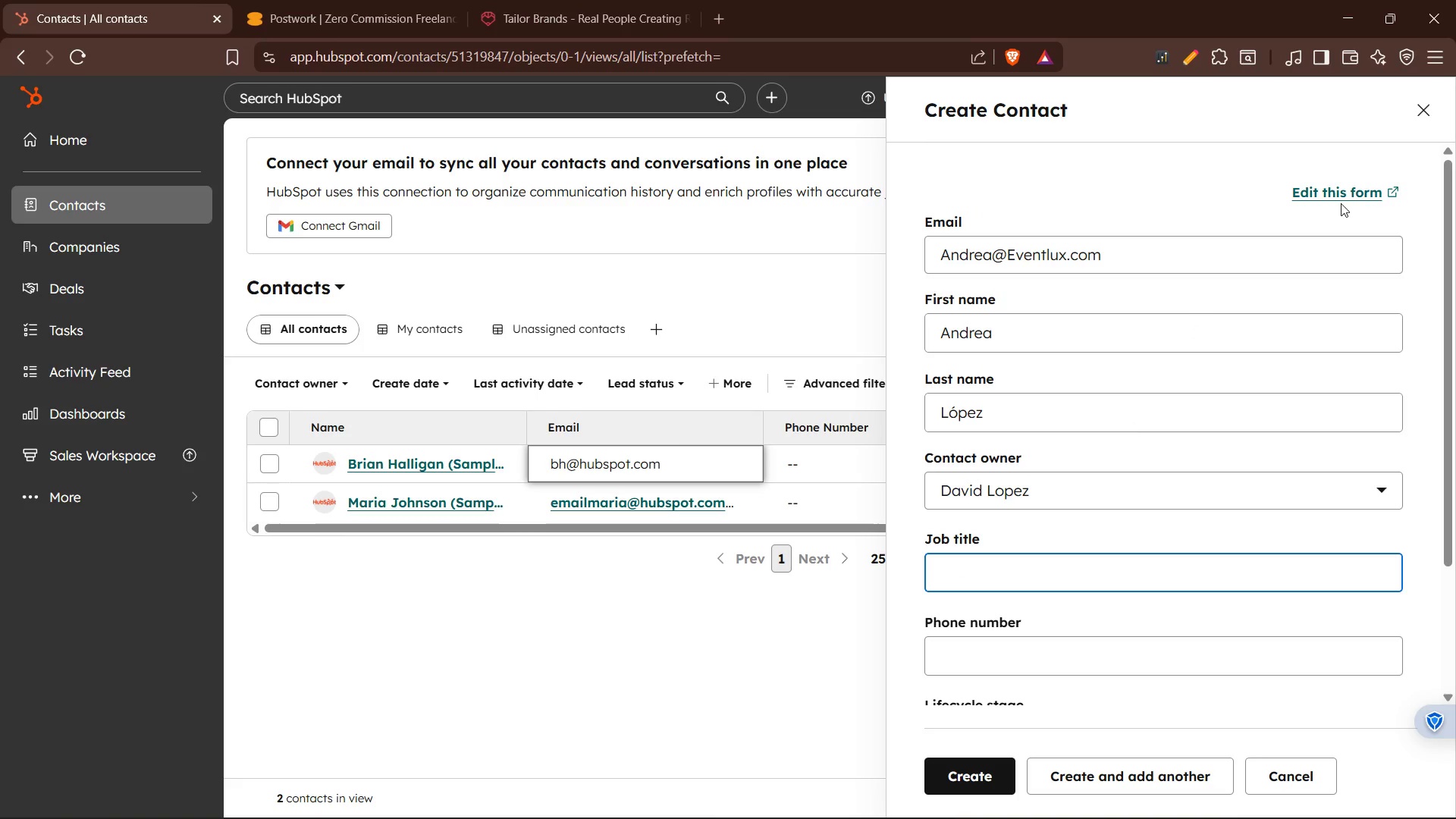 
left_click([1359, 190])
 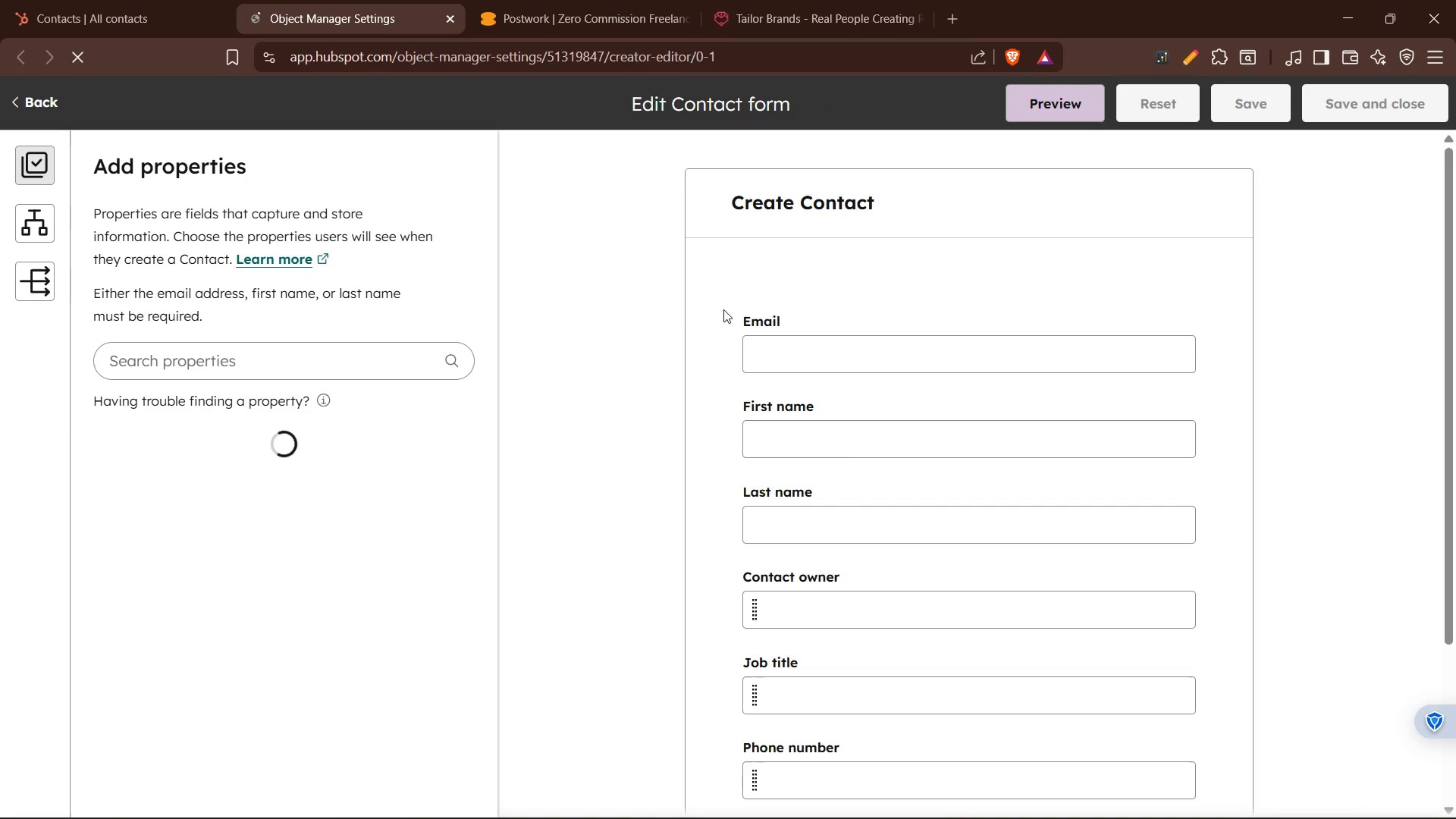 
scroll: coordinate [701, 384], scroll_direction: down, amount: 6.0
 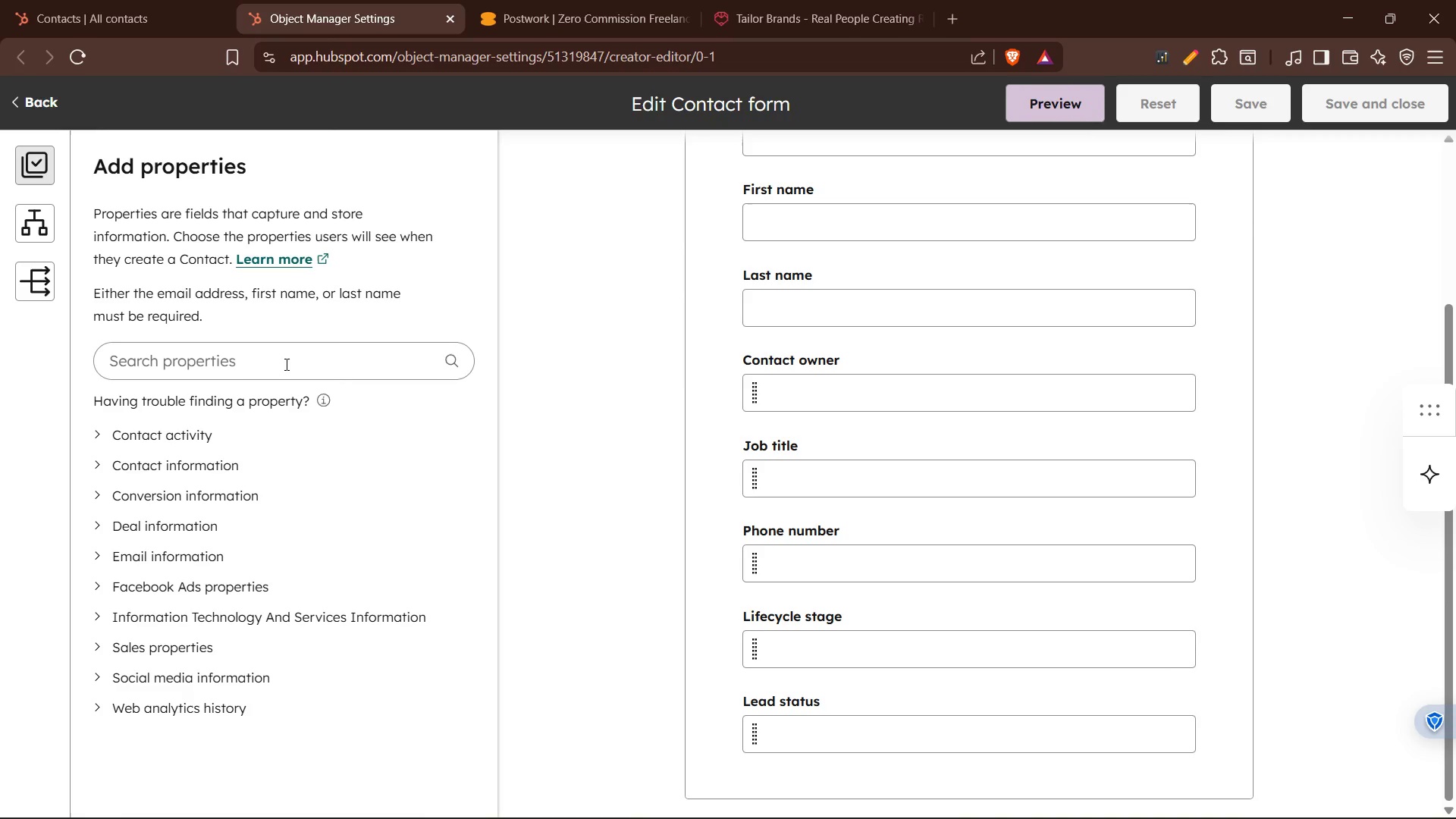 
scroll: coordinate [751, 346], scroll_direction: up, amount: 2.0
 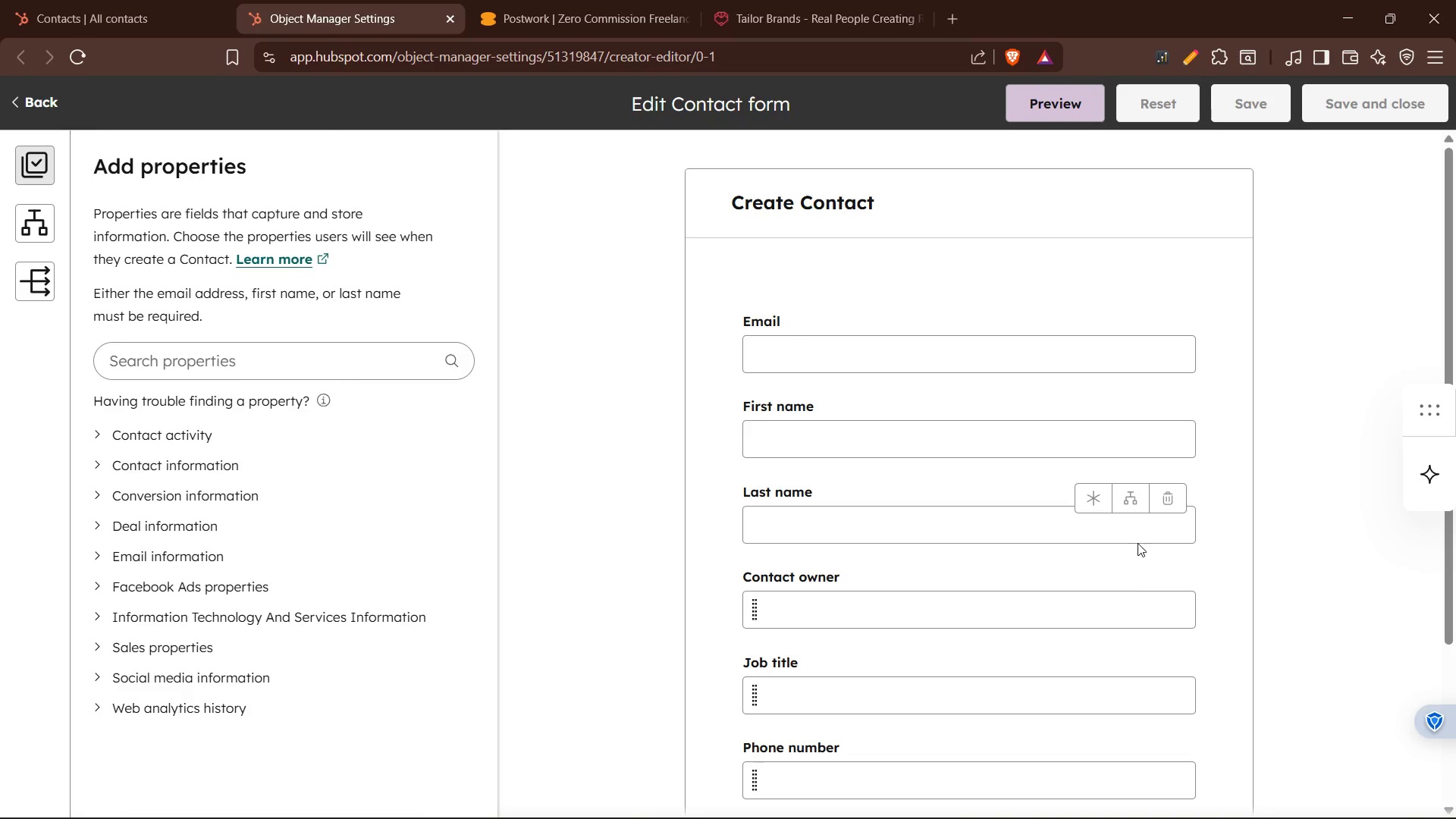 
left_click([1167, 572])
 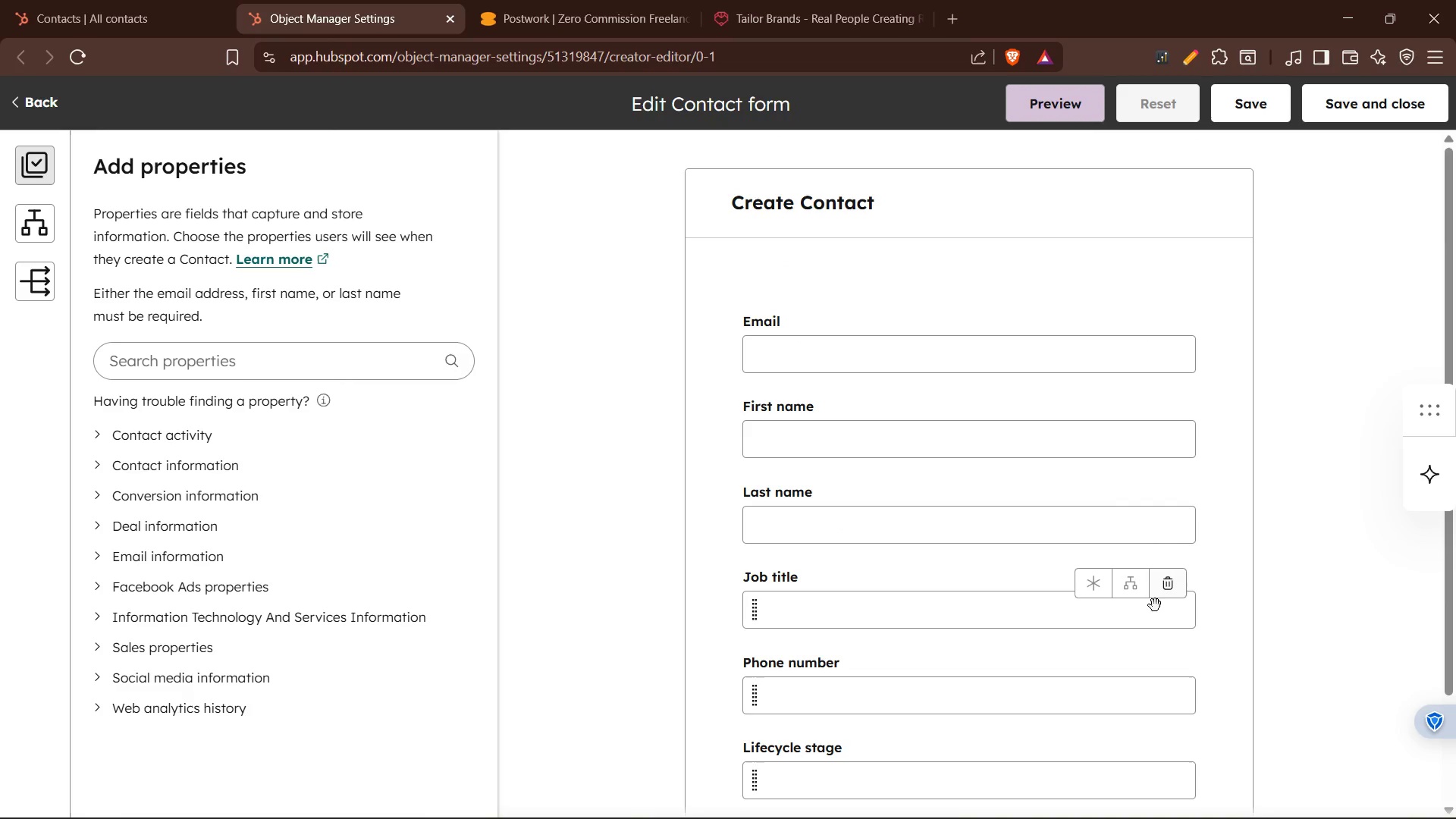 
left_click([1175, 592])
 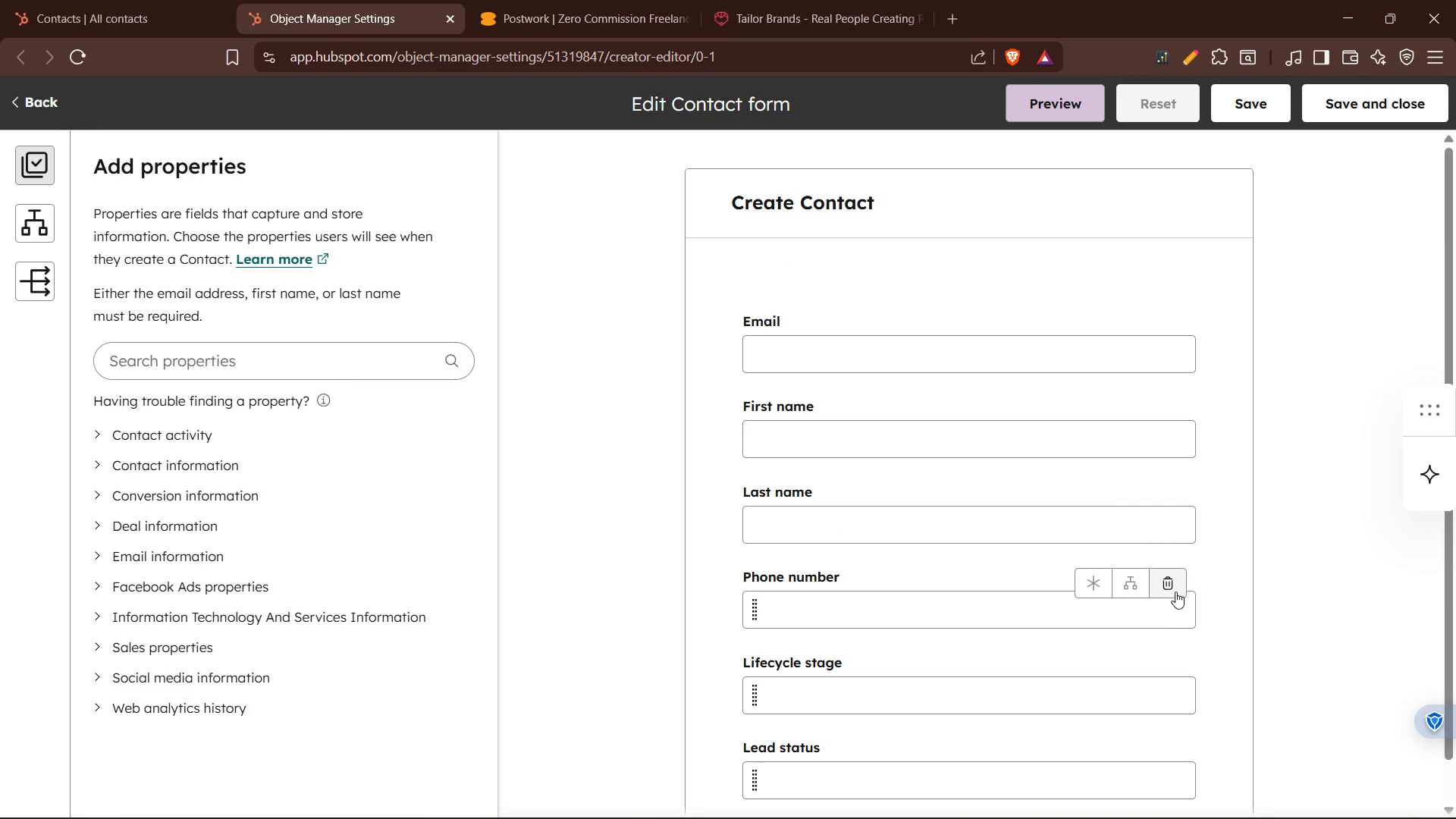 
left_click([1175, 592])
 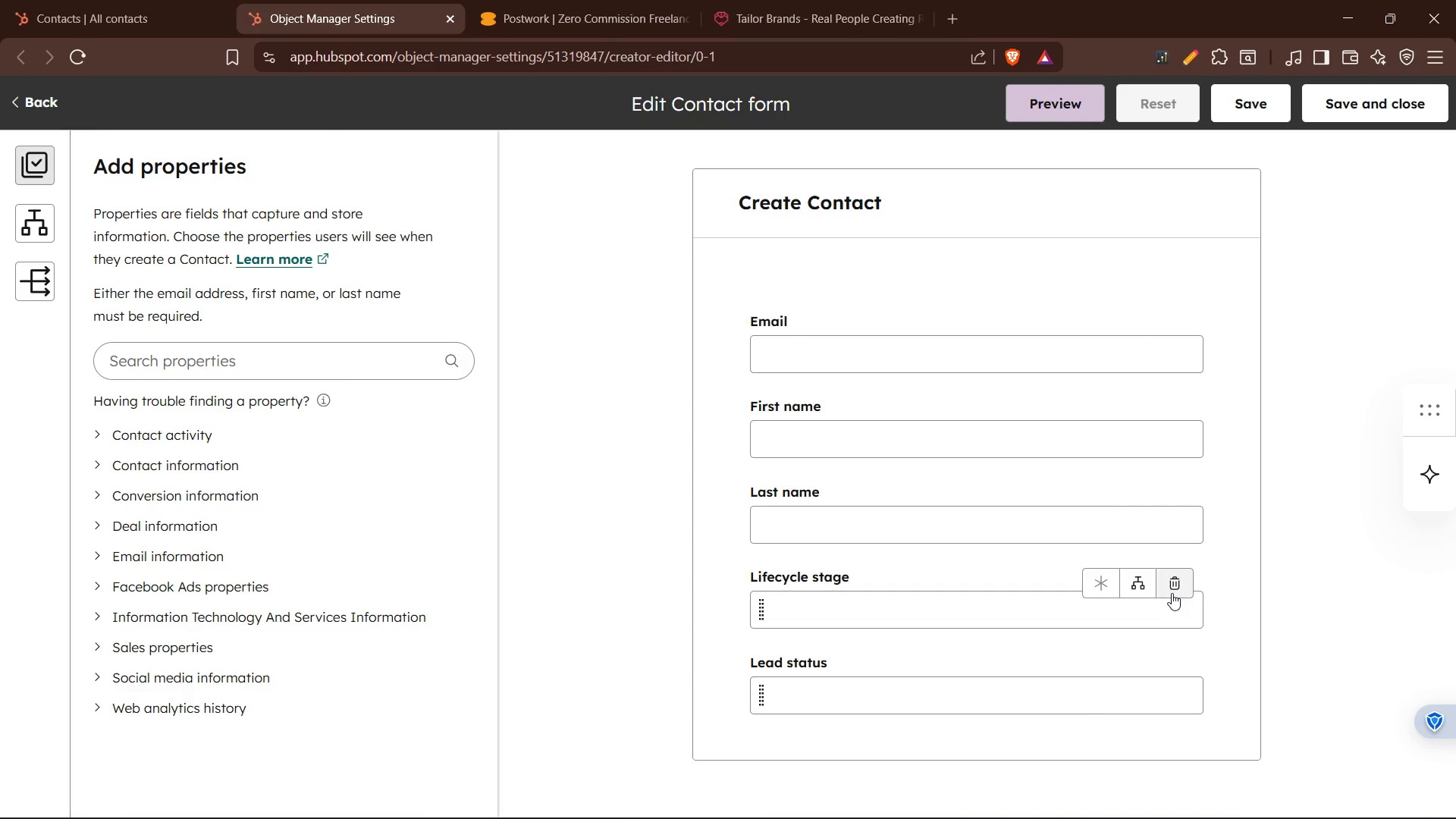 
left_click([1172, 593])
 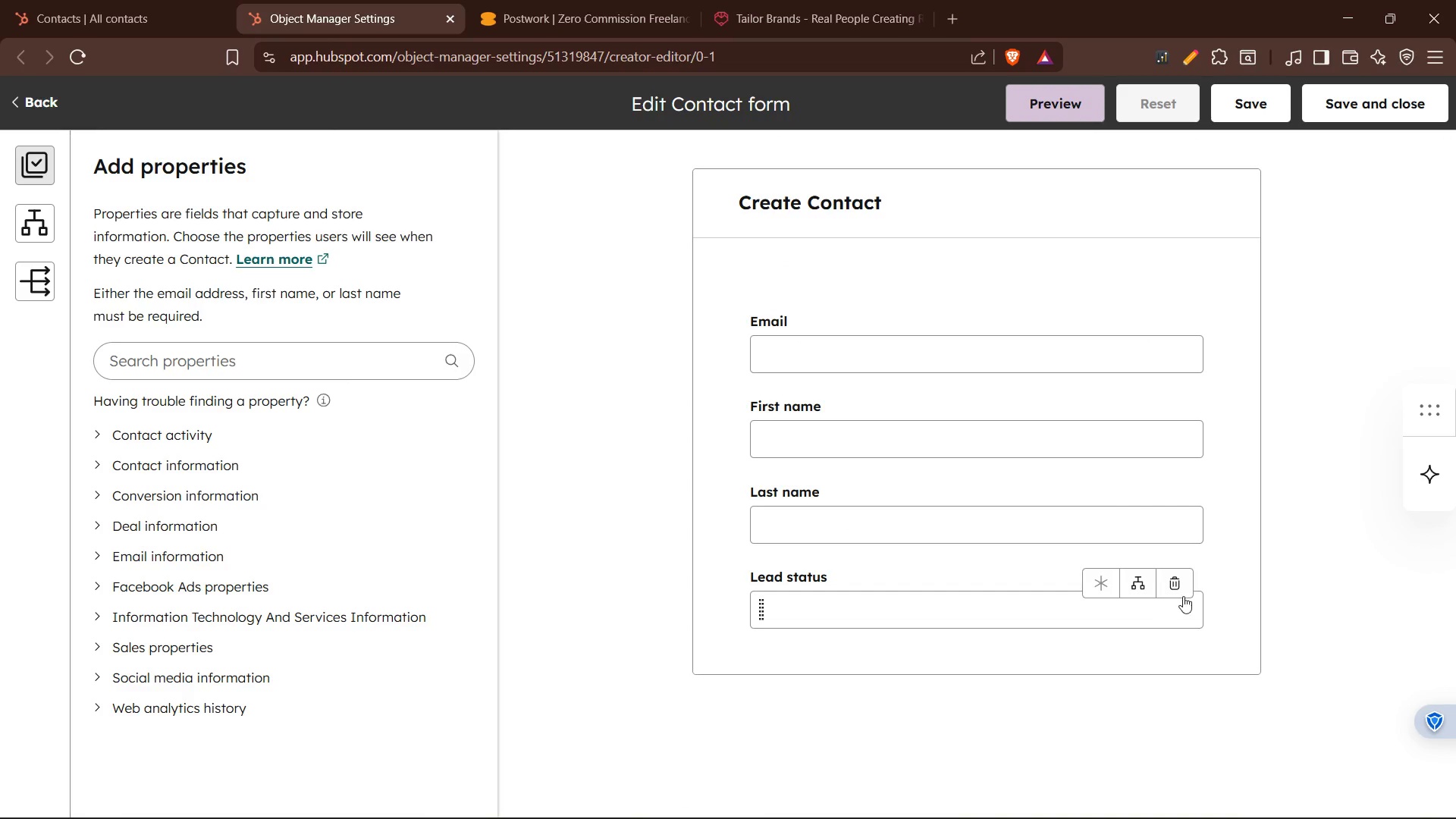 
left_click([1184, 595])
 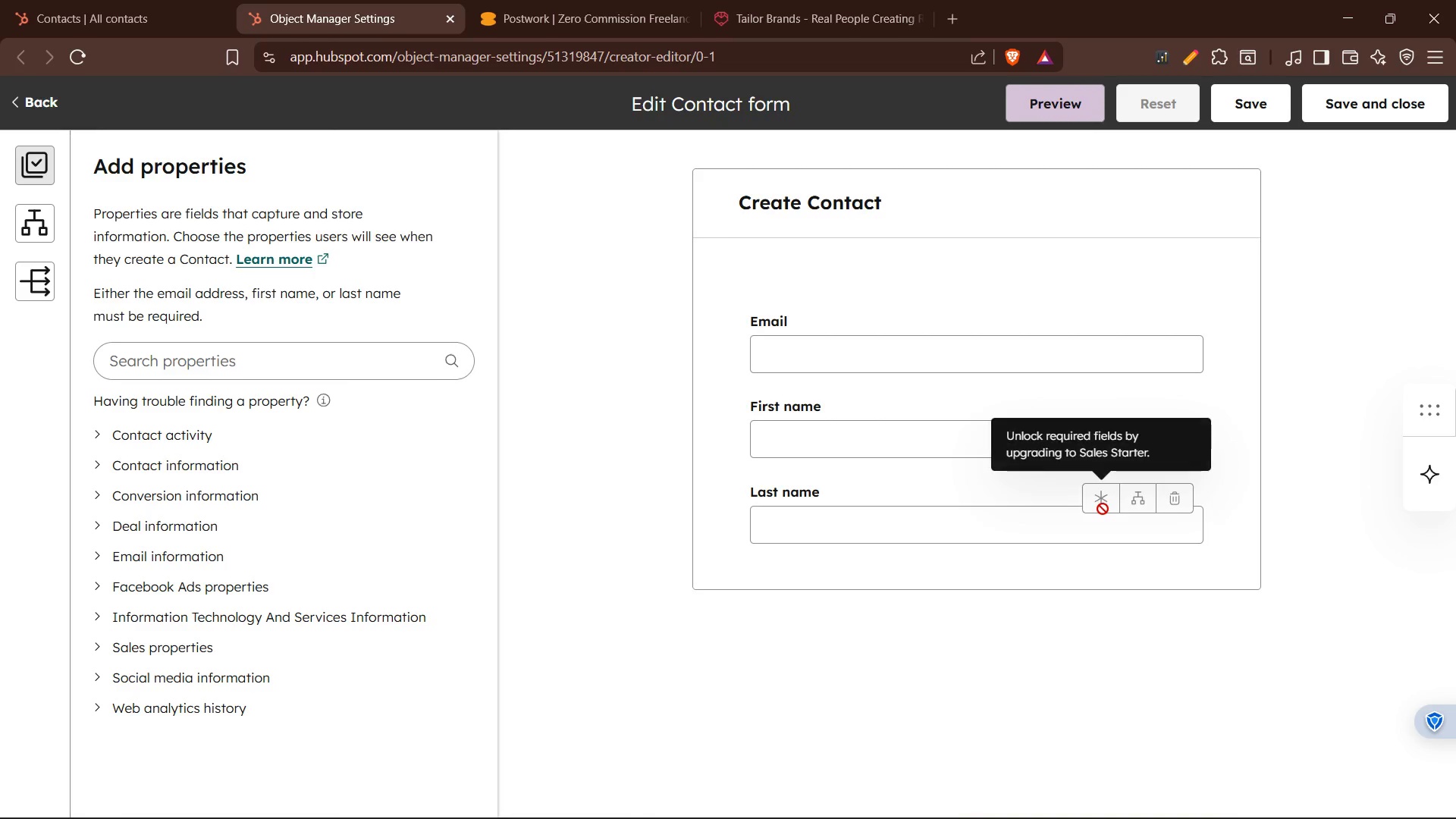 
key(Control+Z)
 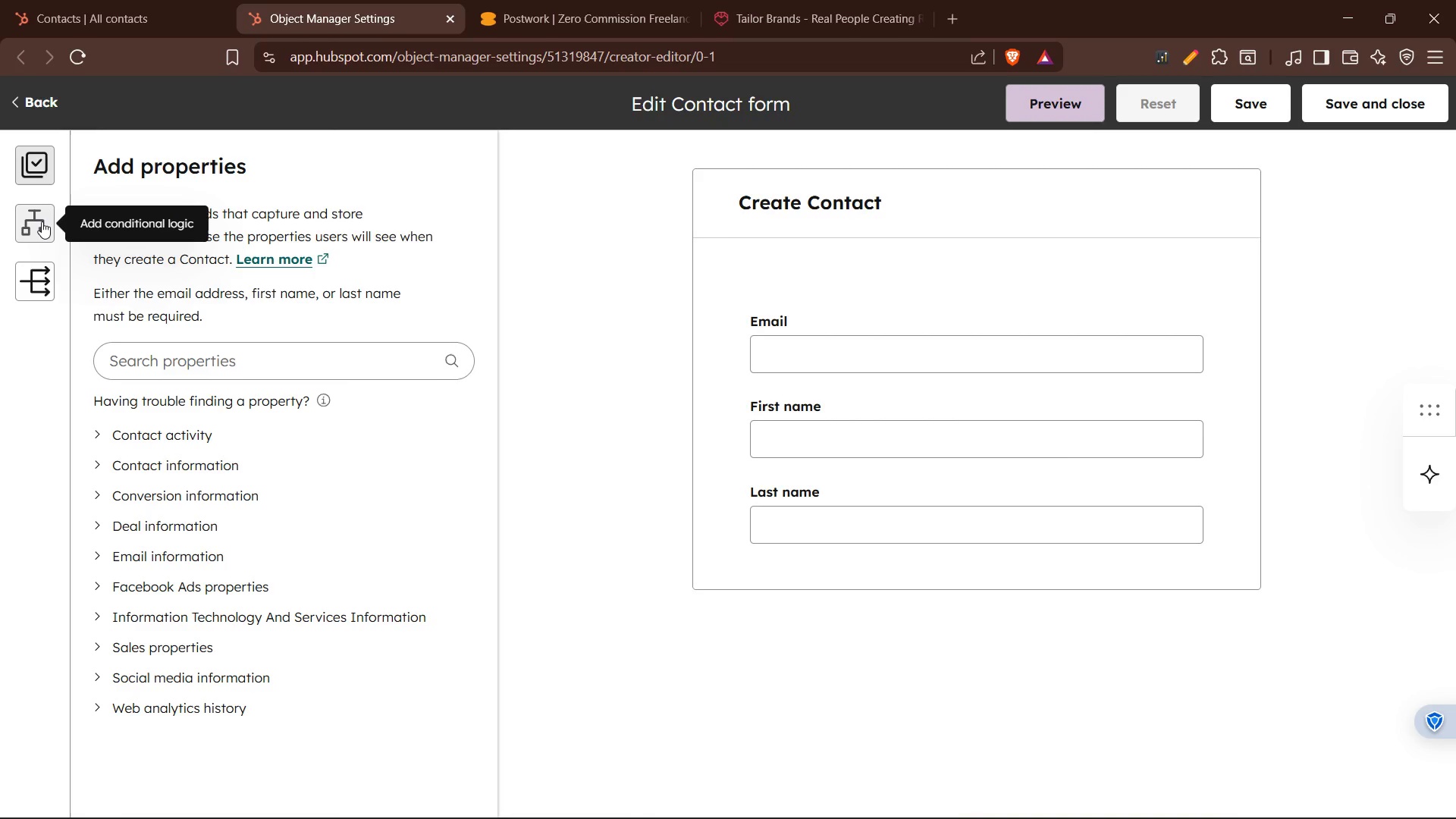 
wait(5.84)
 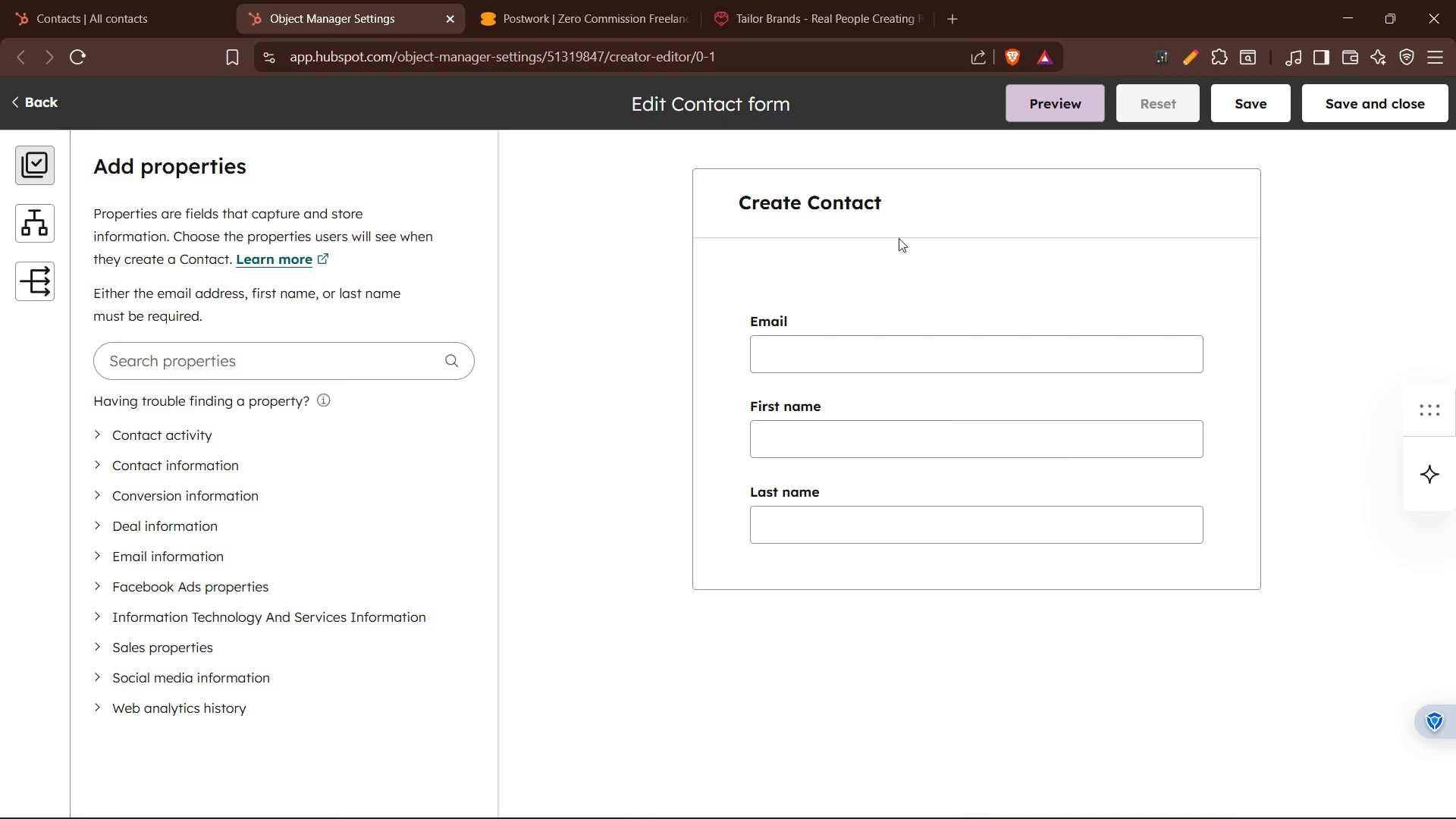 
left_click([39, 161])
 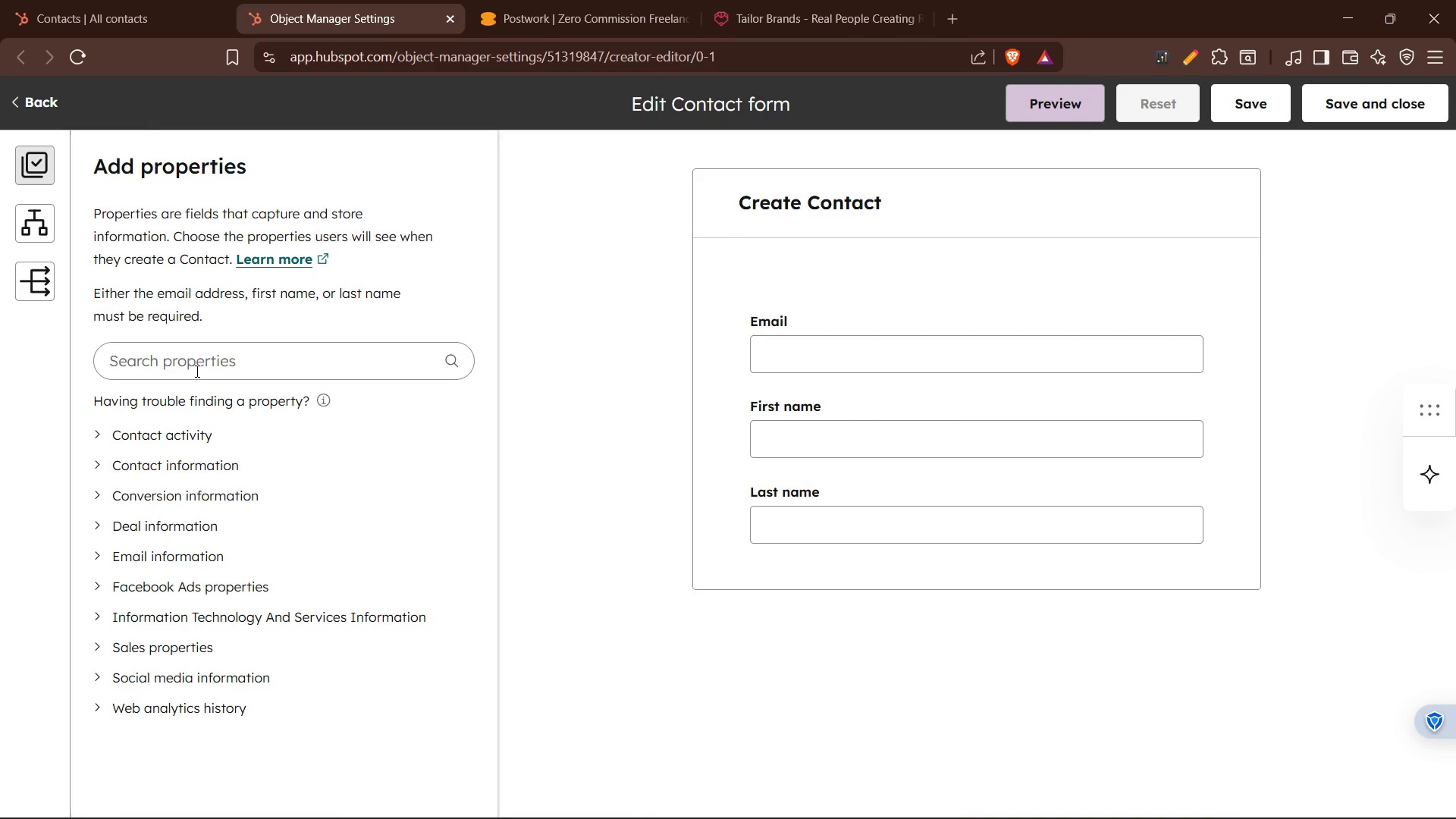 
left_click([198, 361])
 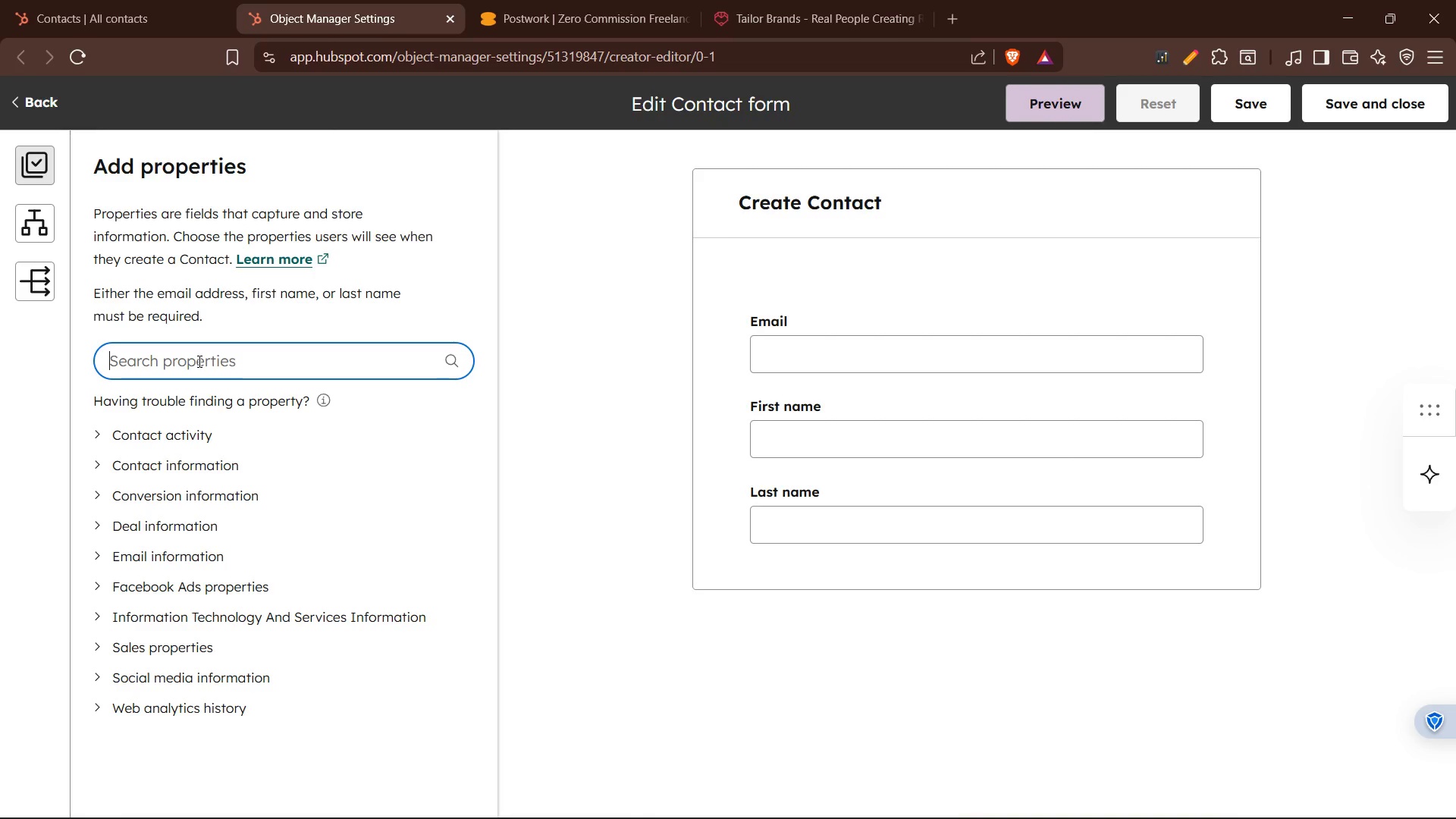 
type(com)
 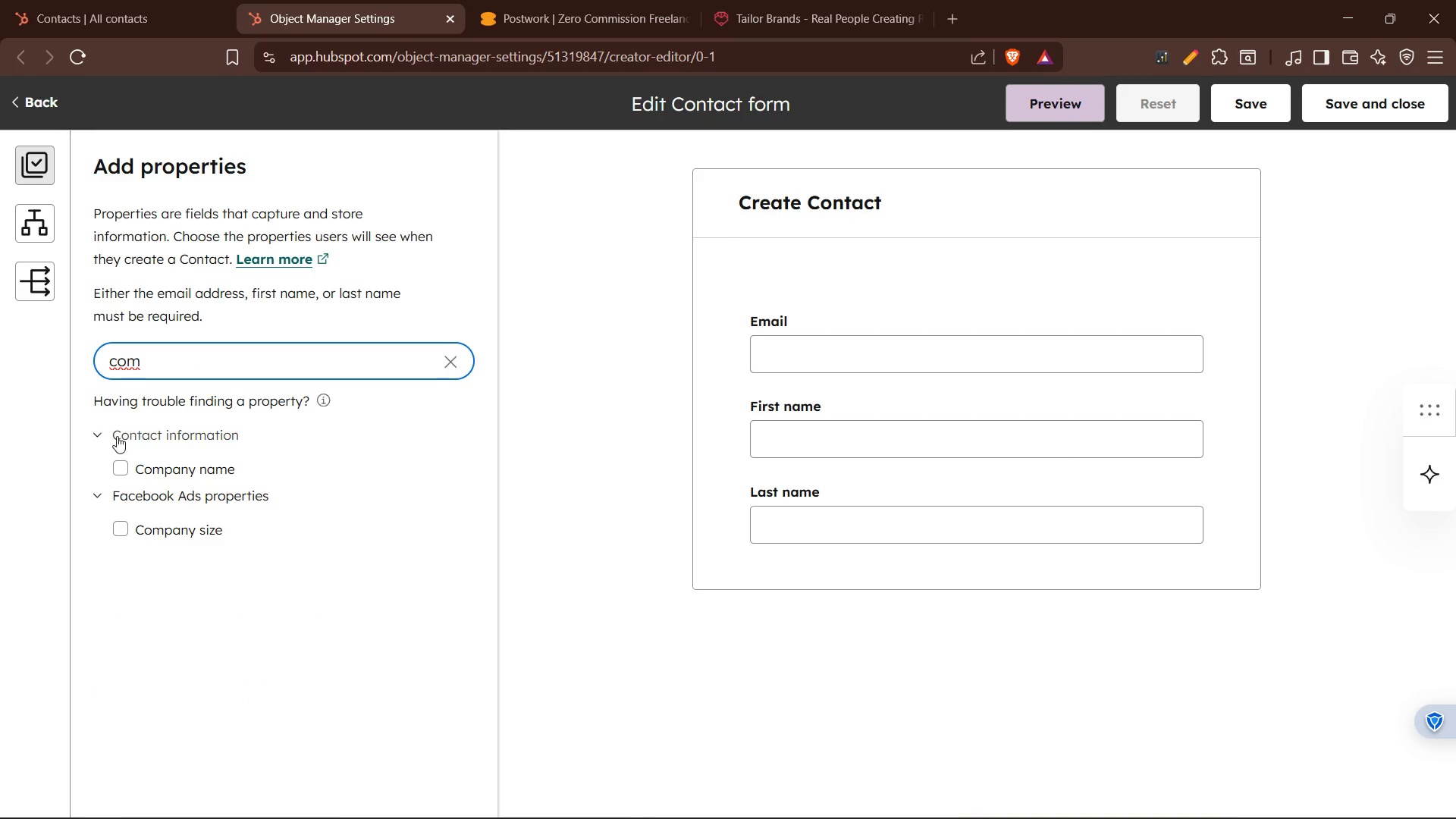 
left_click([120, 460])
 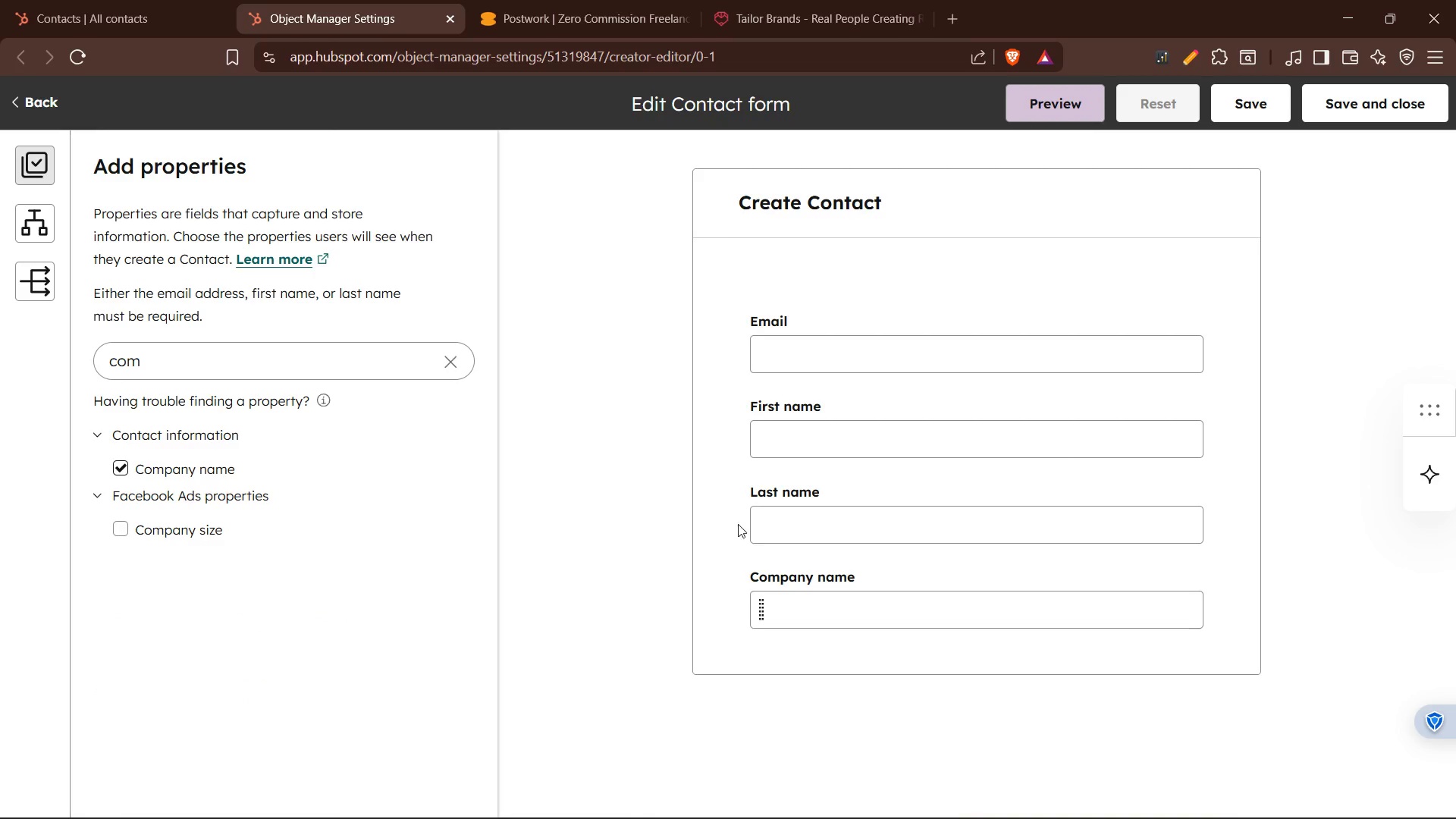 
scroll: coordinate [920, 576], scroll_direction: down, amount: 1.0
 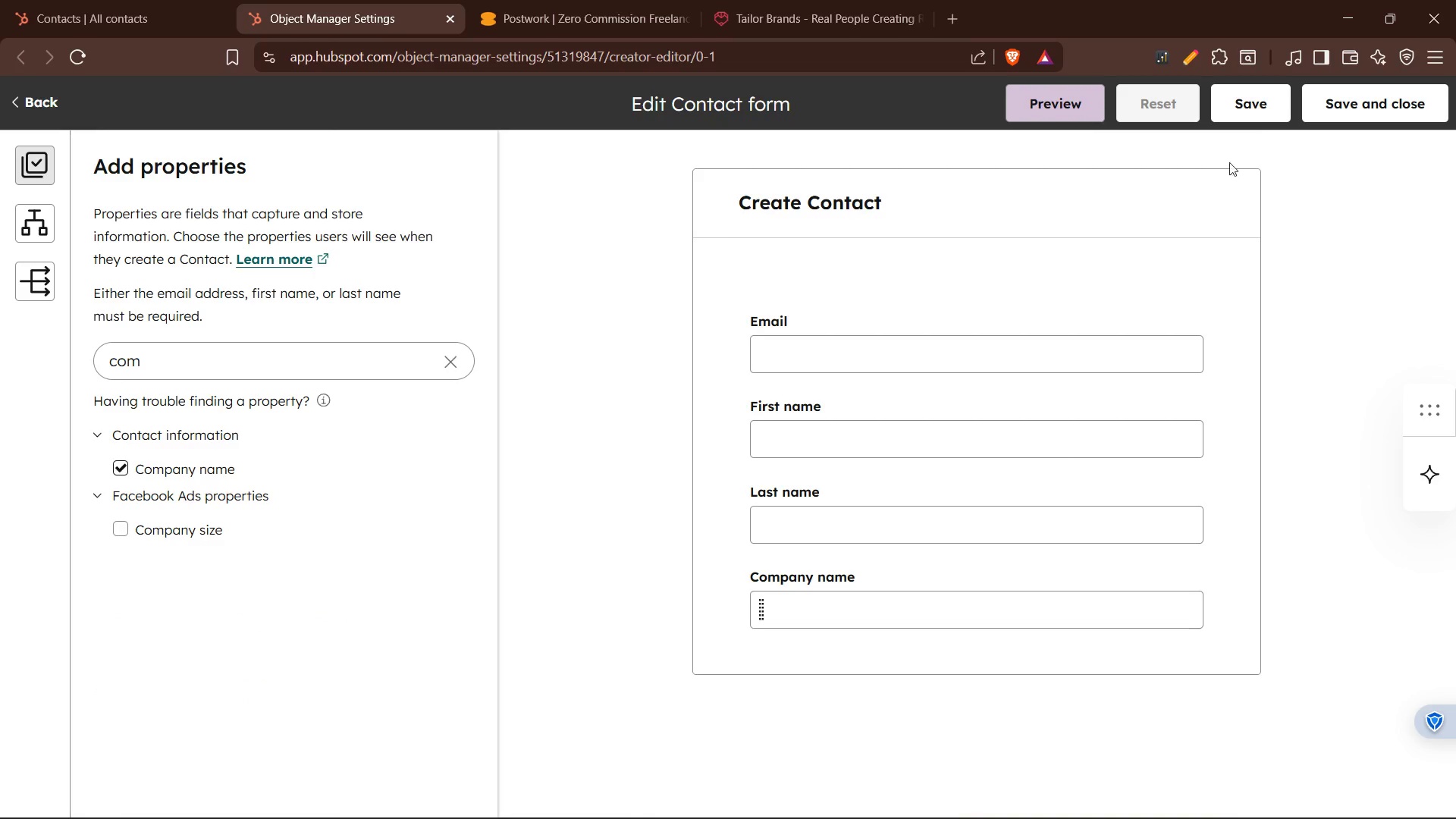 
left_click([1259, 112])
 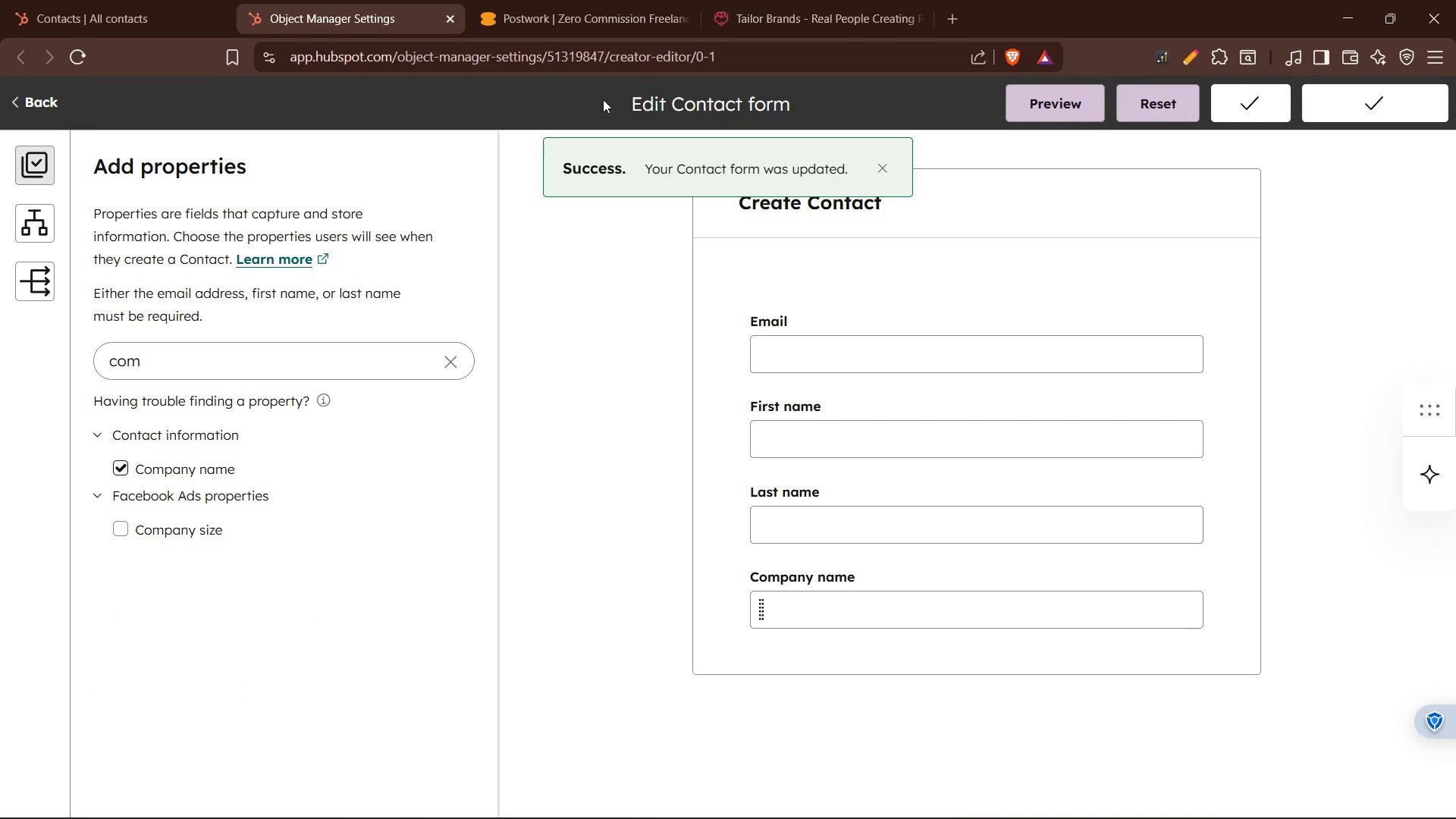 
left_click([172, 0])
 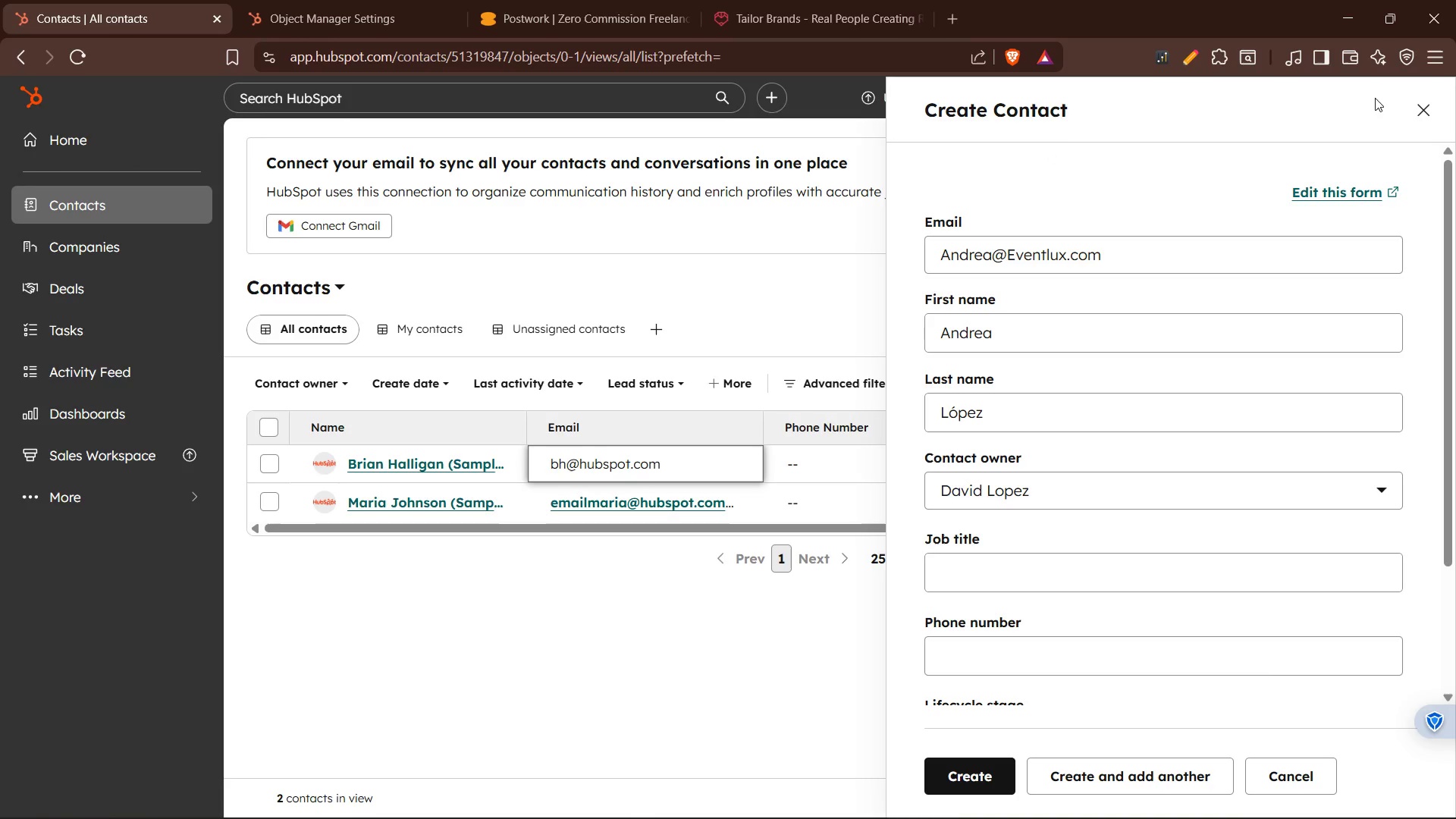 
left_click([1410, 103])
 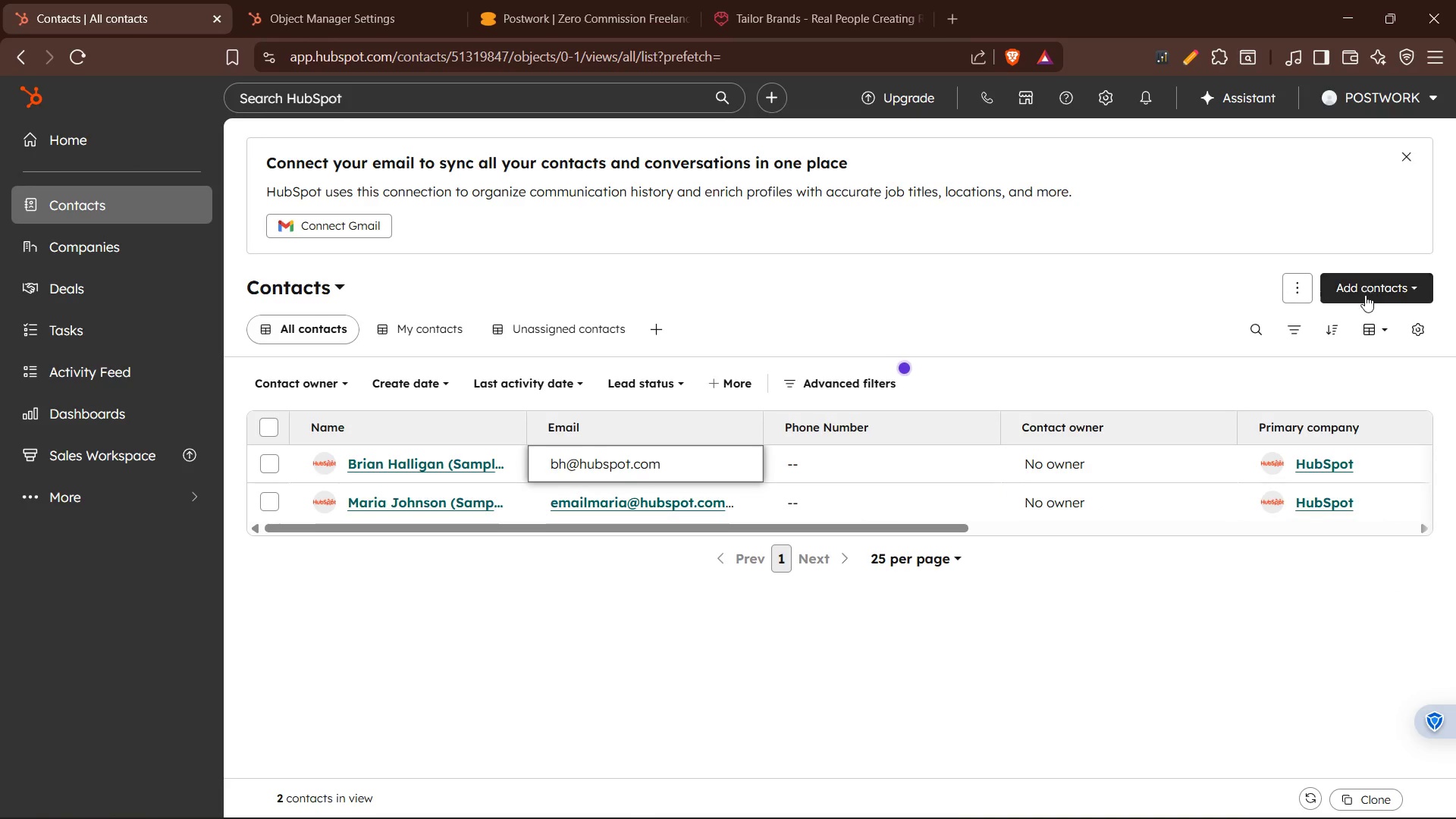 
left_click([1367, 278])
 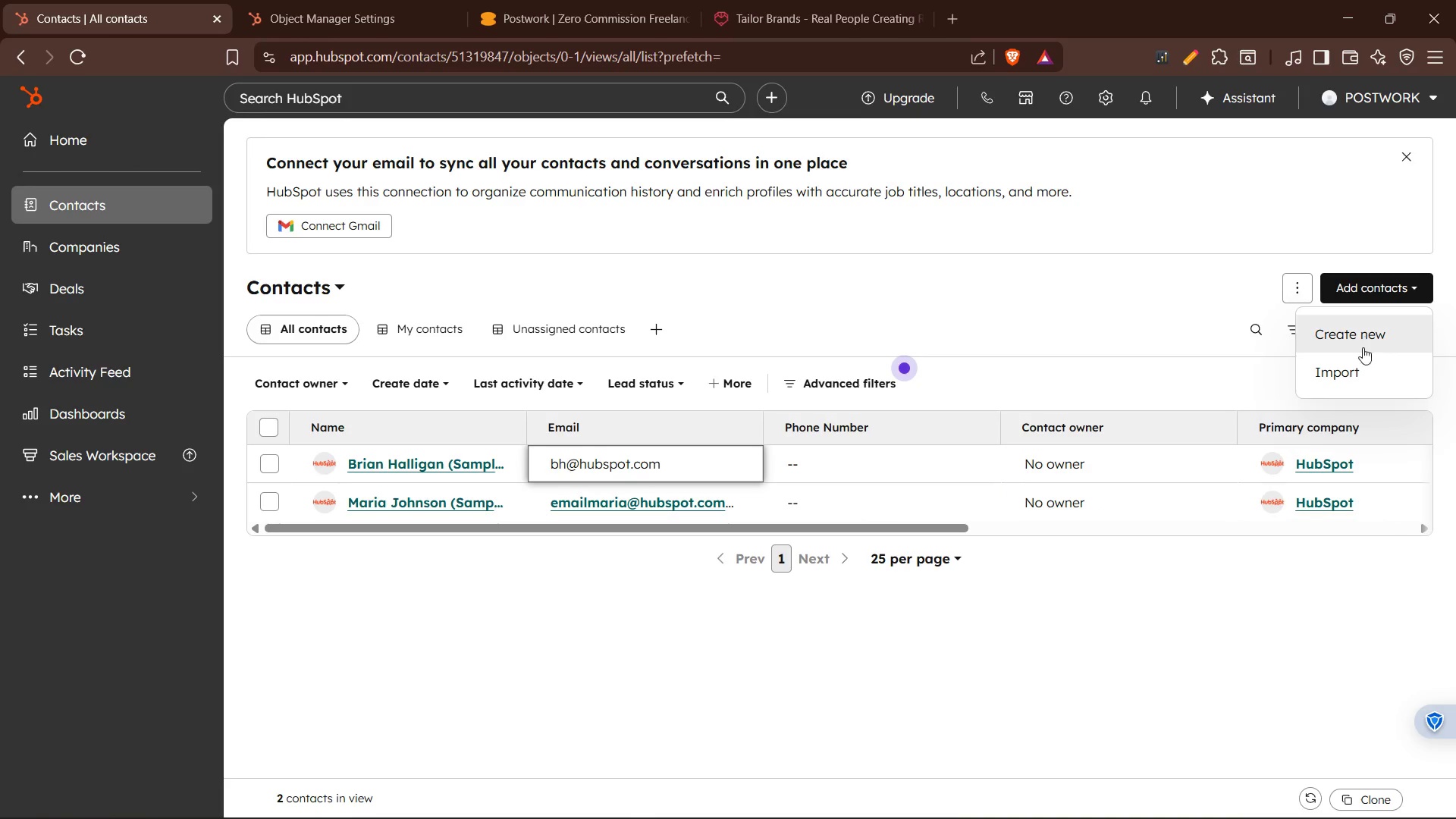 
left_click([1361, 345])
 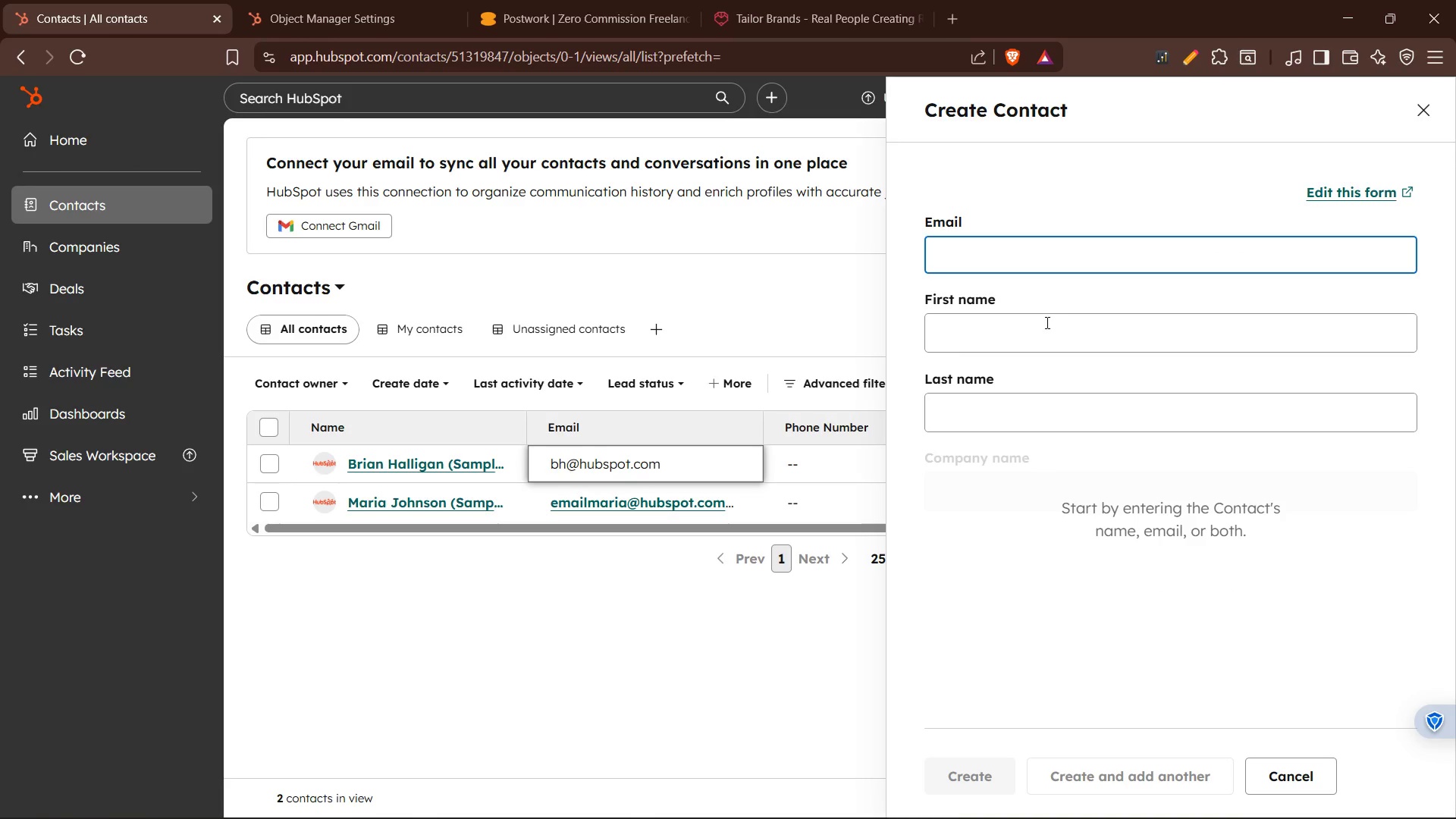 
left_click([1011, 480])
 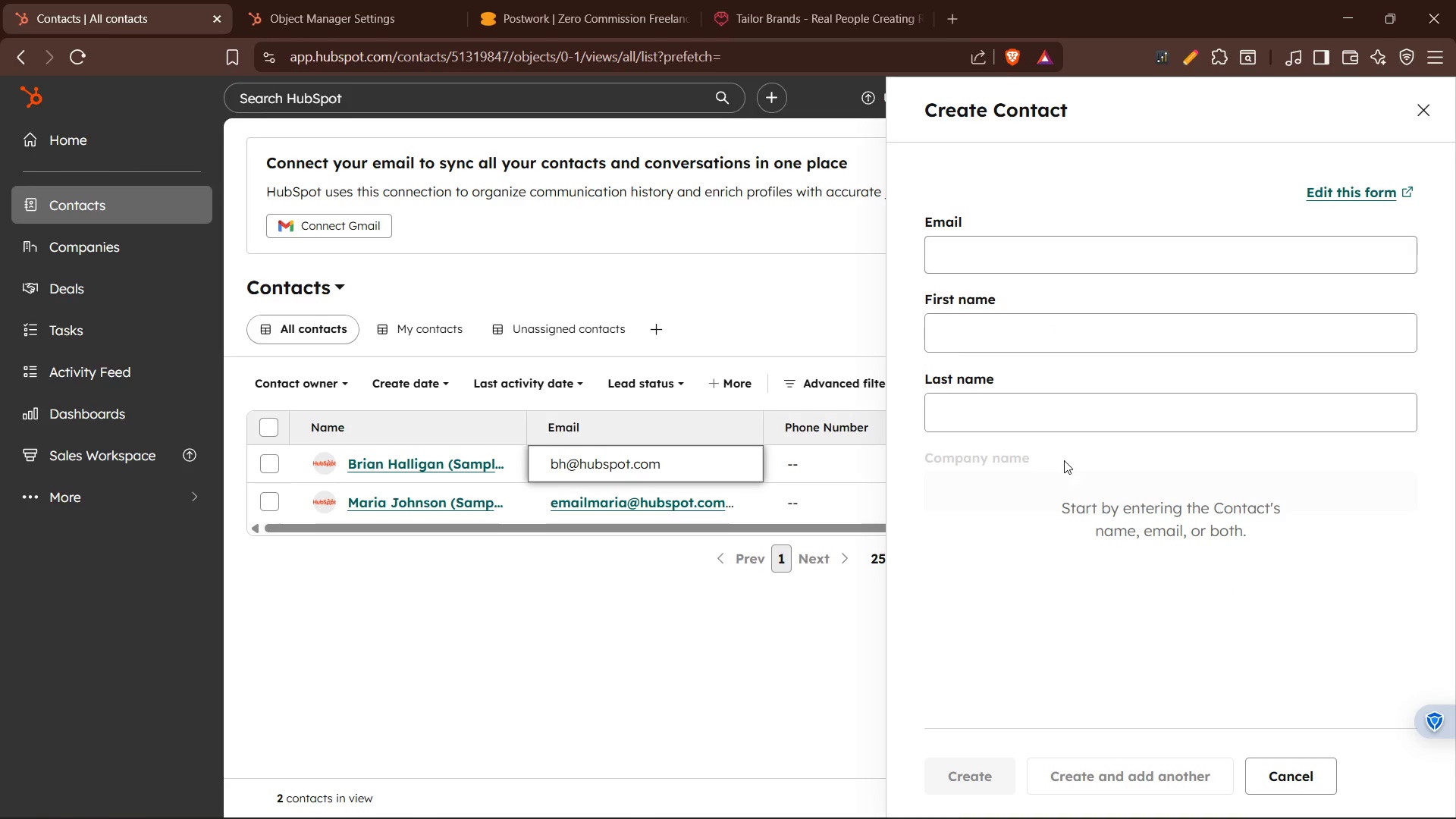 
left_click([971, 243])
 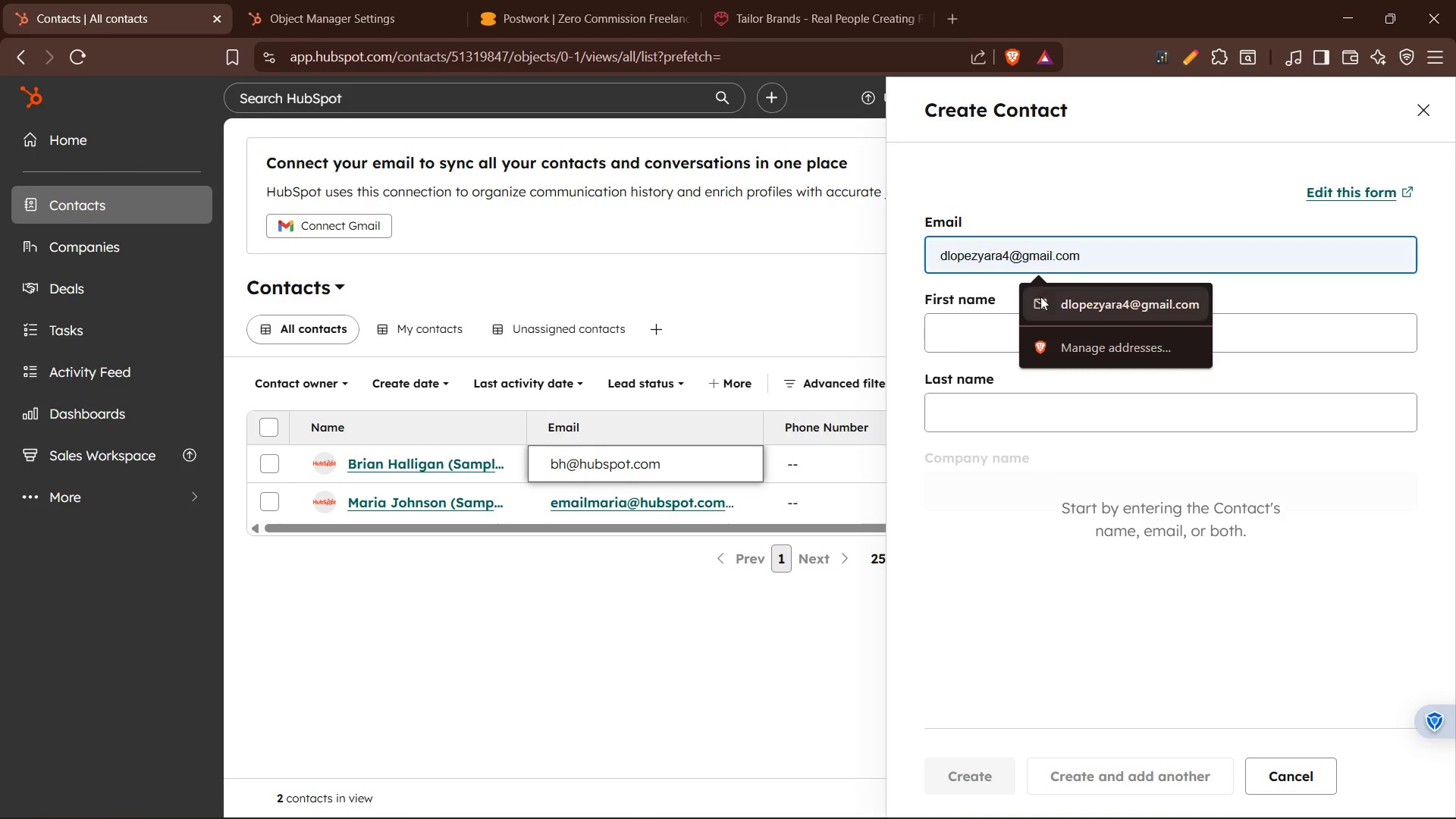 
left_click([1049, 297])
 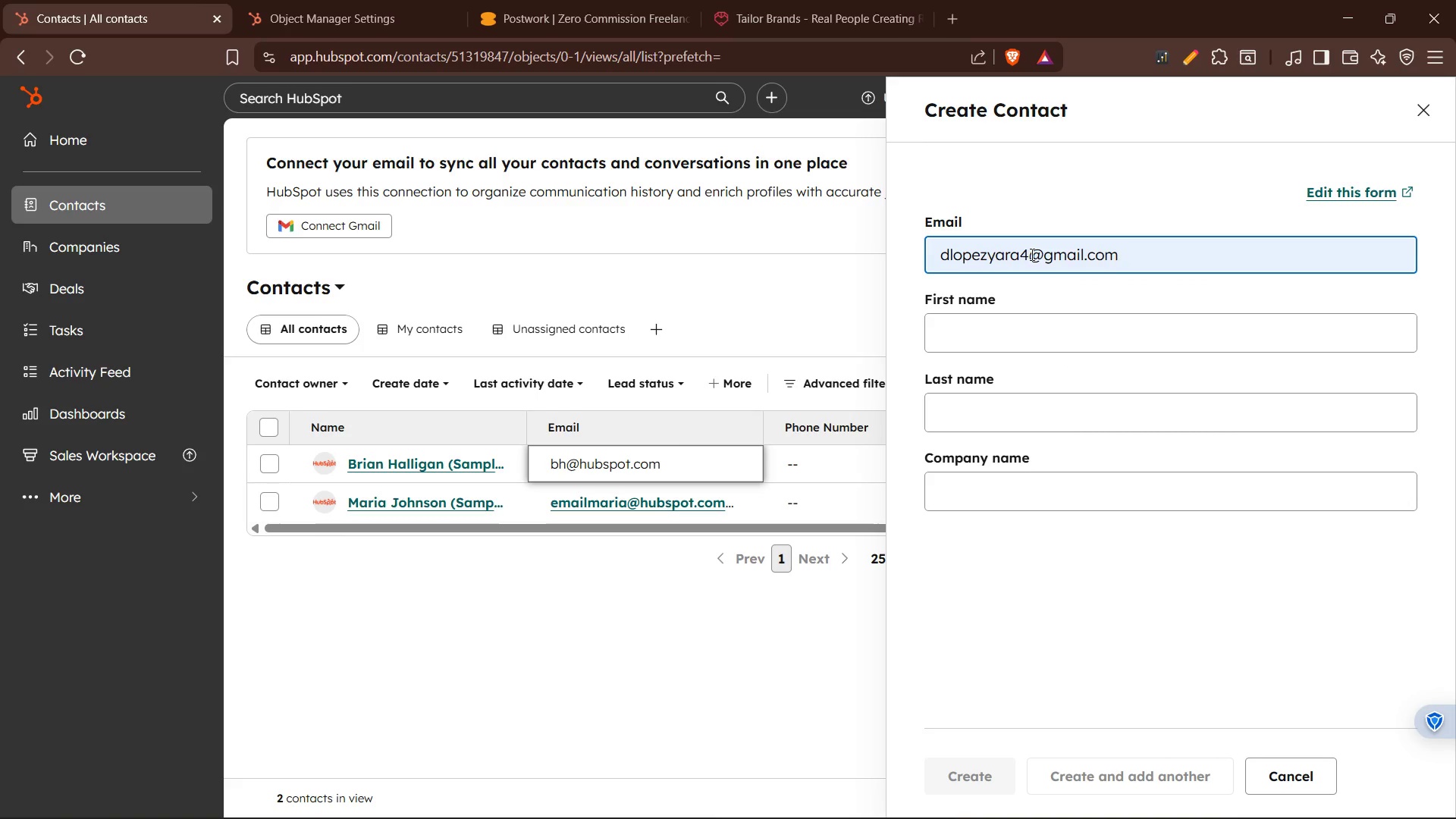 
left_click([1031, 254])
 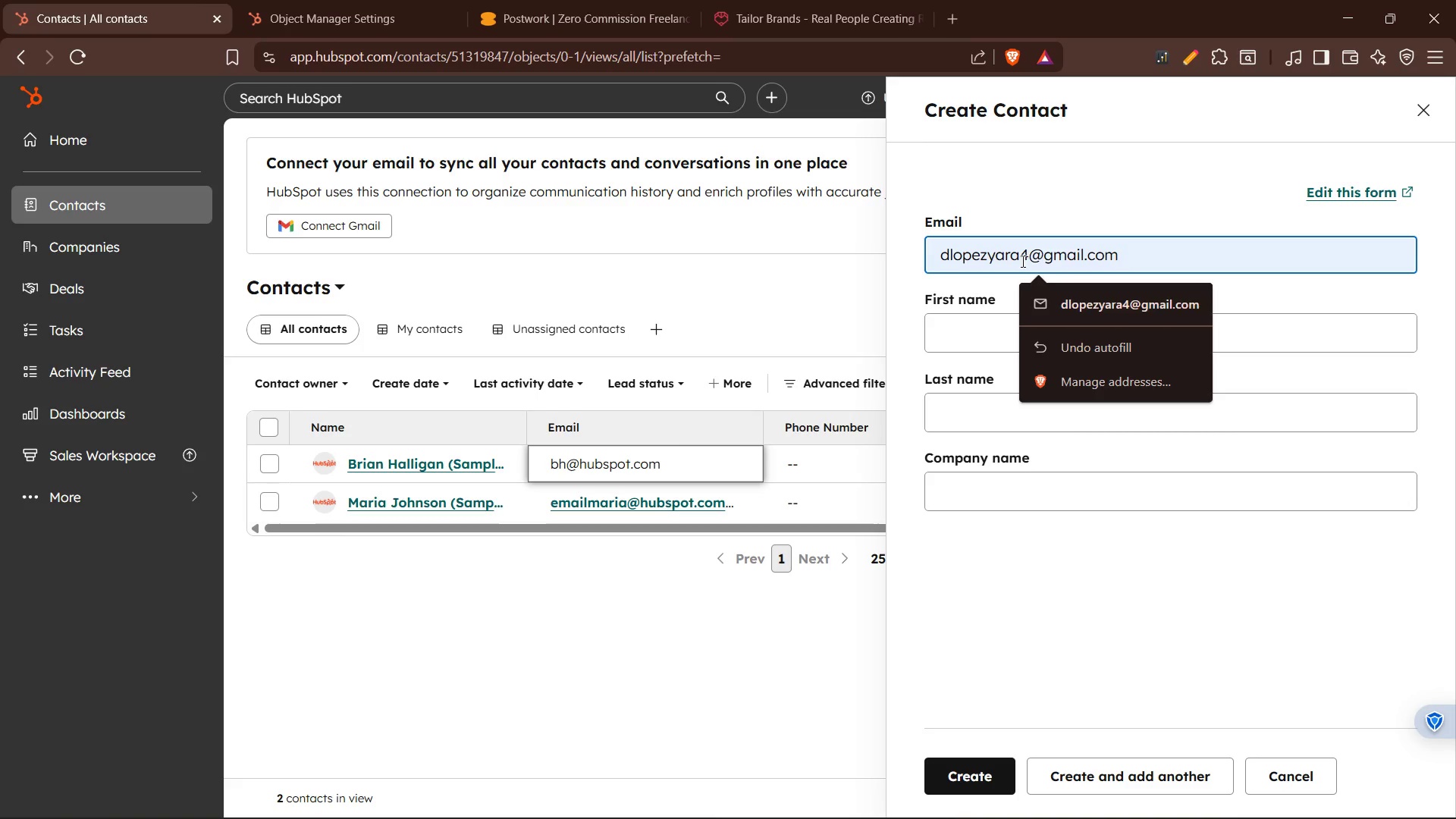 
left_click_drag(start_coordinate=[1020, 261], to_coordinate=[933, 260])
 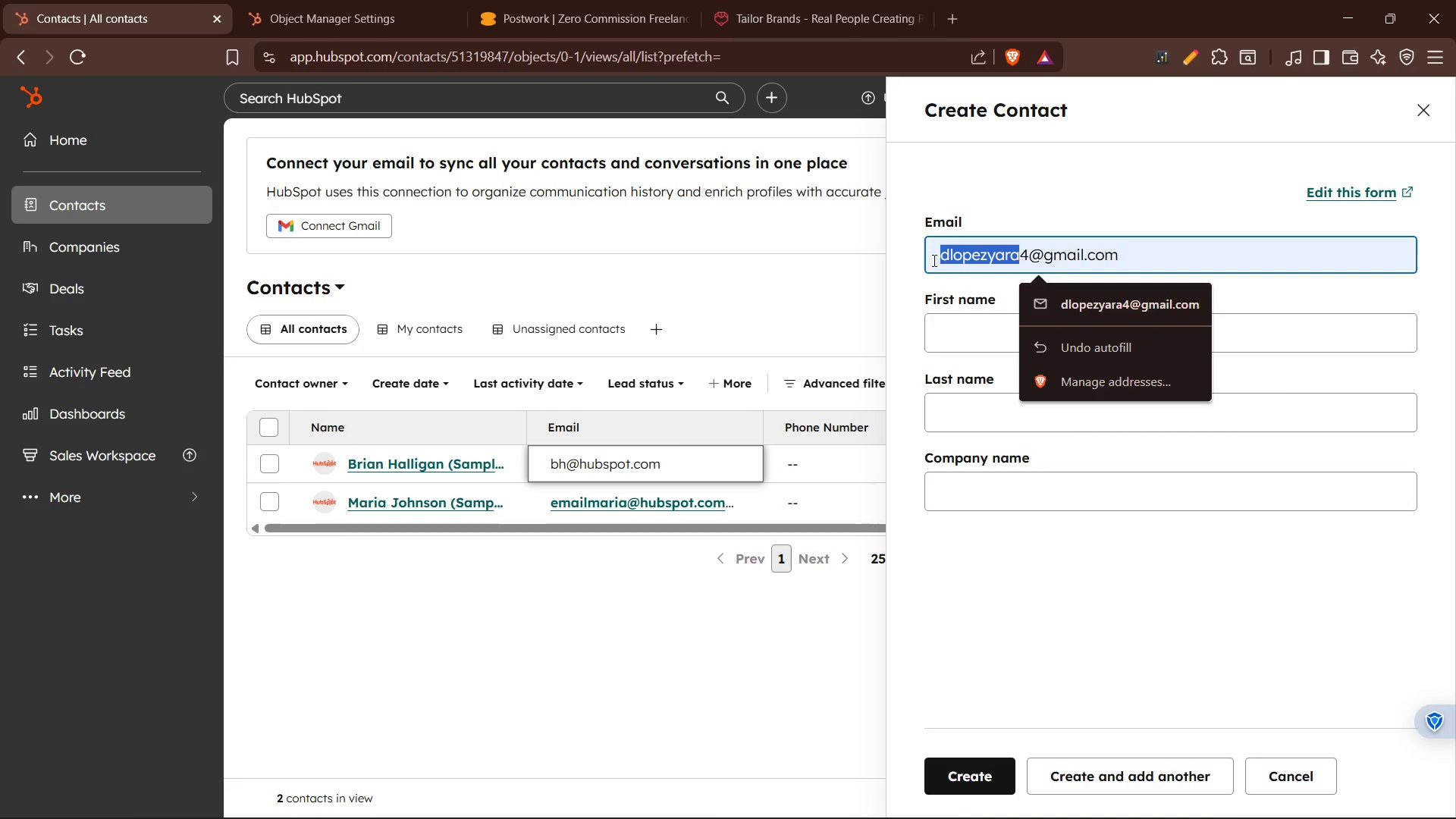 
type(AN)
key(Backspace)
type(dr)
key(Backspace)
key(Backspace)
type(ndrea)
 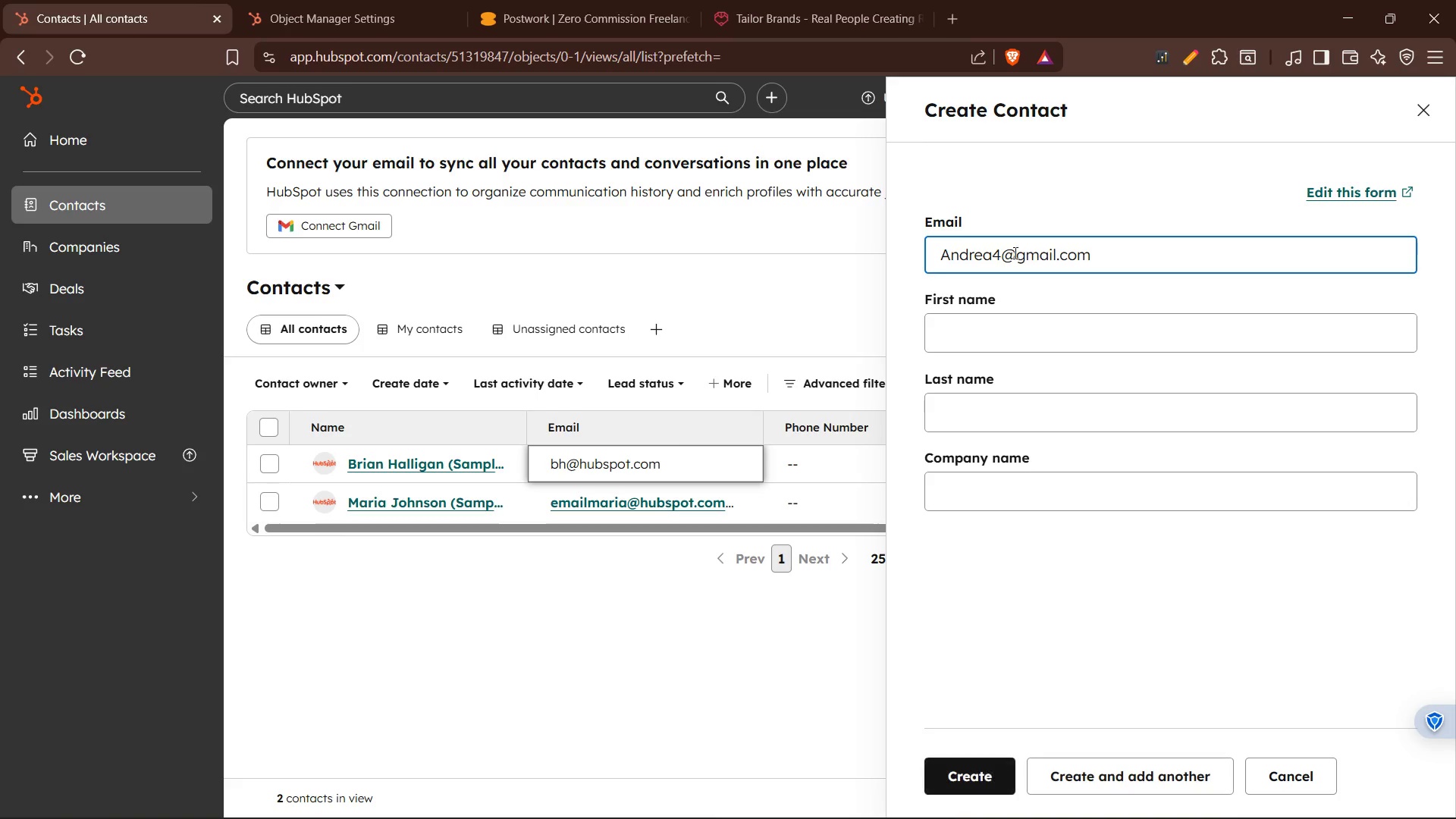 
left_click([997, 247])
 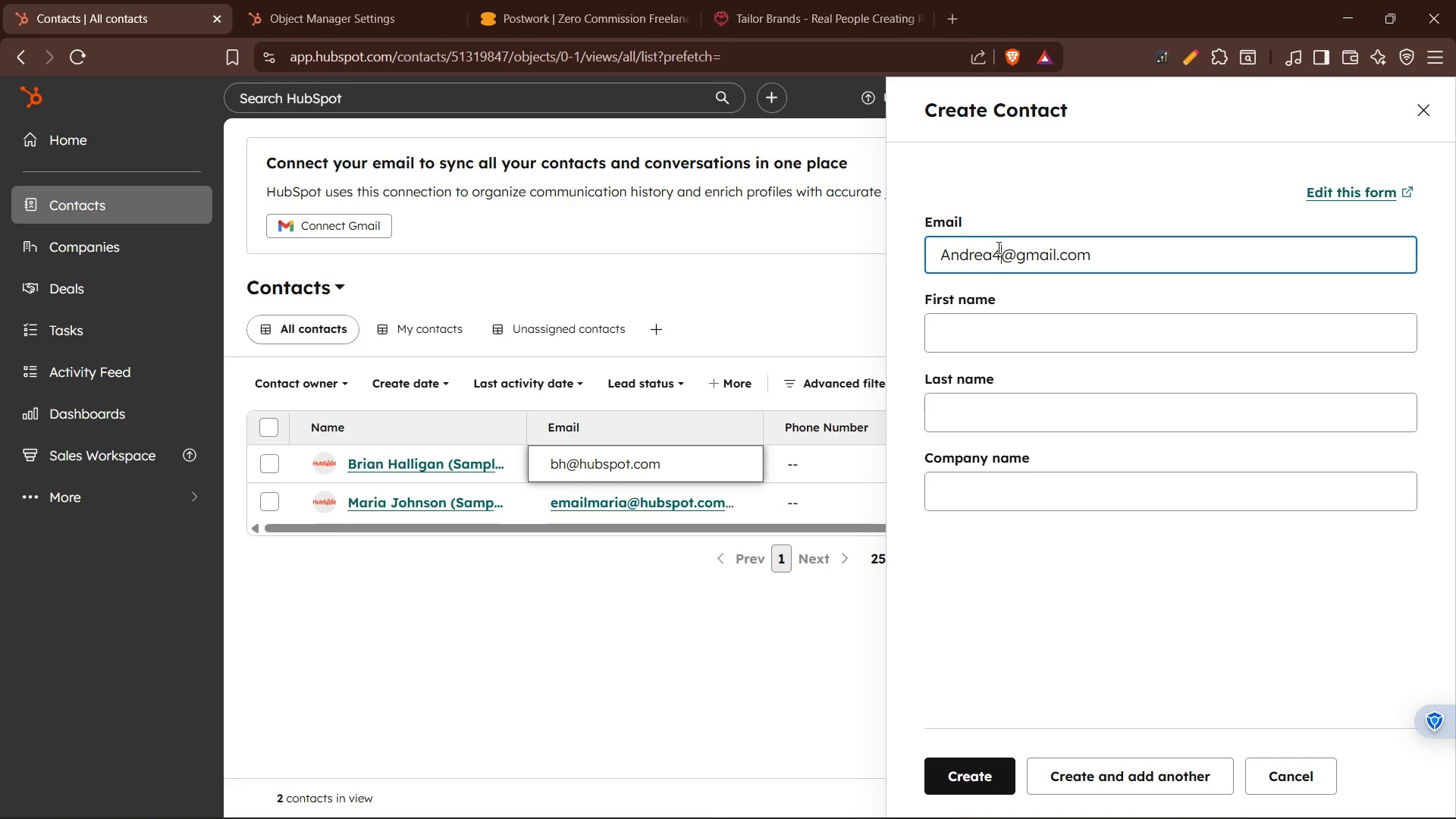 
key(Backspace)
 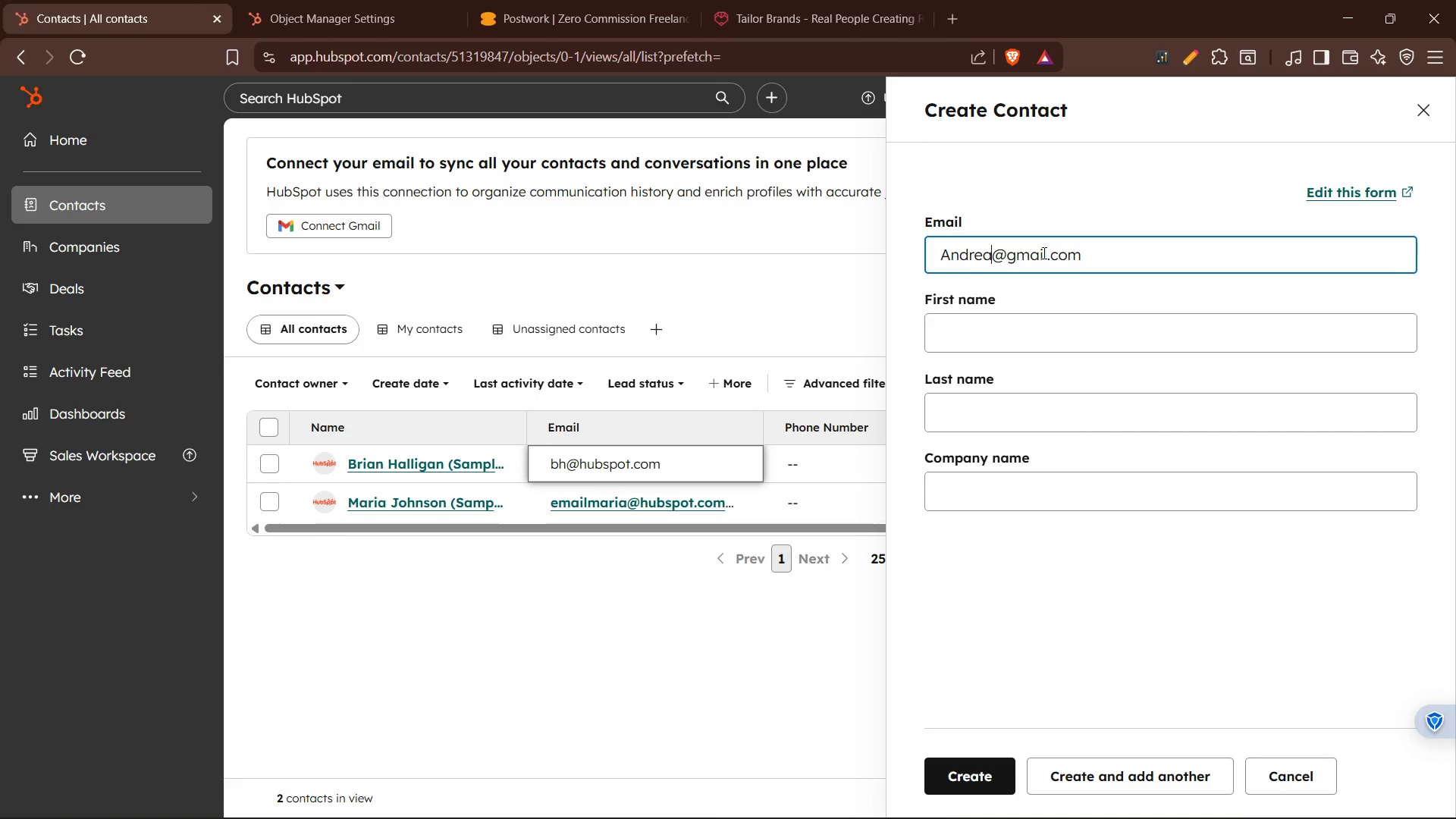 
left_click_drag(start_coordinate=[1045, 253], to_coordinate=[1000, 253])
 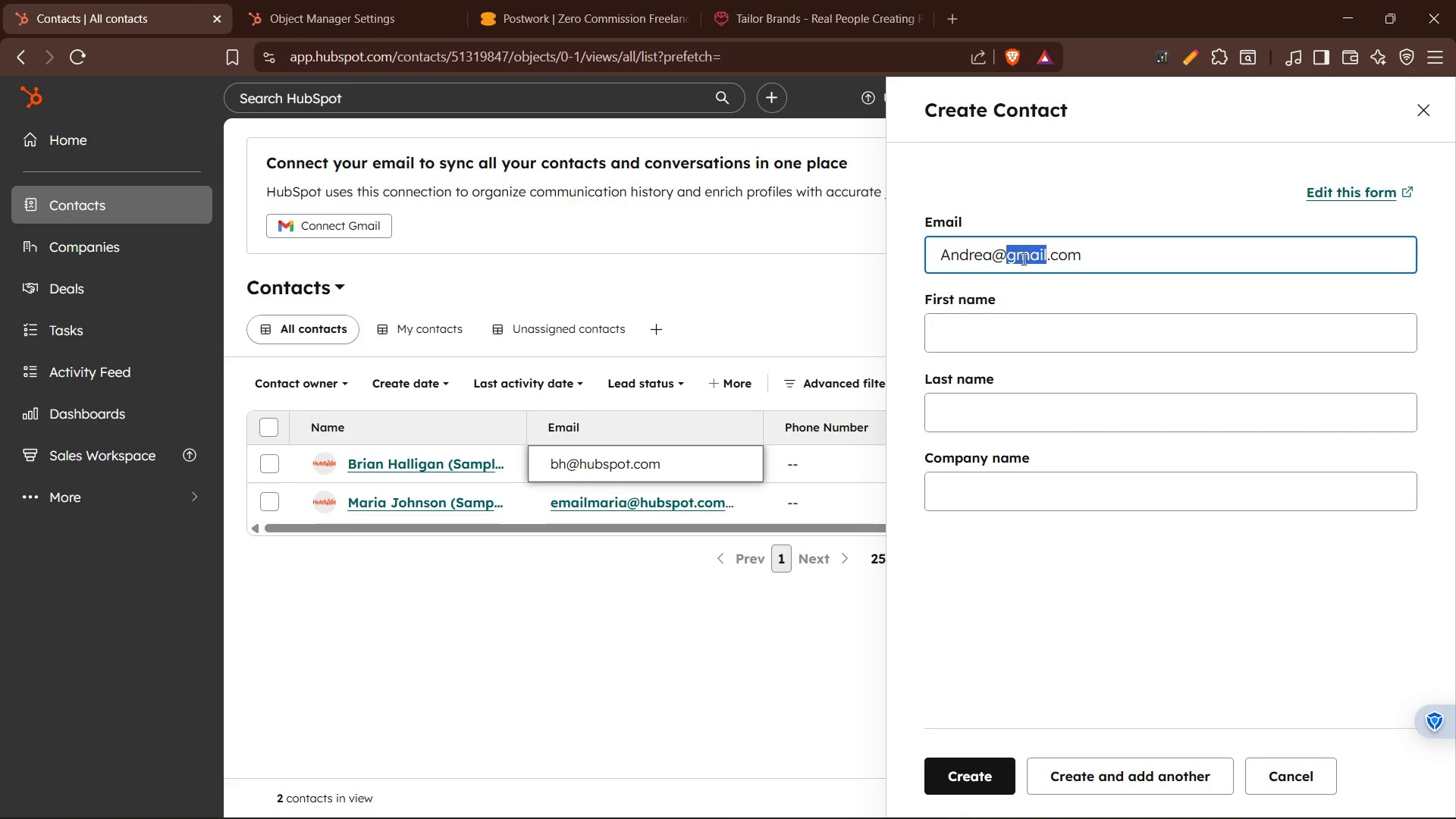 
type(L)
key(Backspace)
type(luxury)
 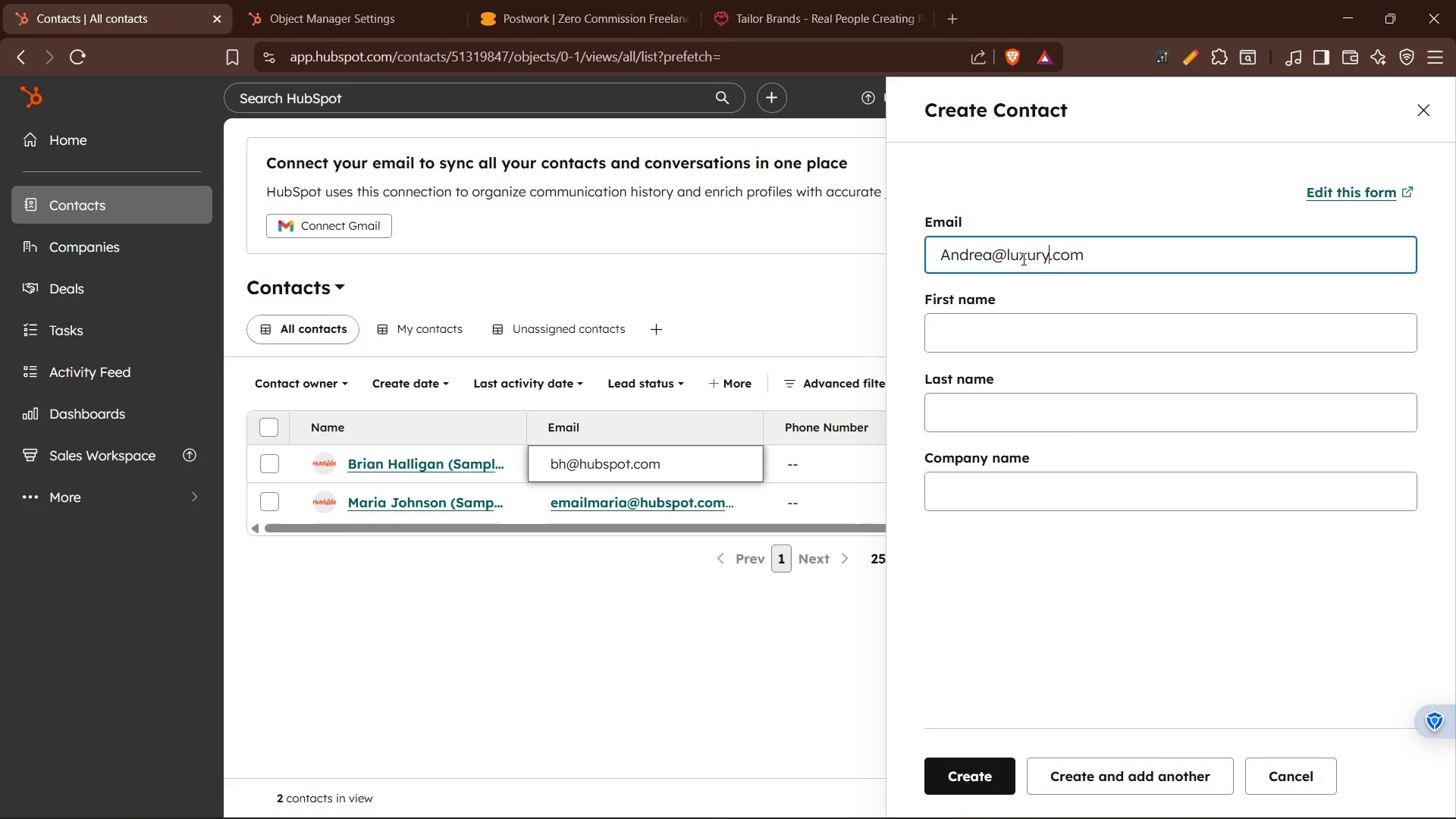 
wait(10.83)
 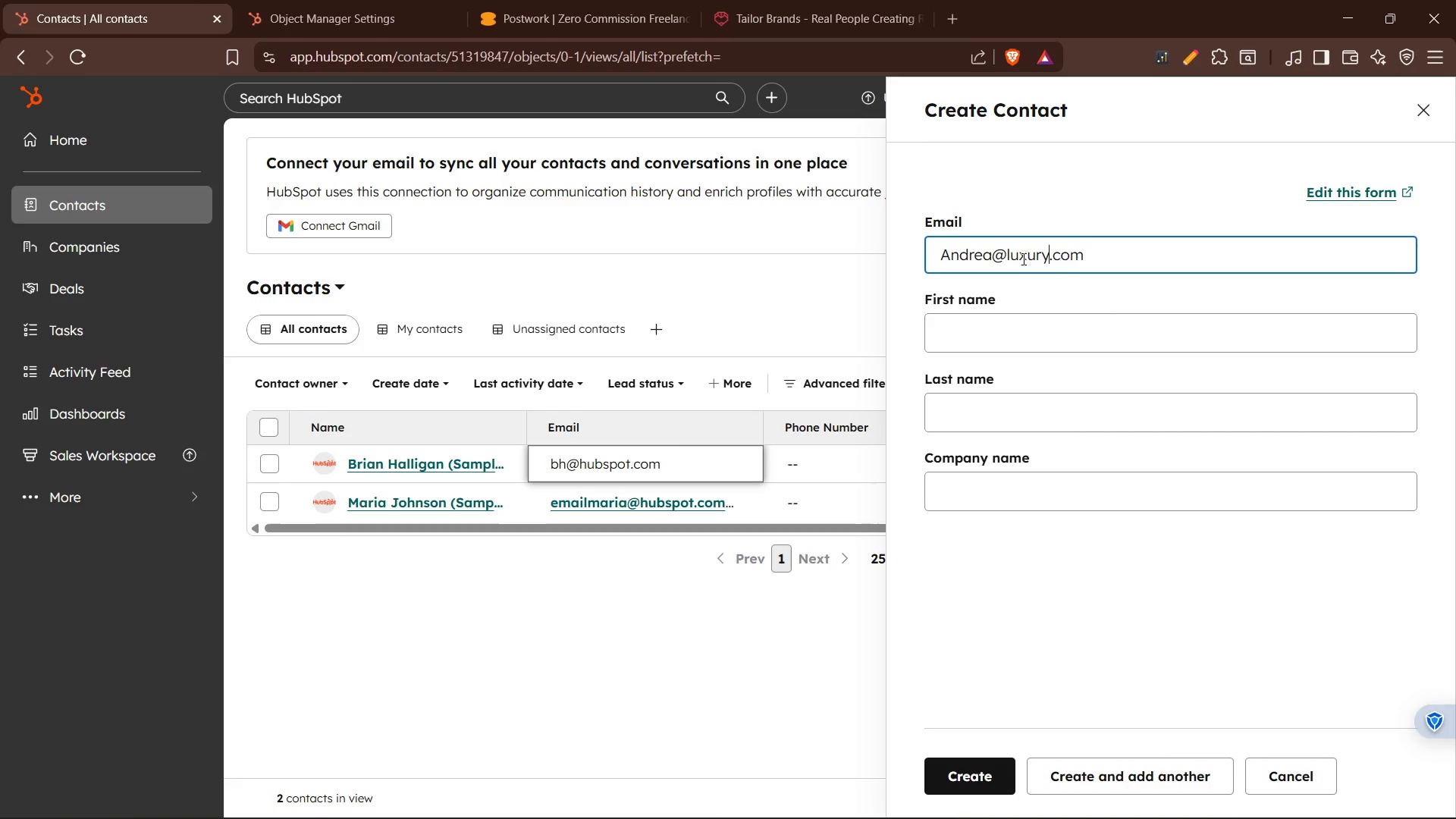 
type(events)
 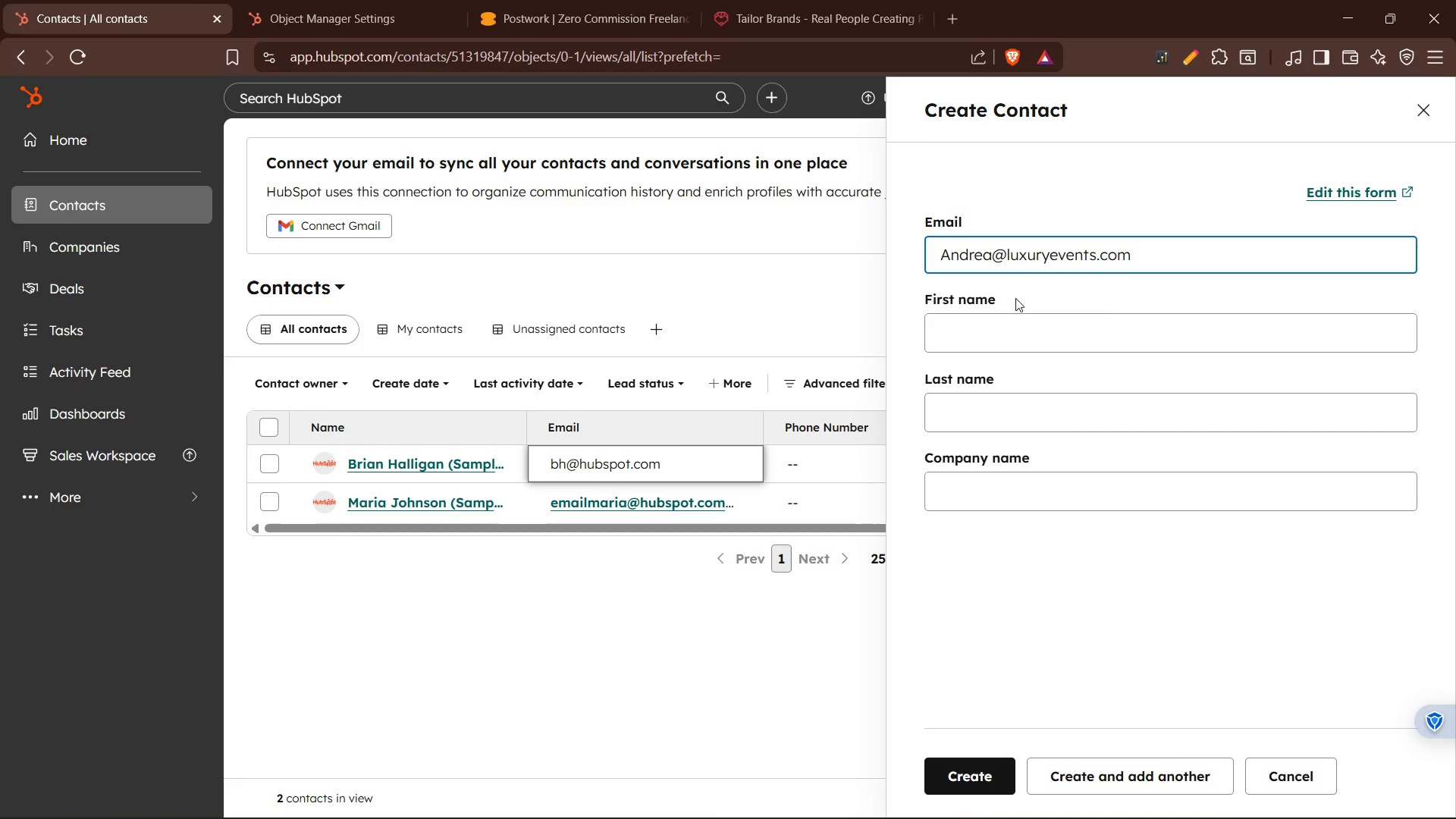 
left_click([1021, 336])
 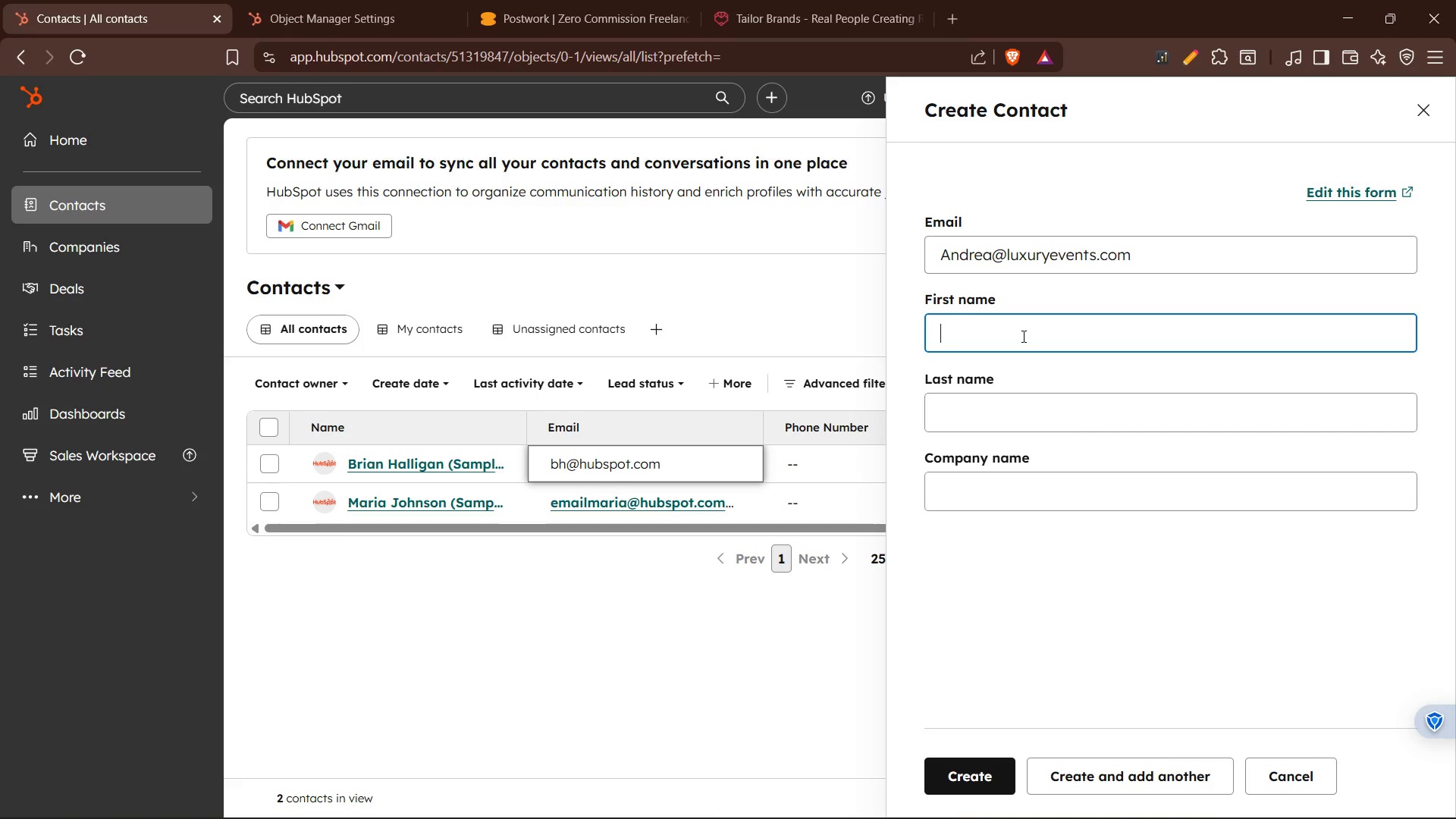 
type(Andrea)
 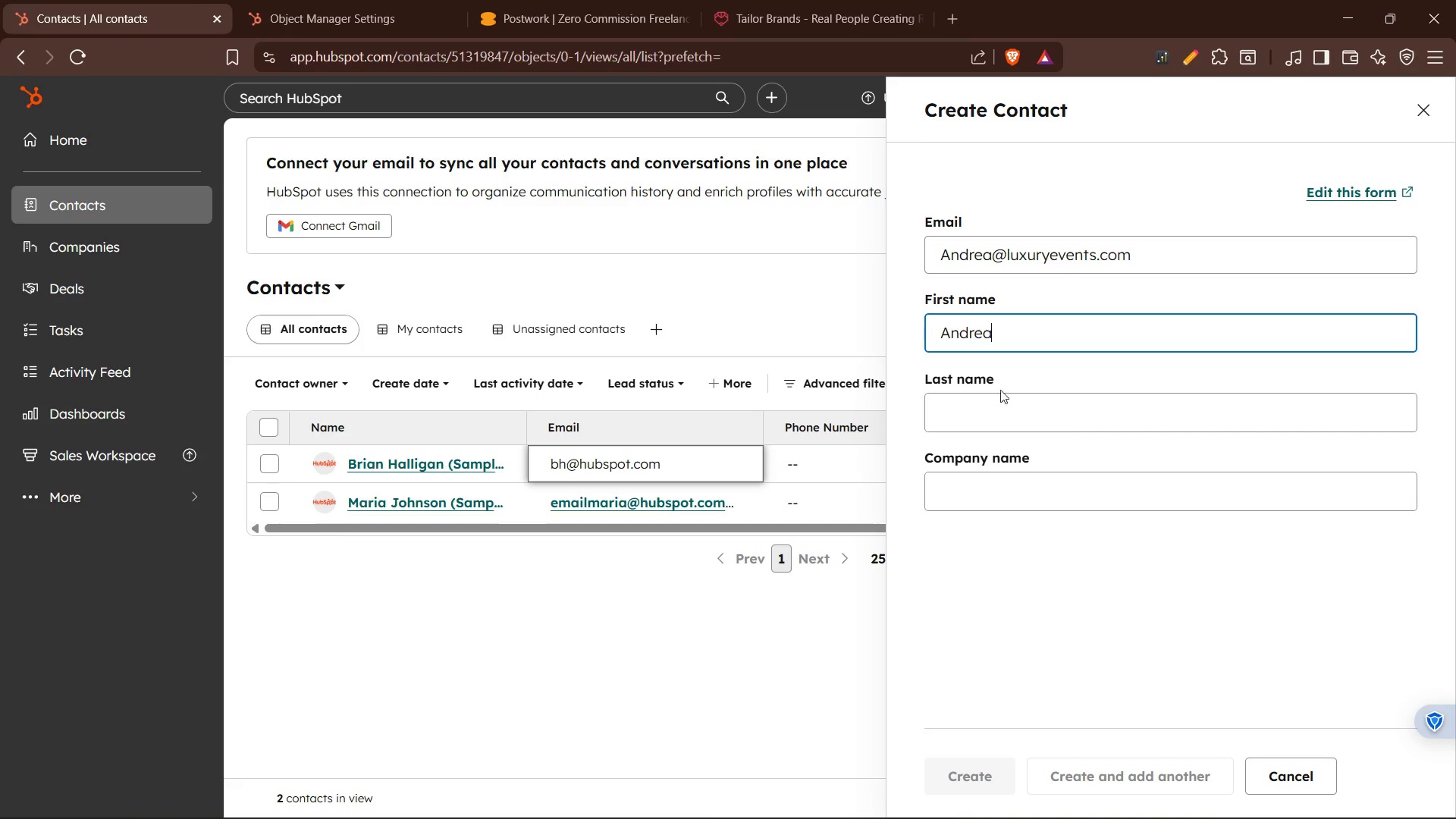 
left_click([1006, 414])
 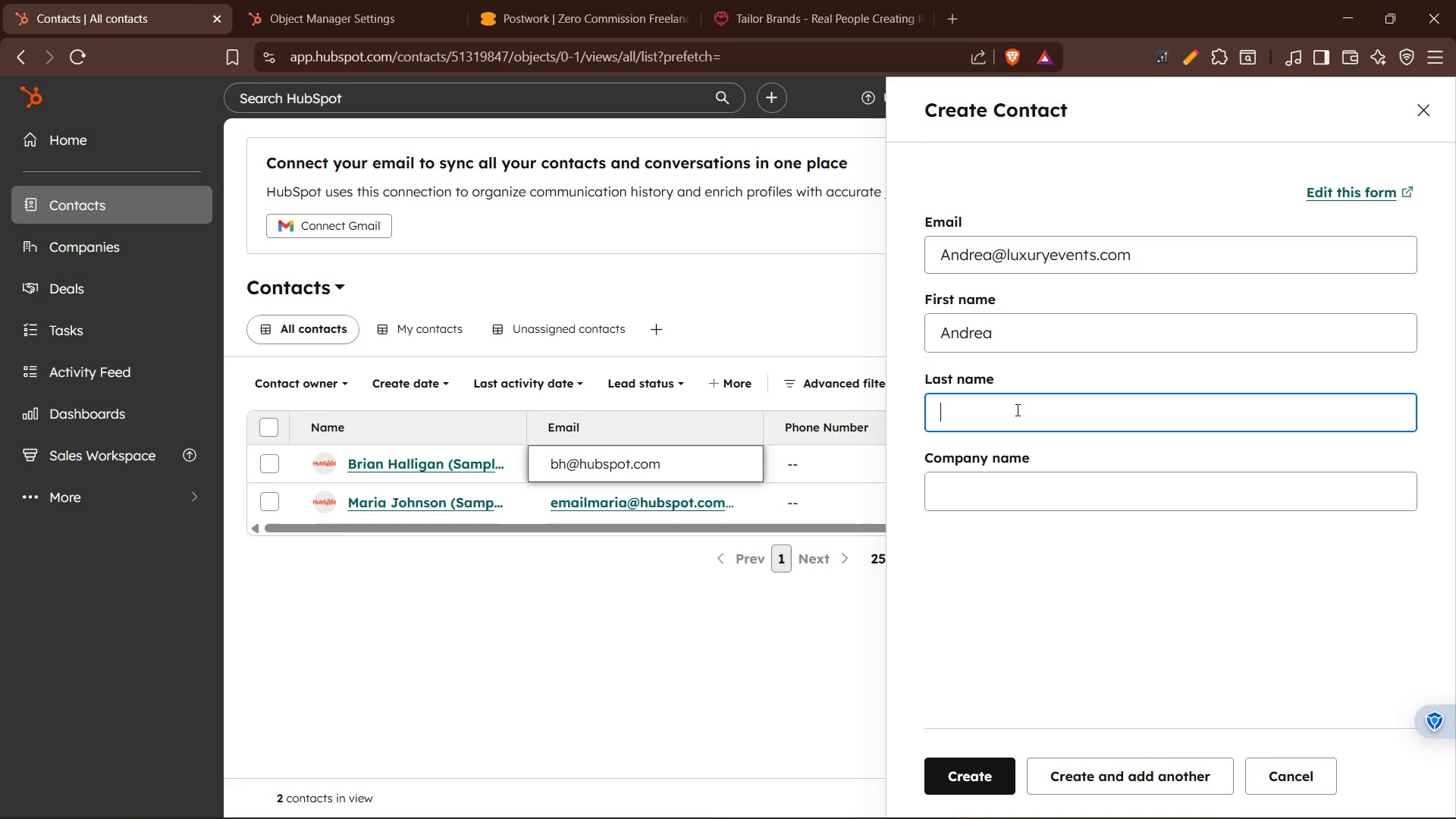 
type(R)
key(Backspace)
type(L;opez)
 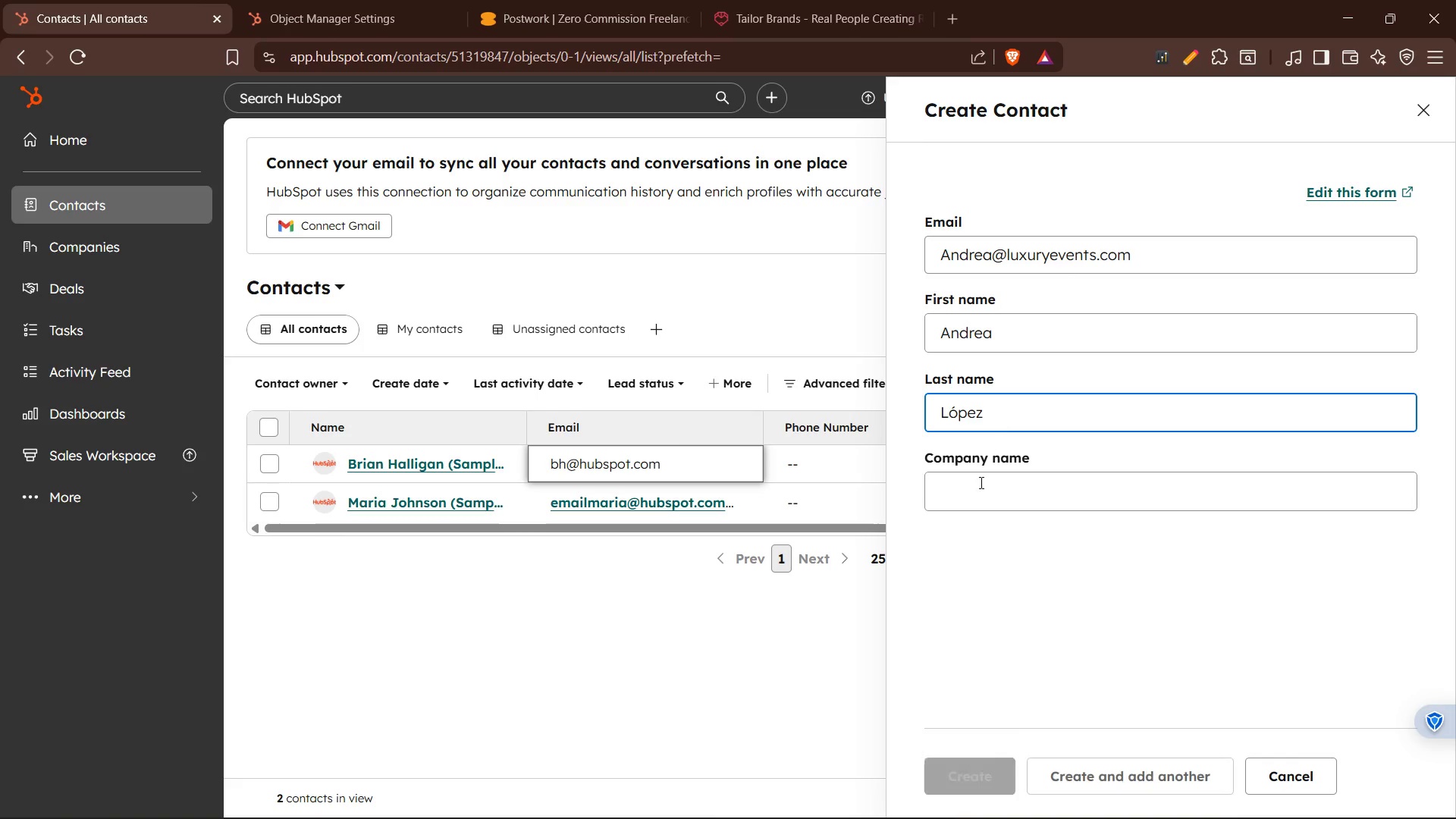 
left_click([981, 494])
 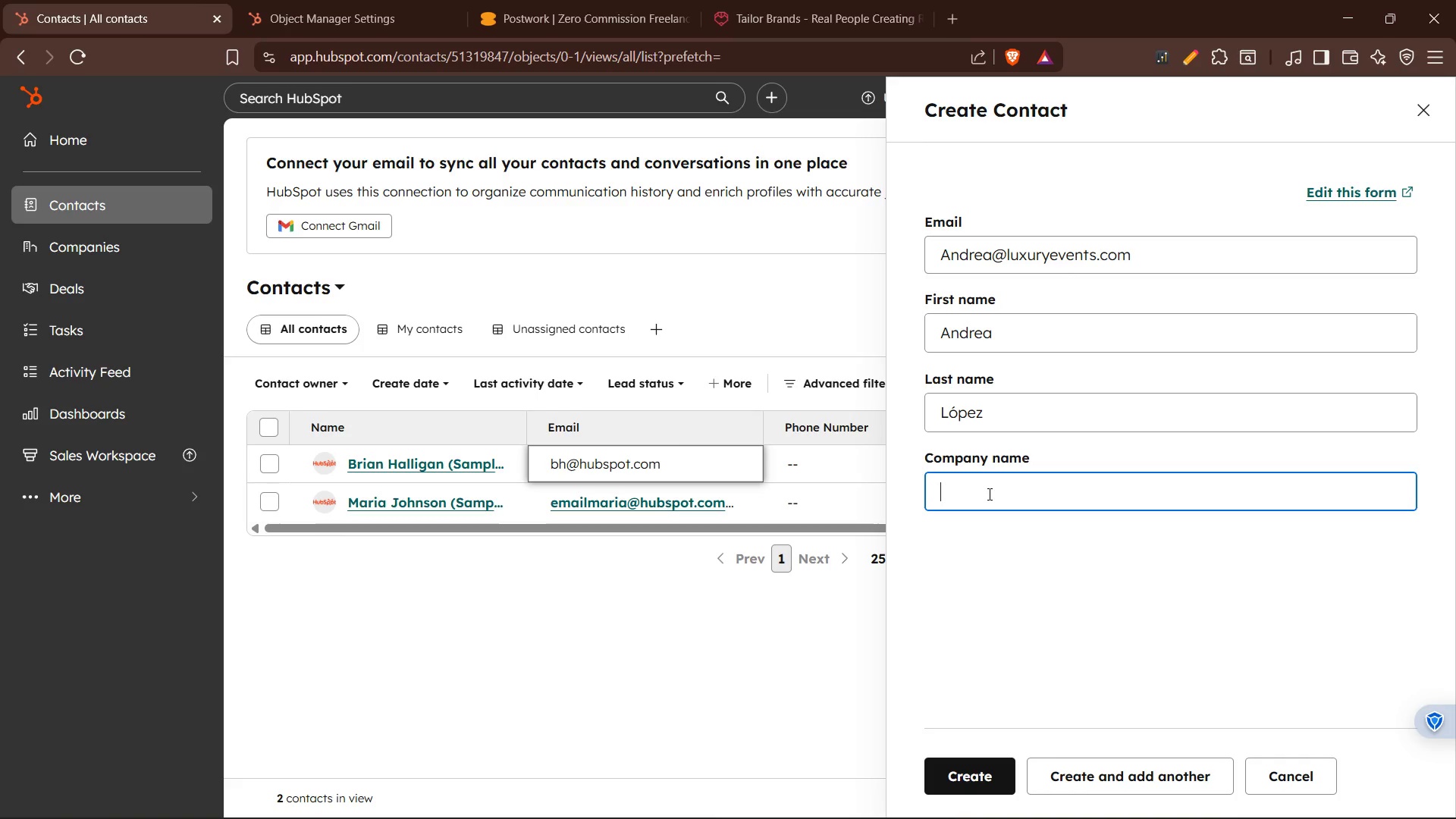 
type(Luxury Events)
 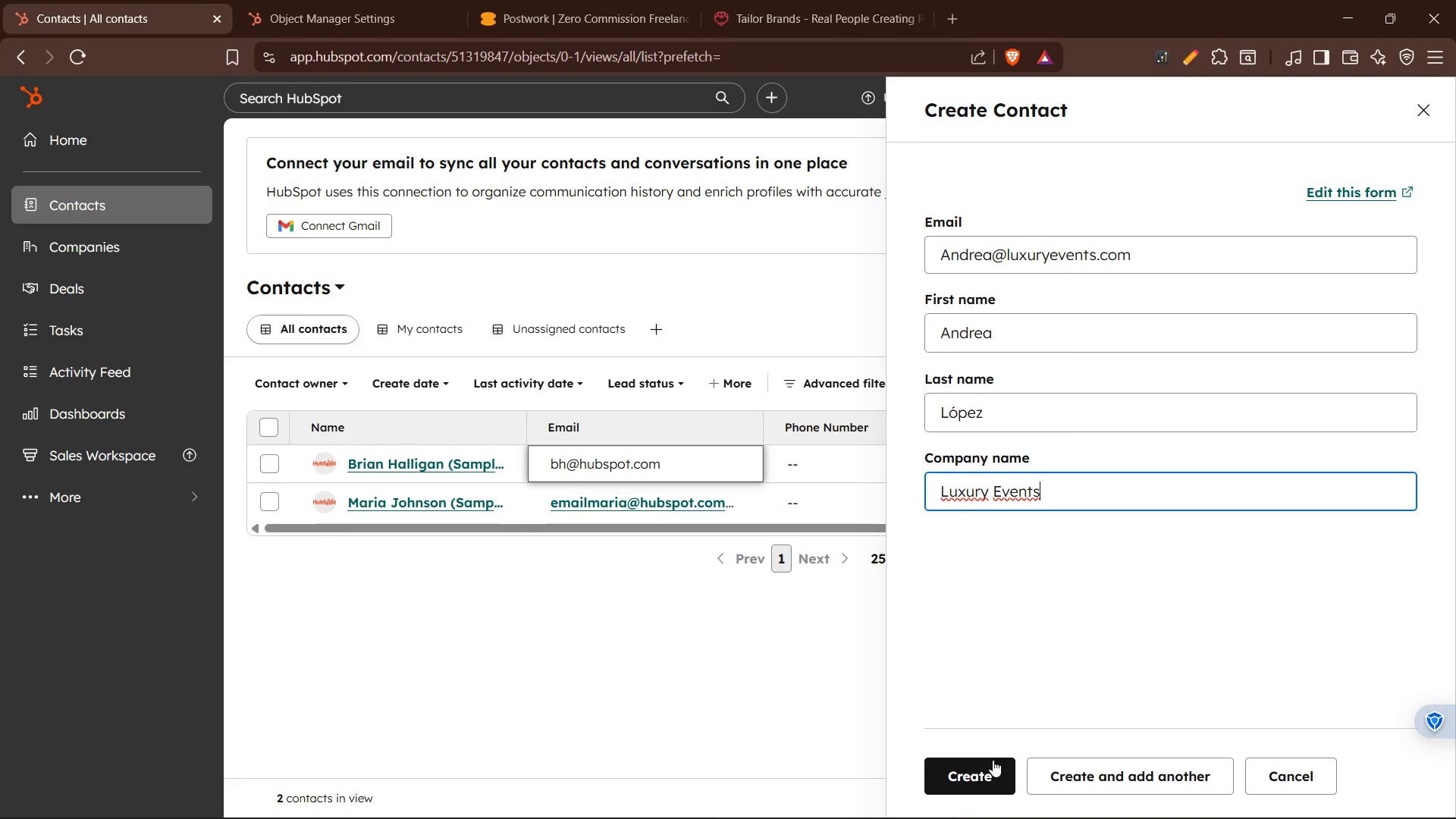 
left_click([995, 771])
 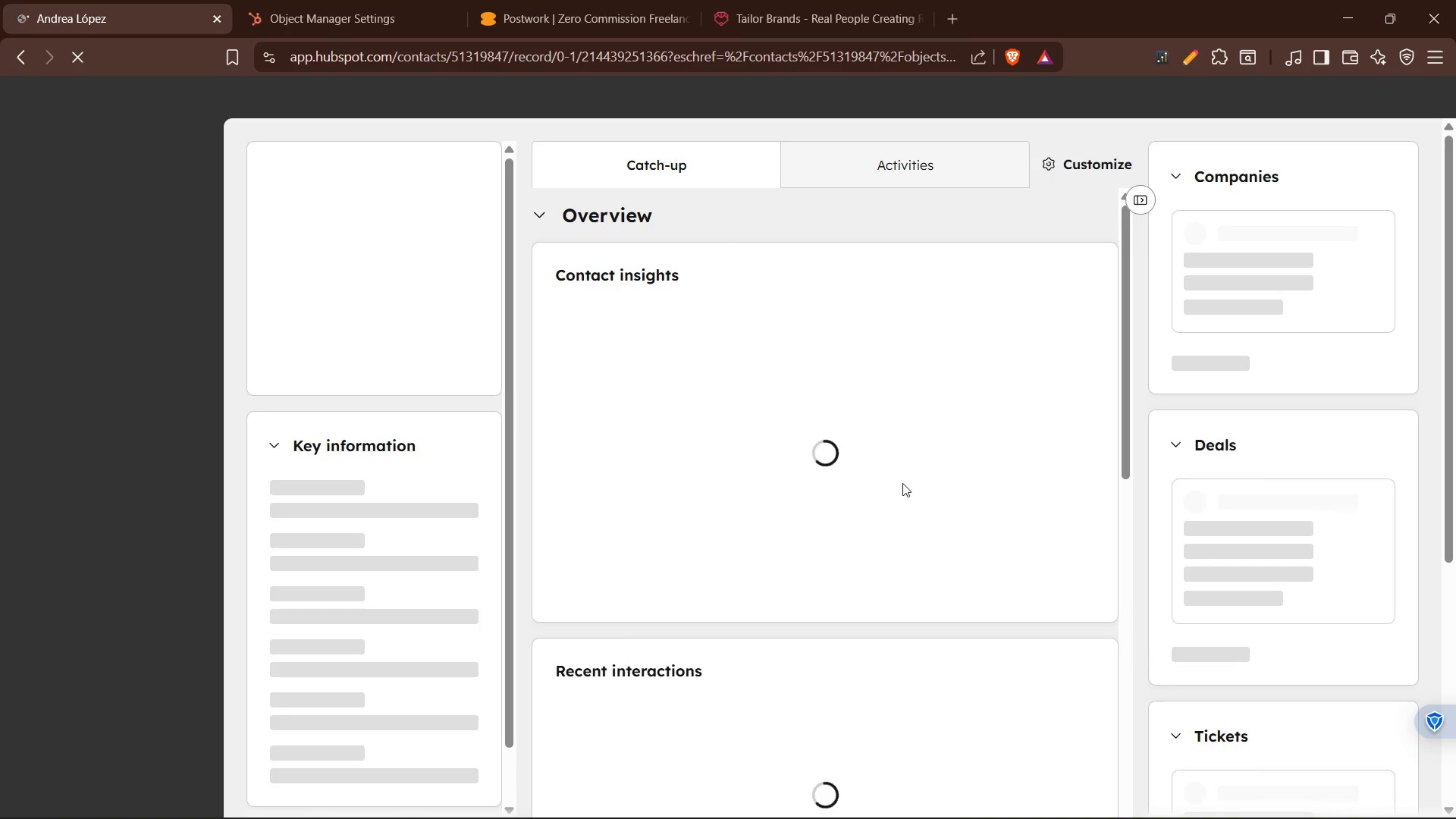 
wait(8.55)
 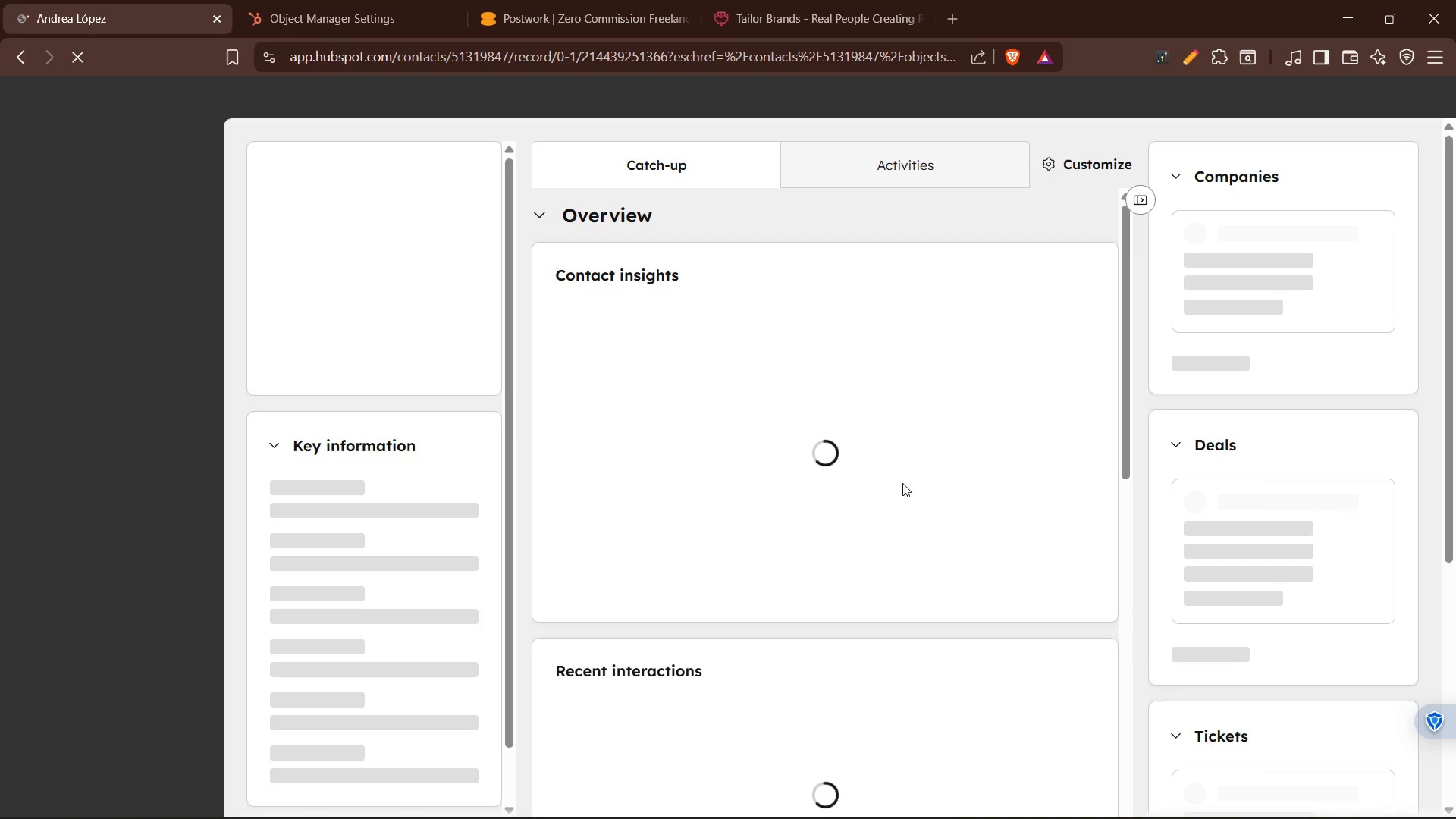 
left_click([131, 209])
 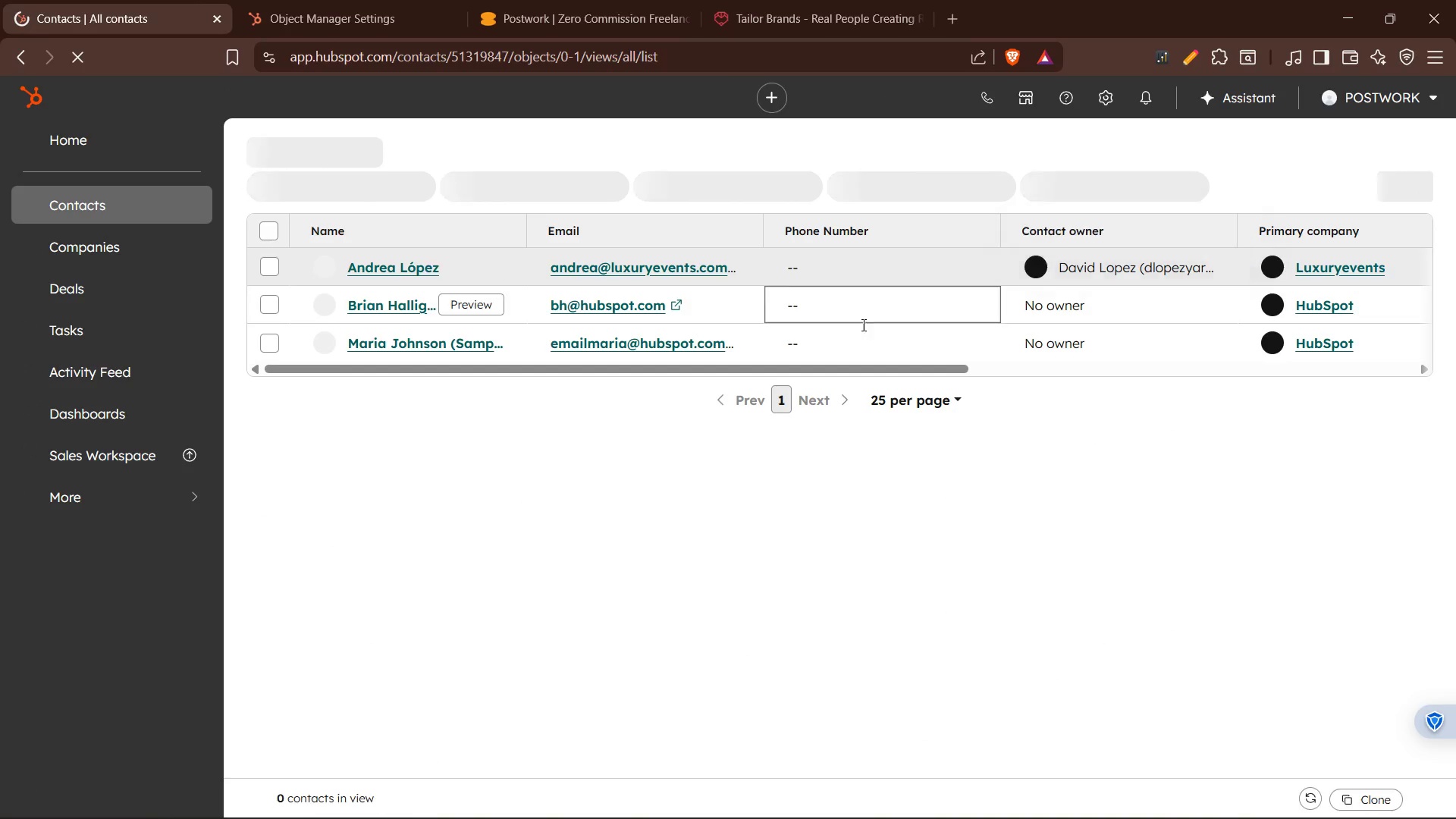 
wait(6.66)
 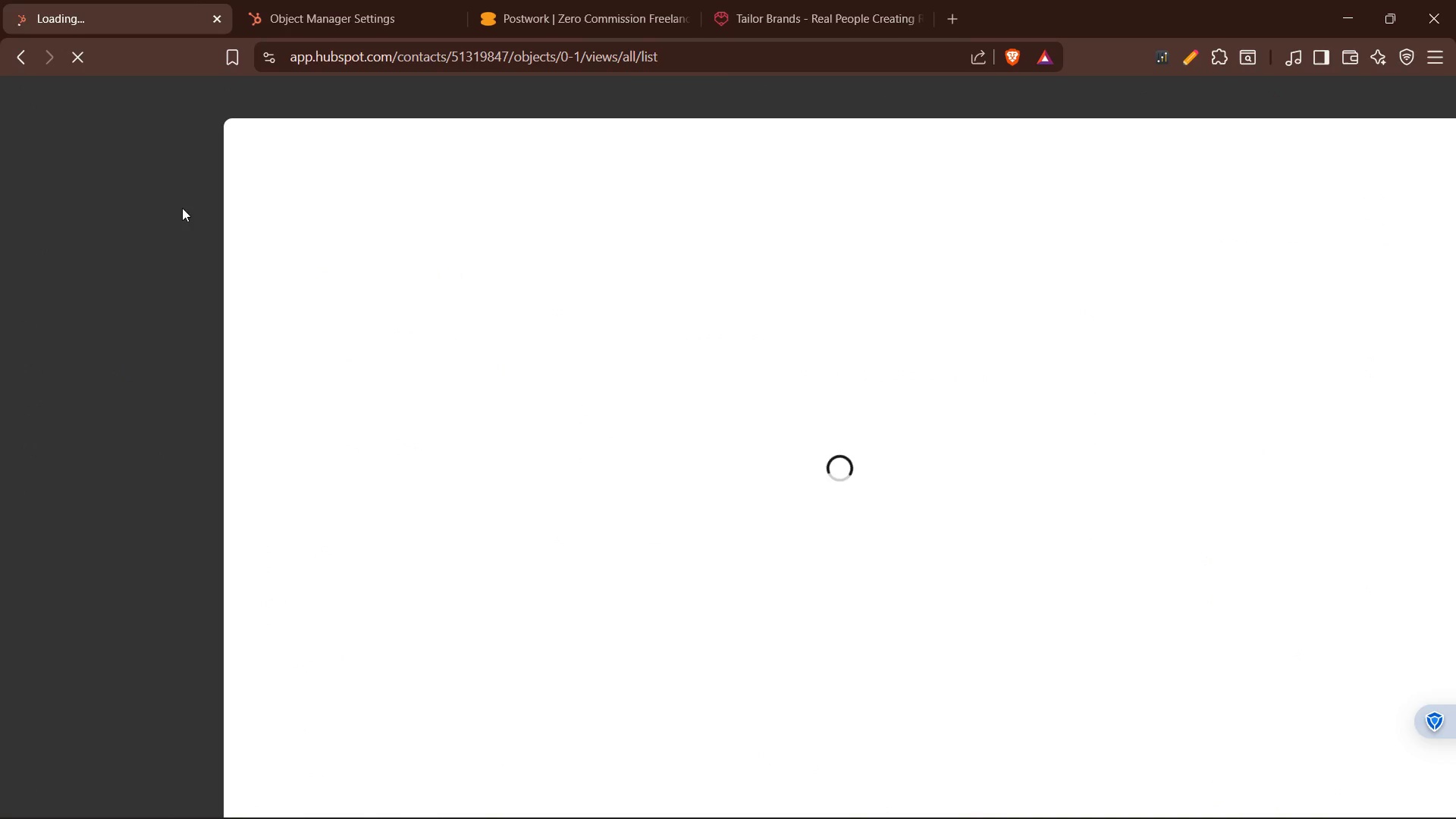 
left_click([259, 362])
 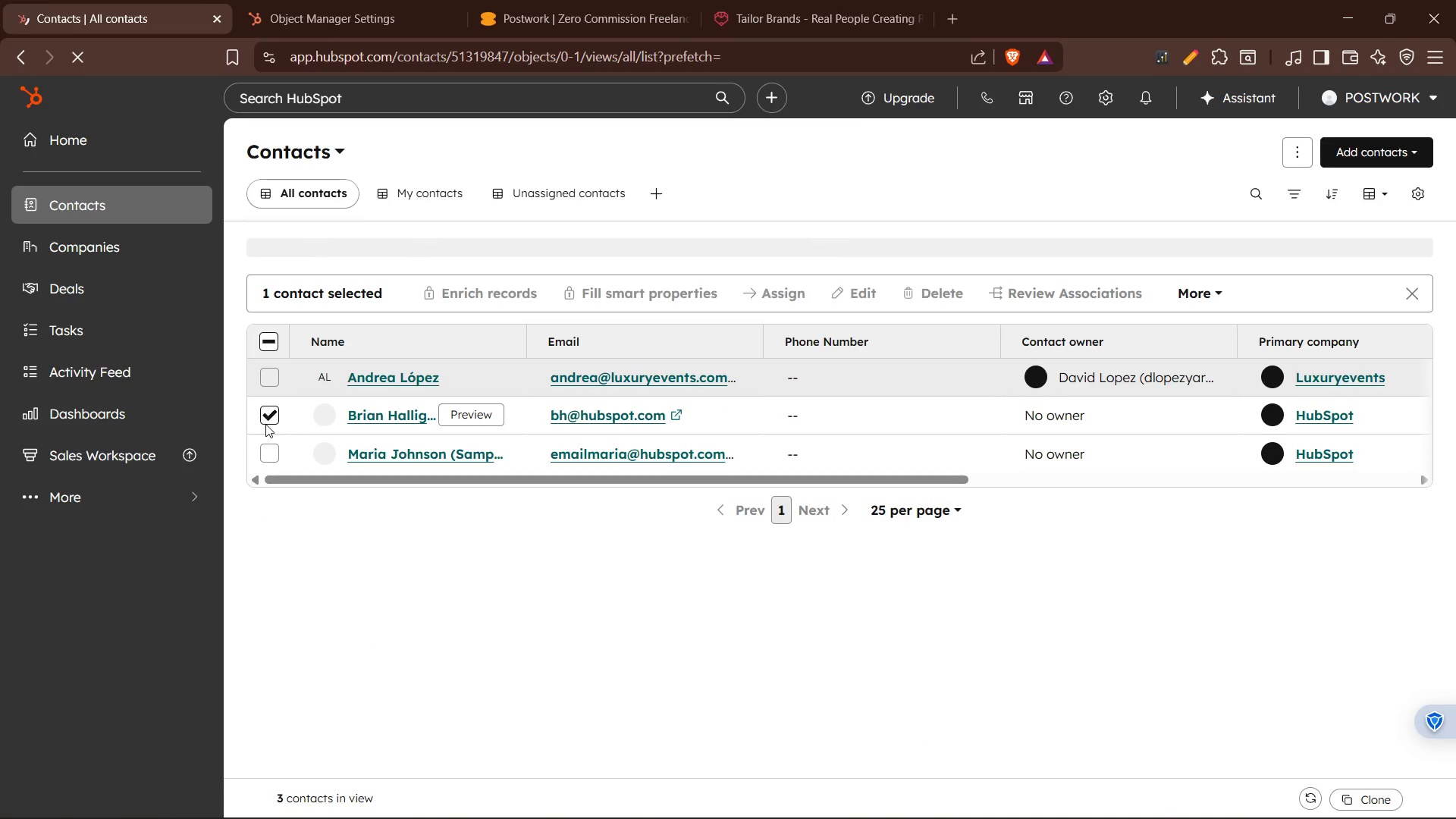 
left_click([268, 450])
 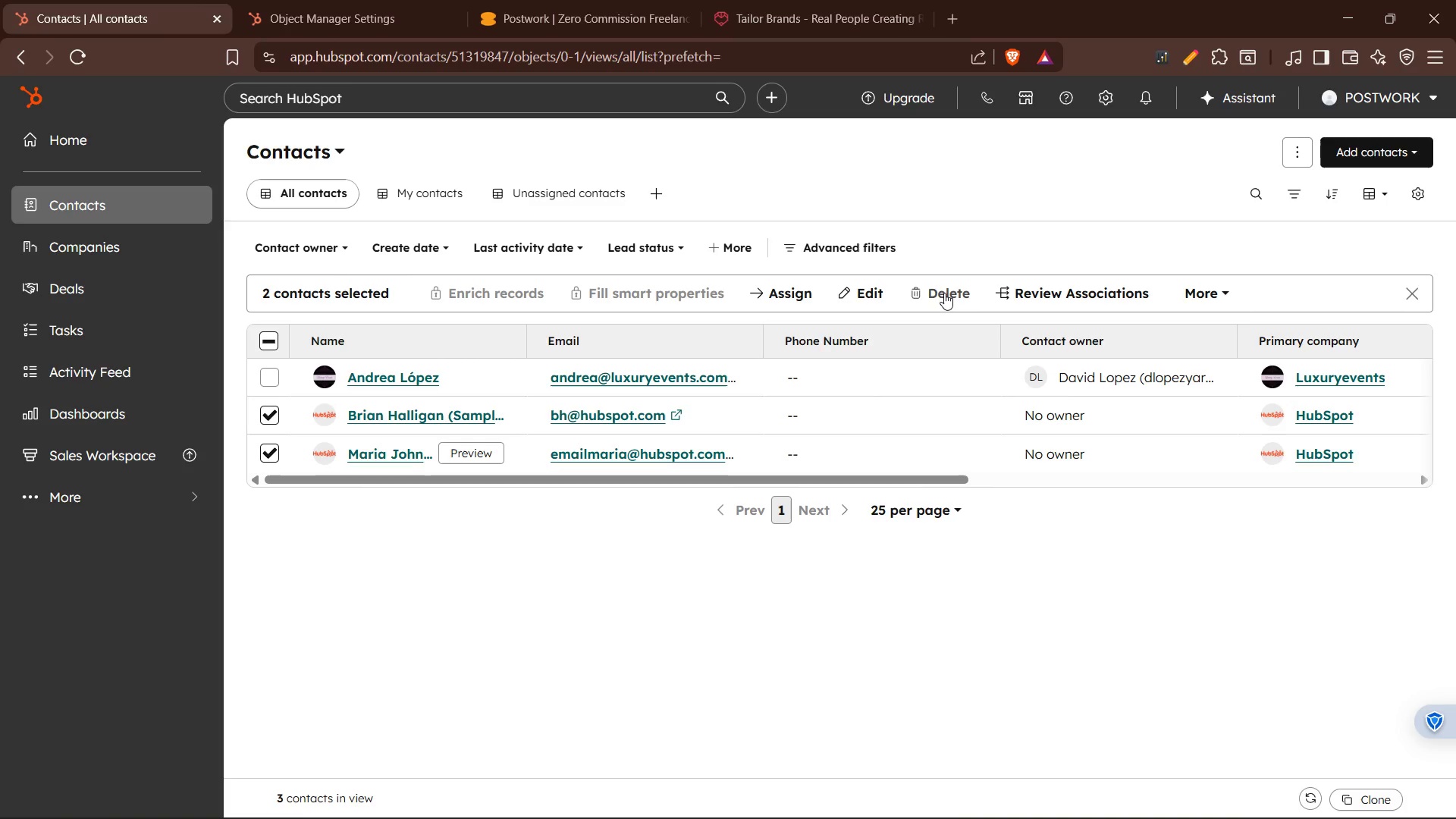 
left_click([944, 293])
 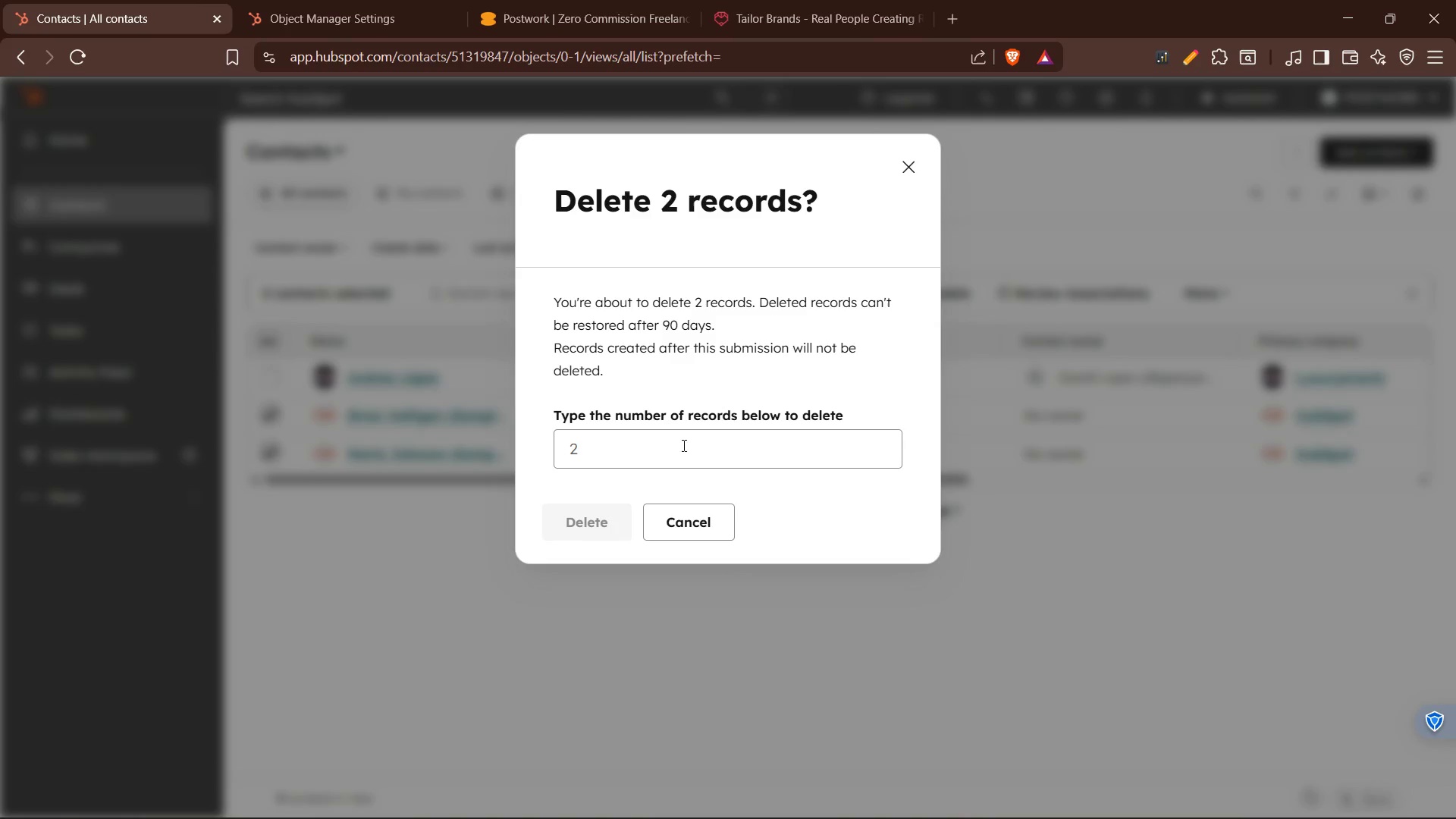 
left_click([680, 456])
 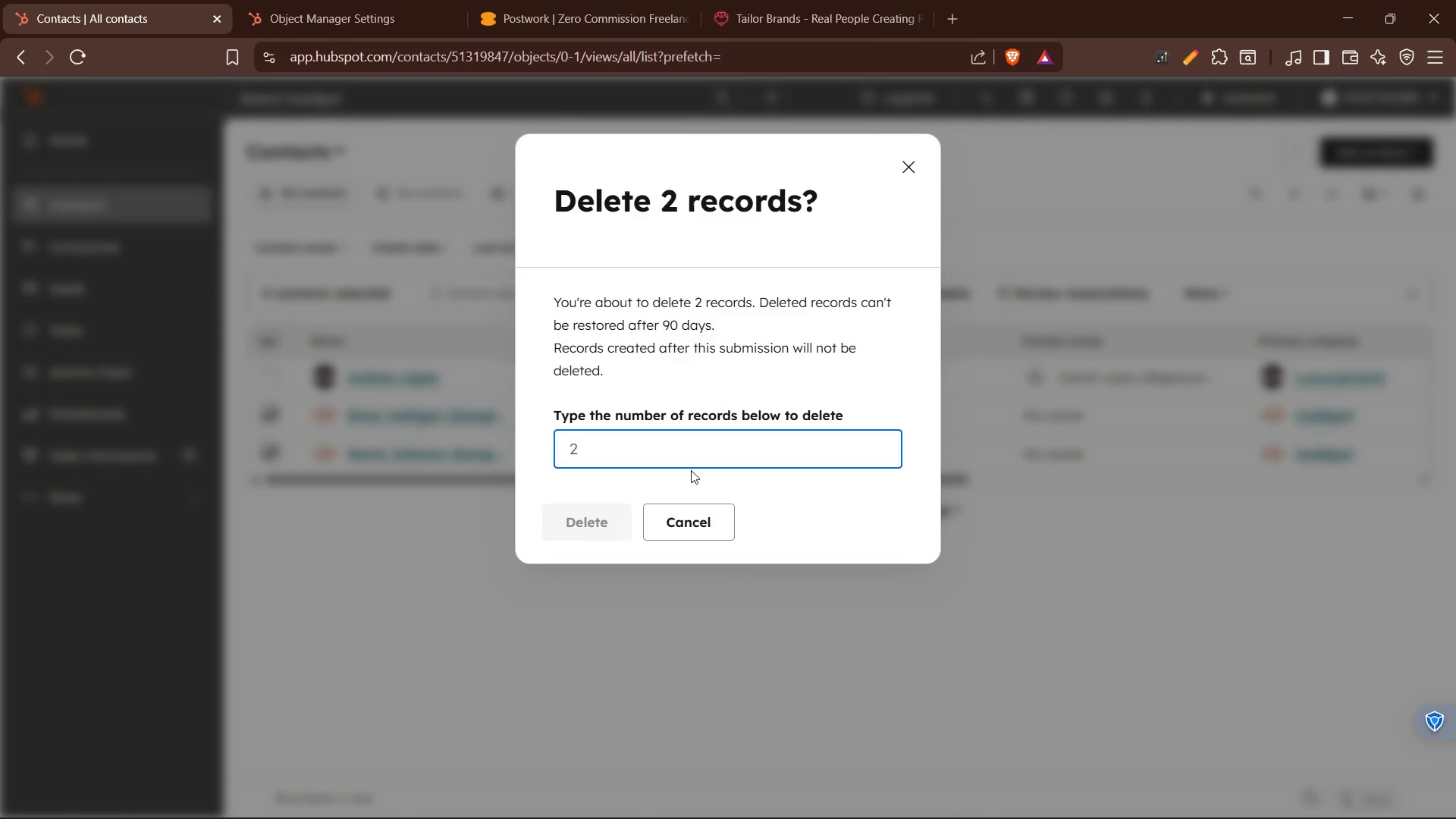 
left_click([698, 452])
 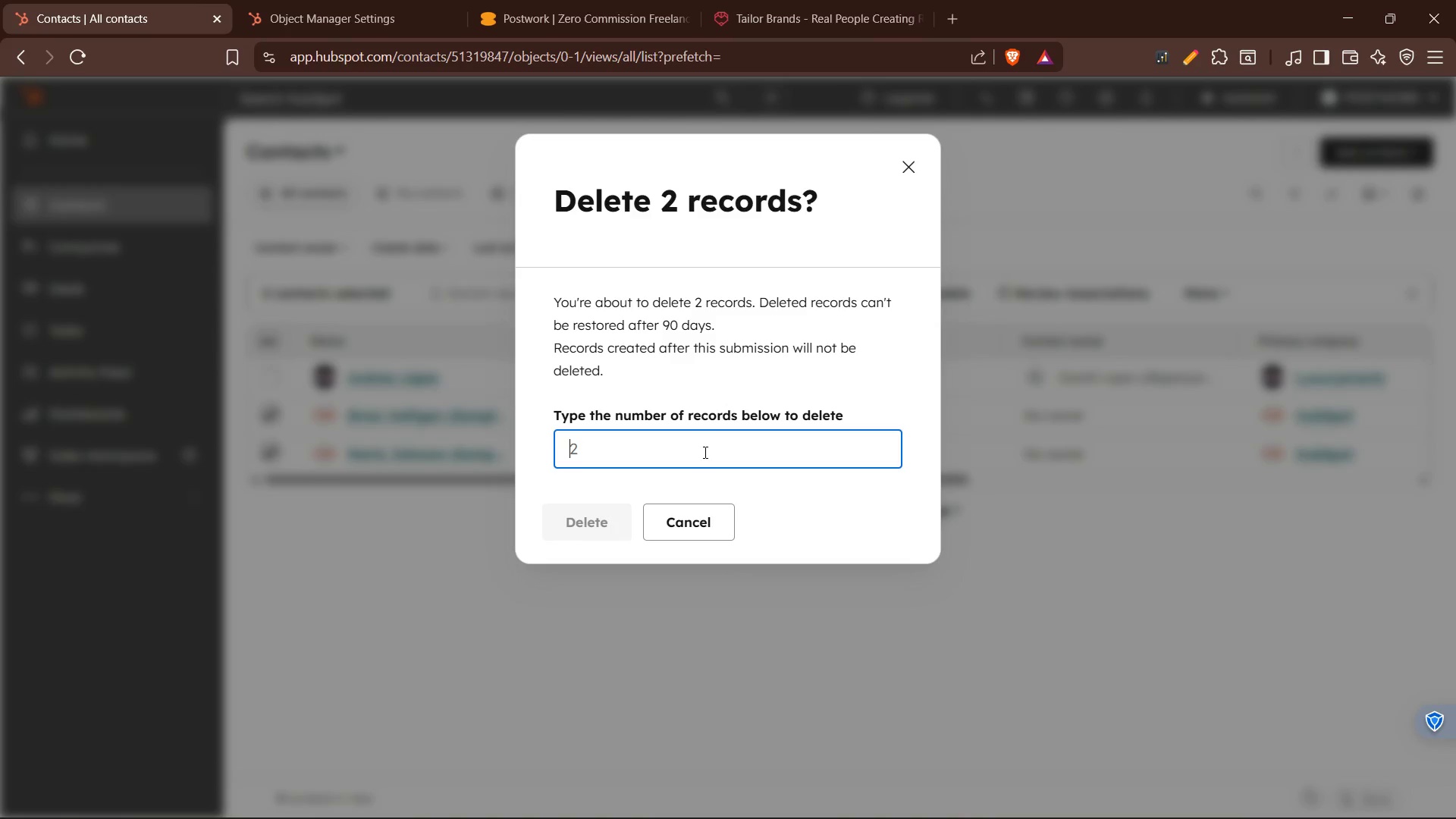 
key(Numpad2)
 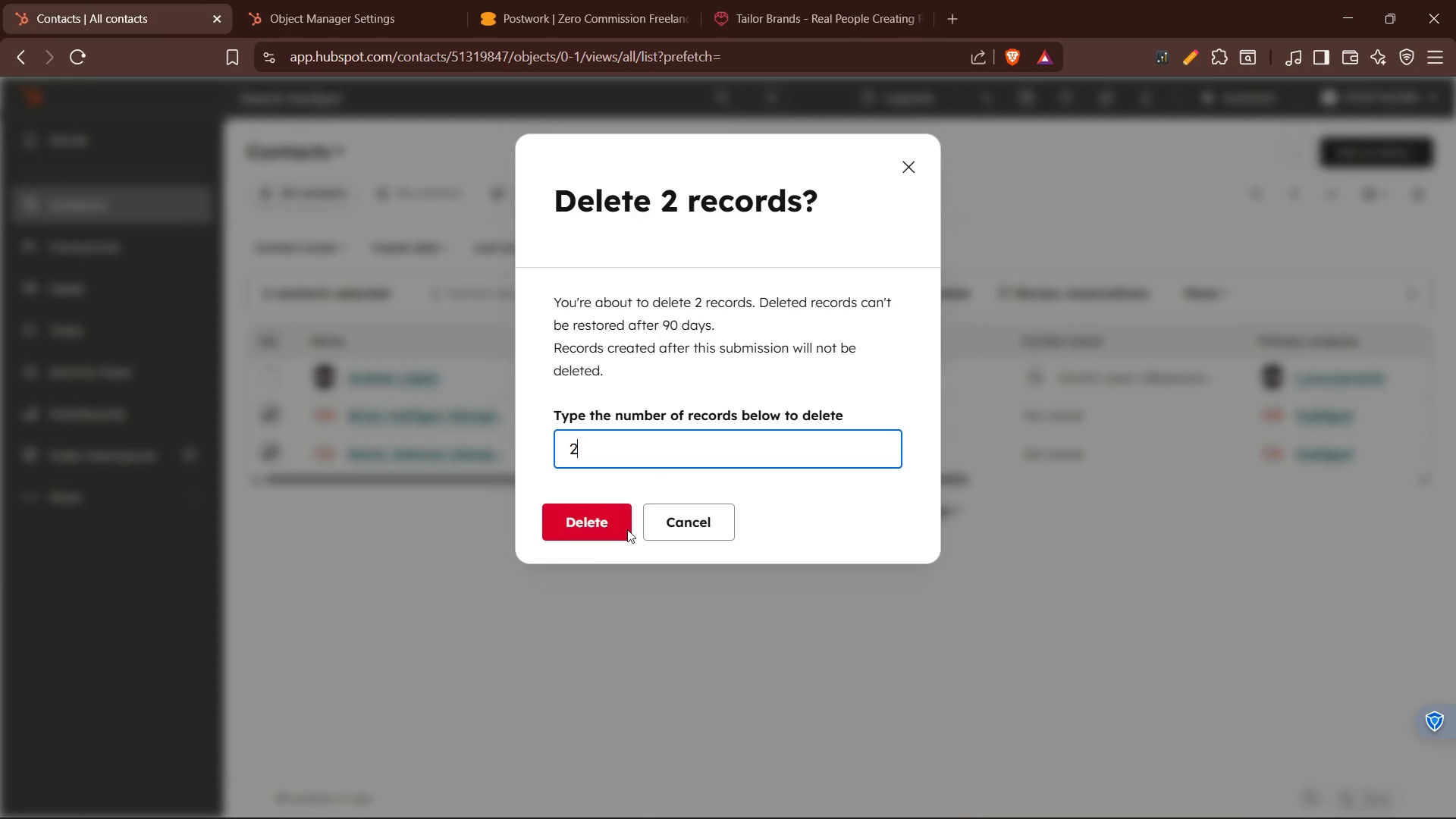 
left_click([606, 532])
 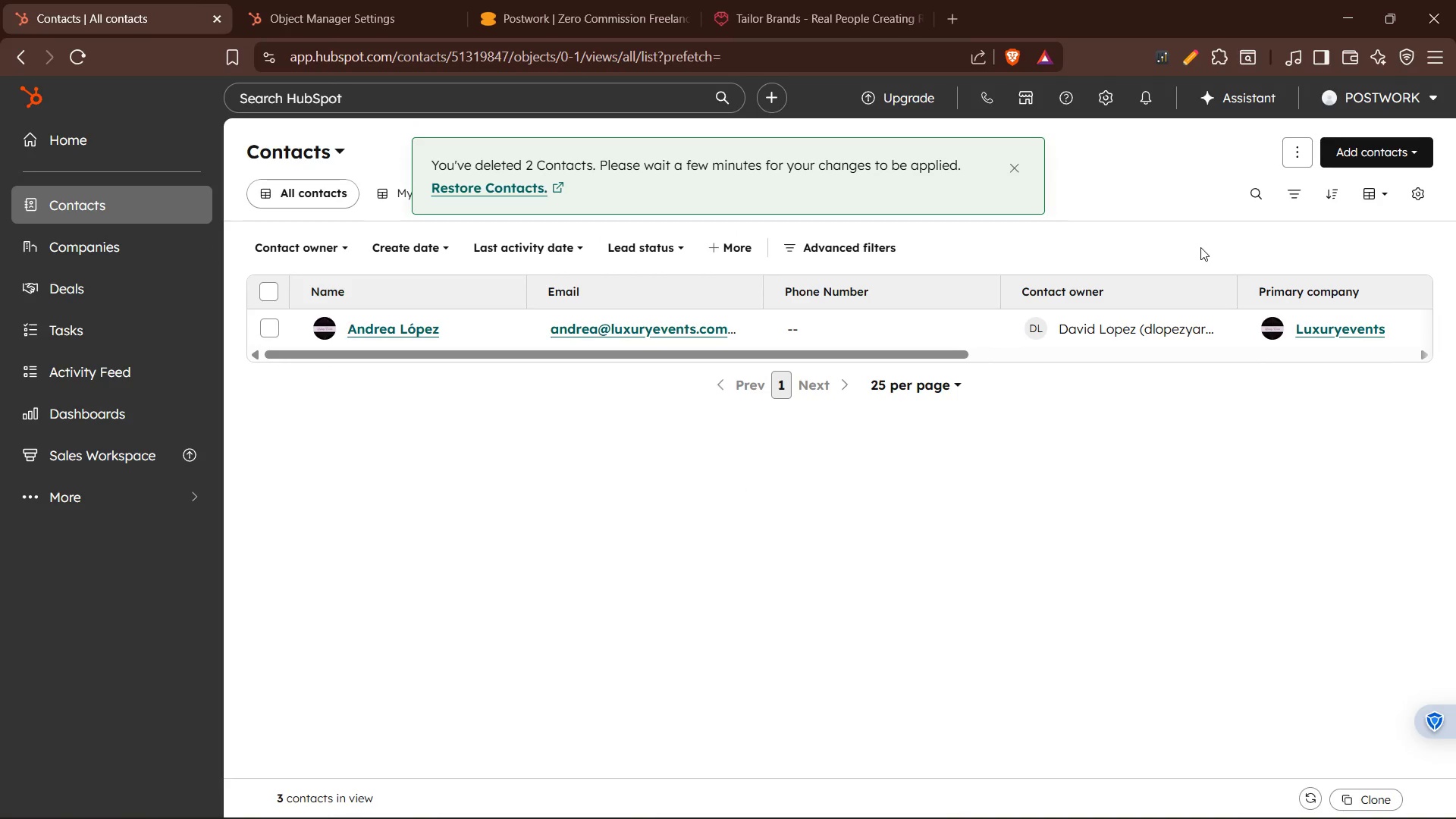 
left_click([1356, 150])
 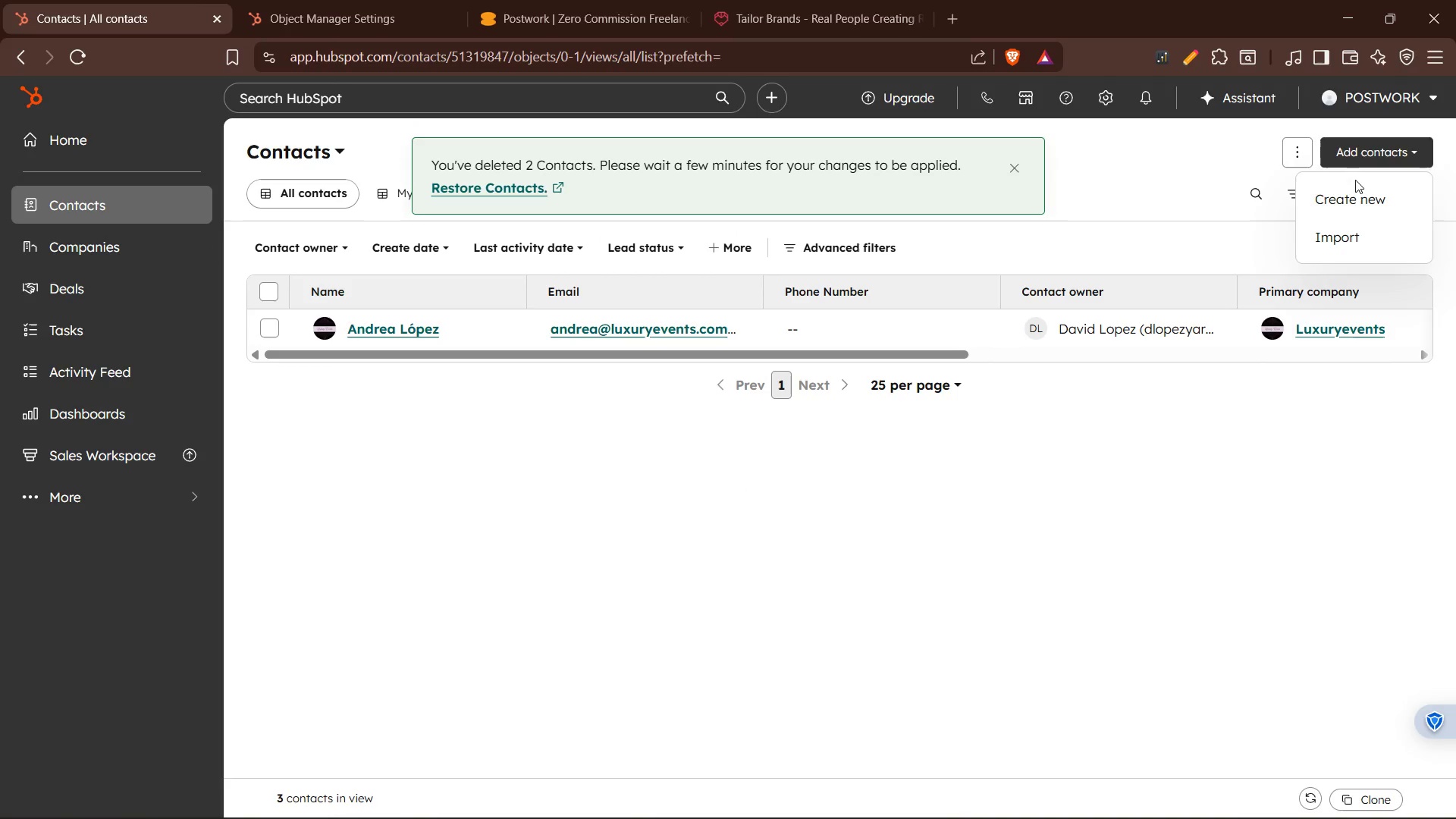 
left_click([1355, 183])
 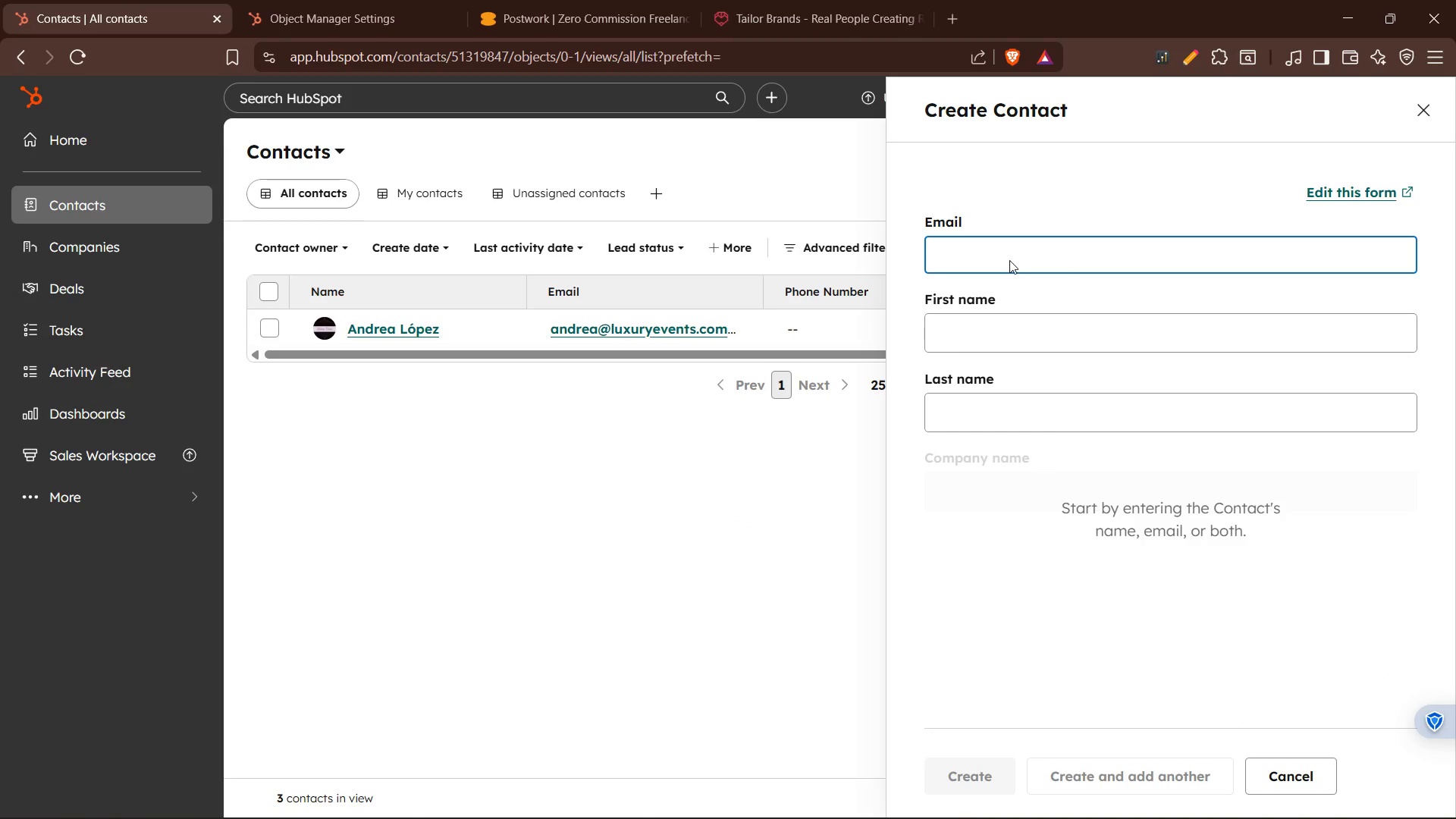 
wait(17.88)
 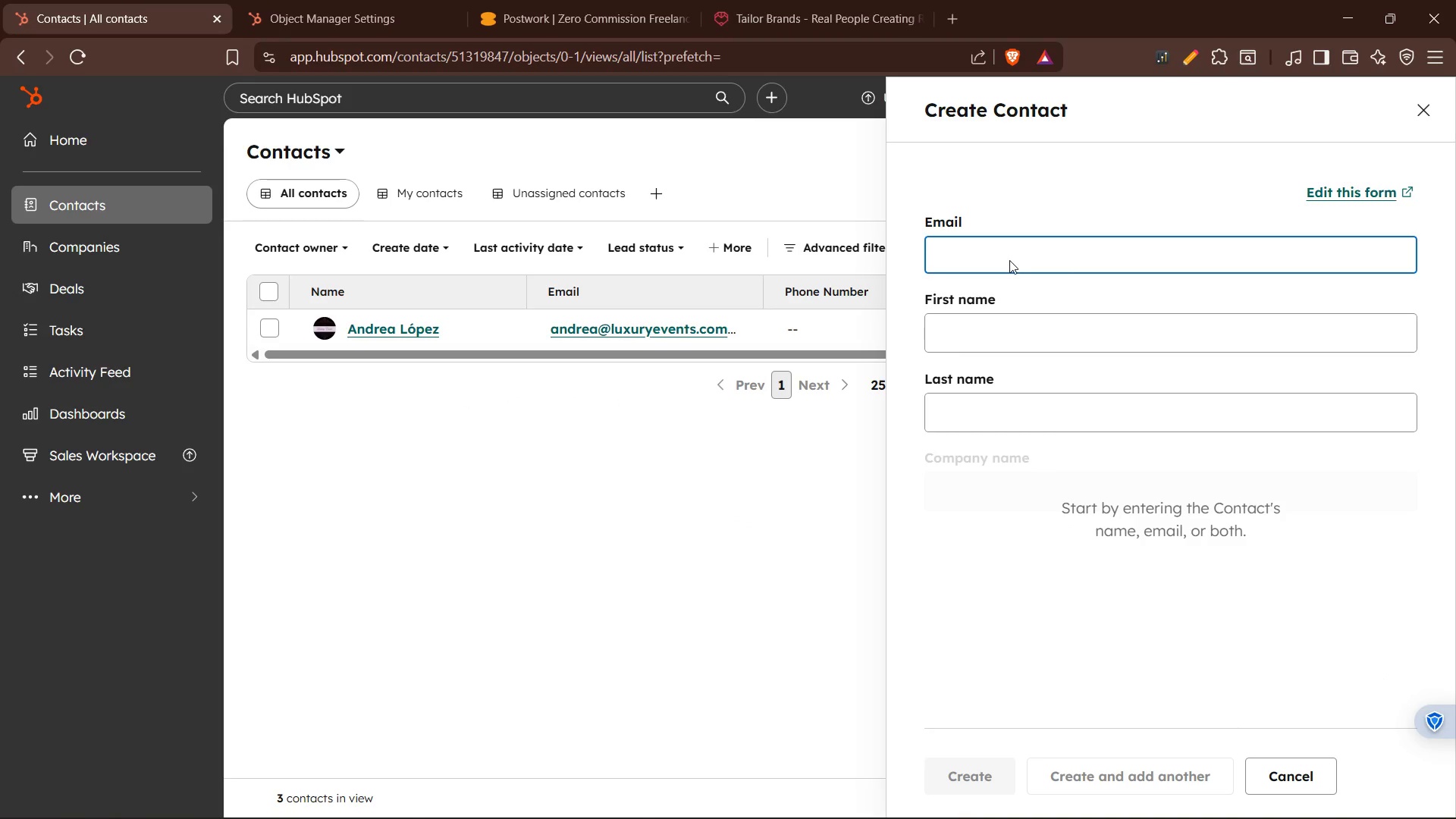 
key(D)
 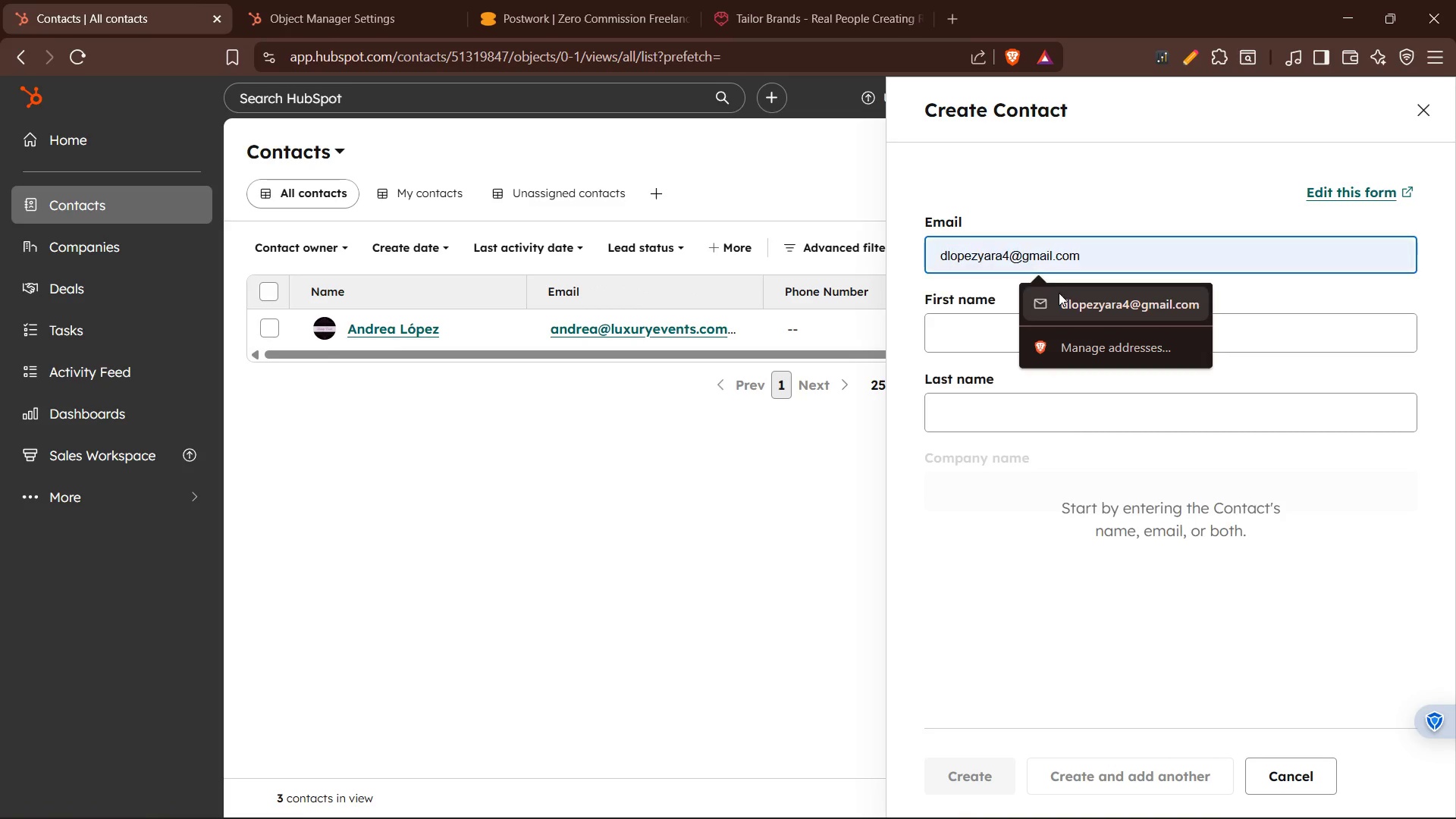 
left_click([1062, 297])
 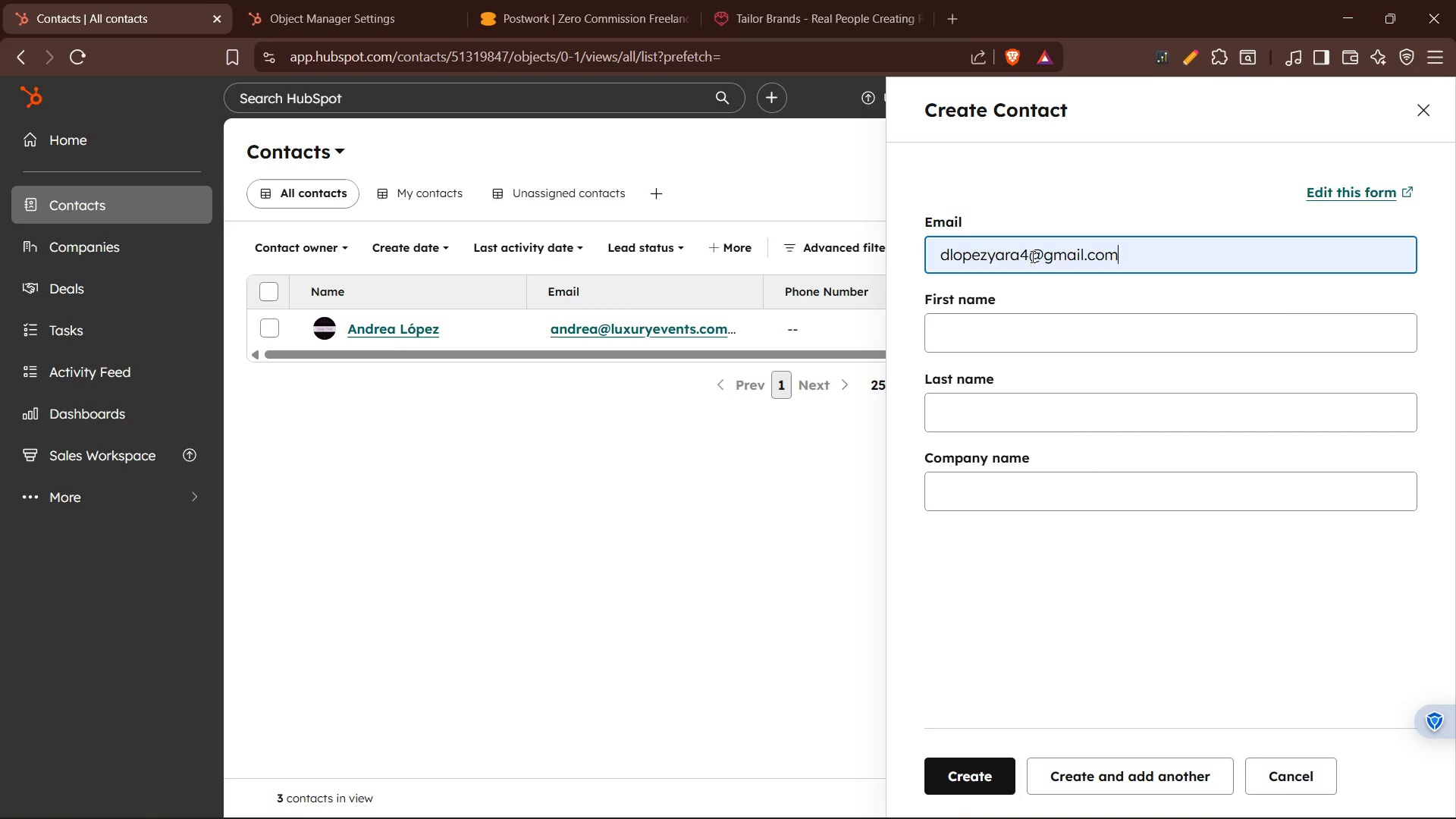 
left_click_drag(start_coordinate=[1028, 256], to_coordinate=[932, 259])
 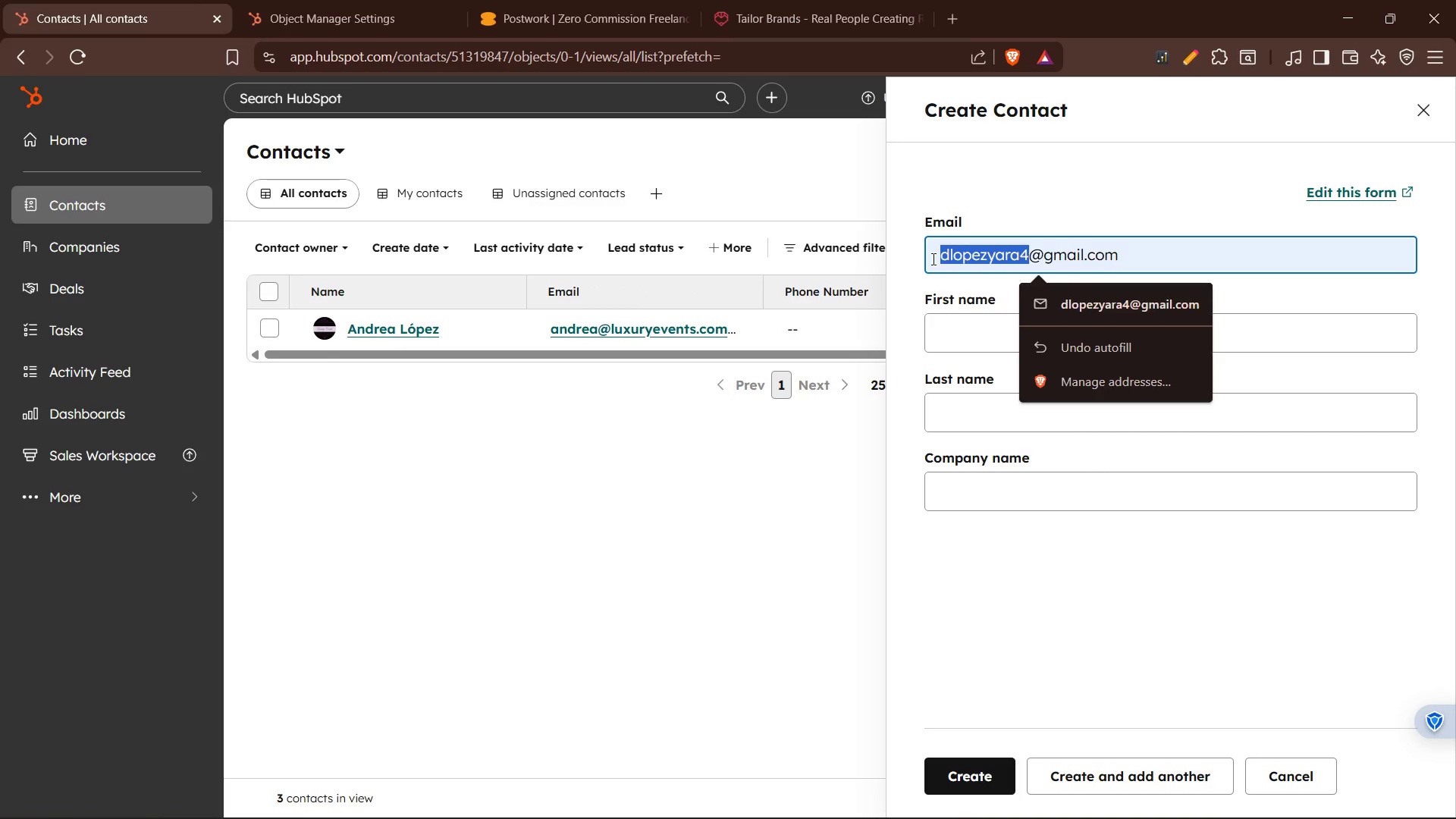 
type(Carlos)
 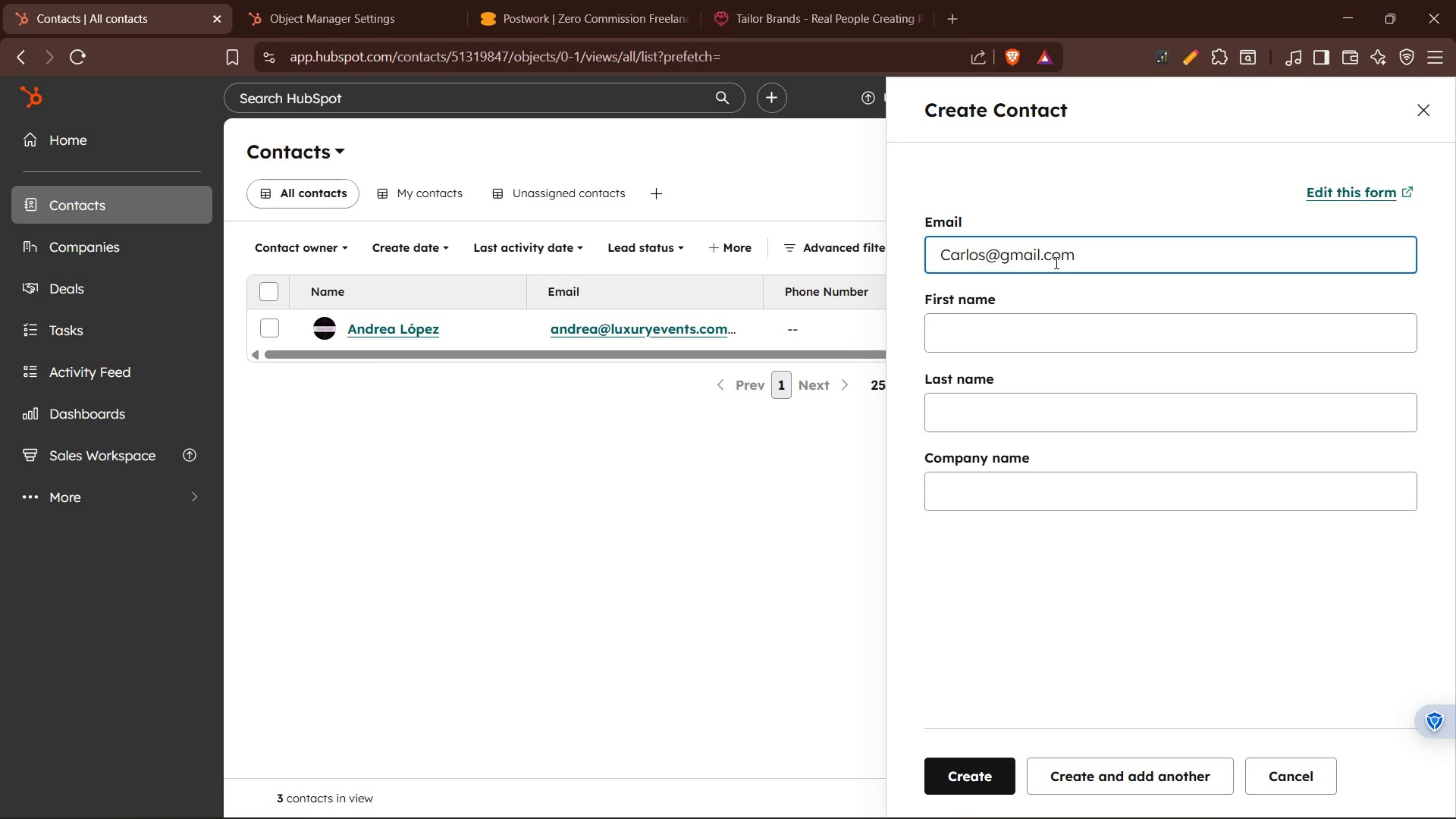 
left_click_drag(start_coordinate=[1040, 262], to_coordinate=[997, 262])
 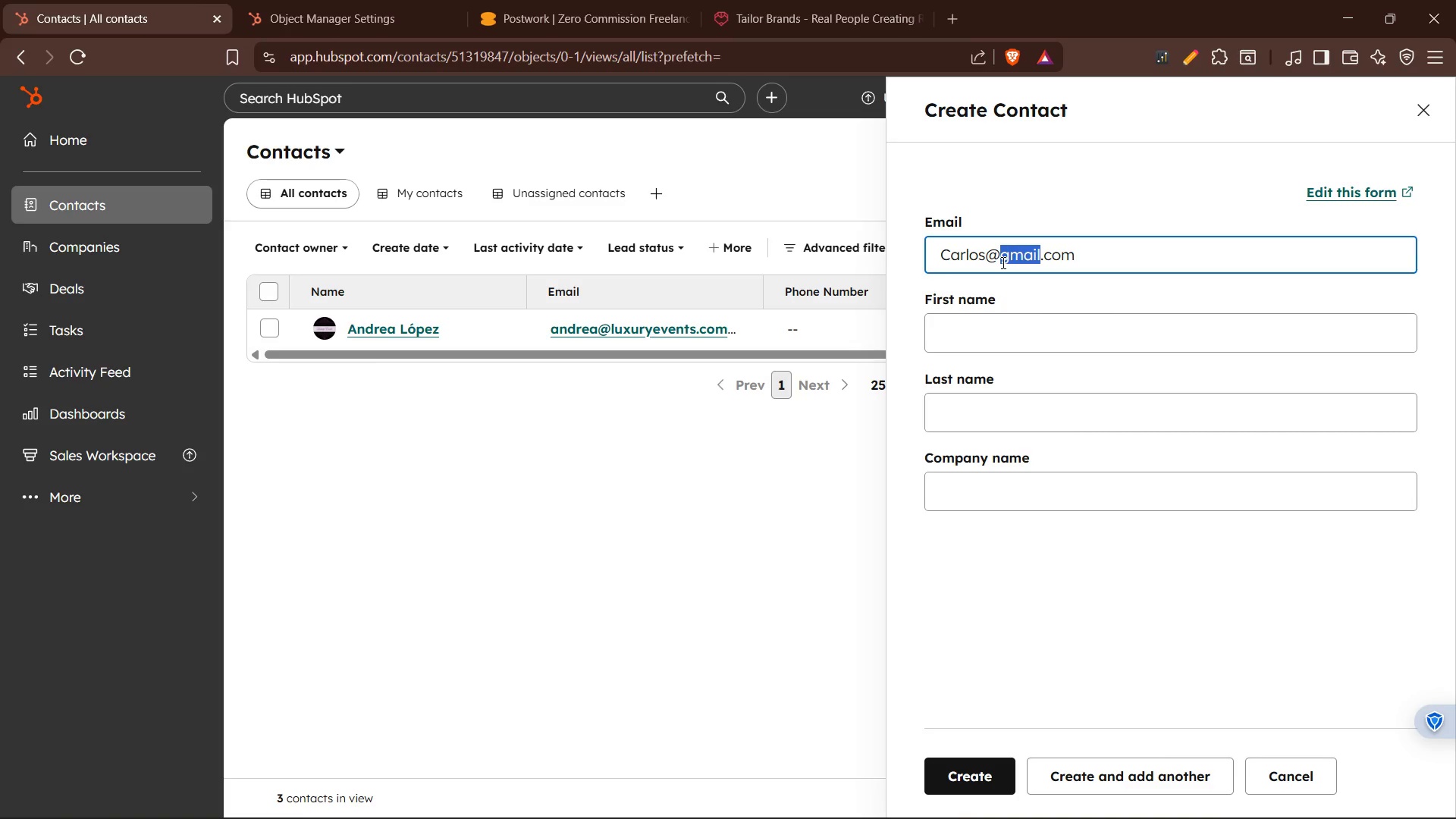 
type(Premiumevents)
 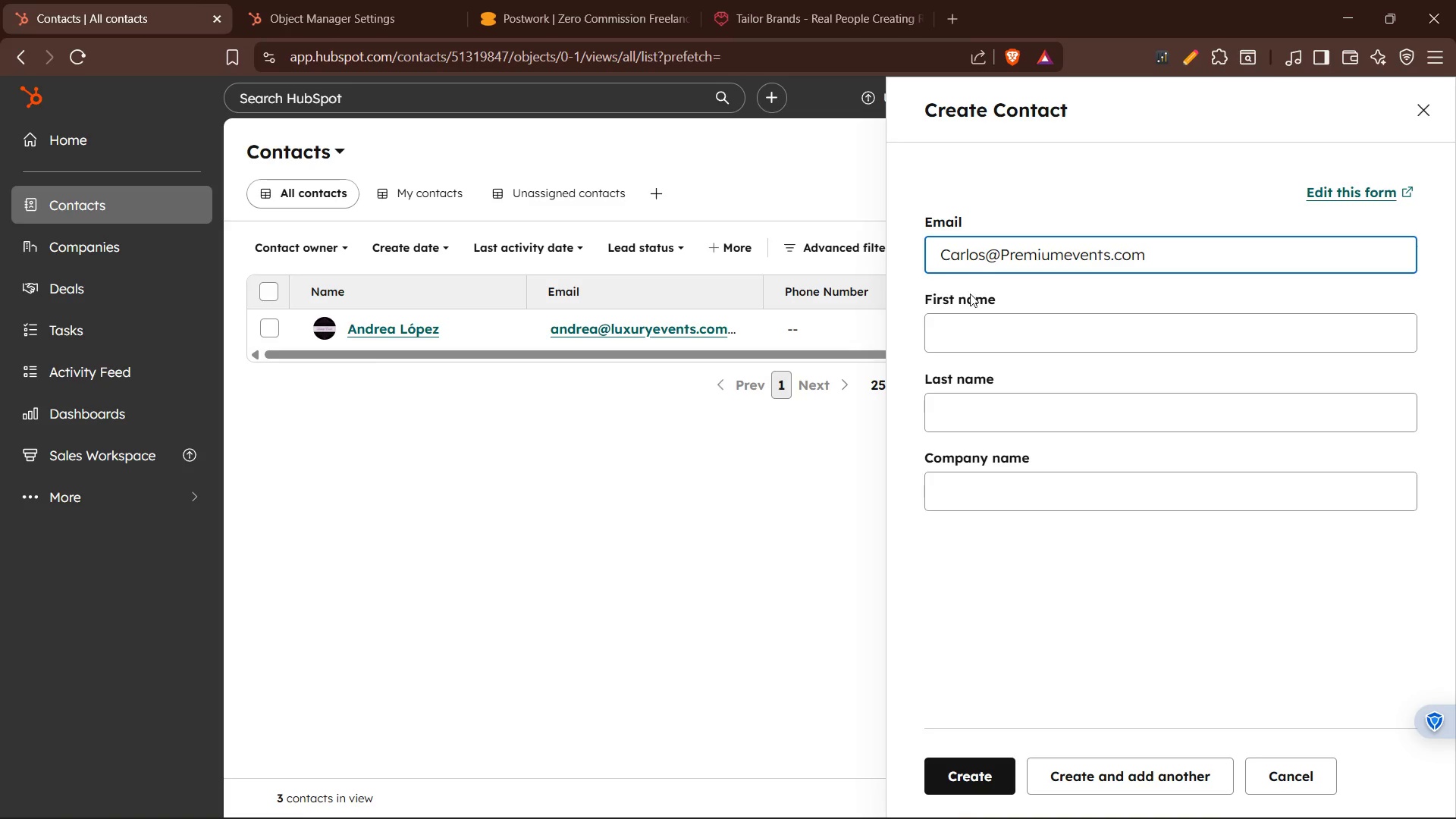 
left_click([969, 329])
 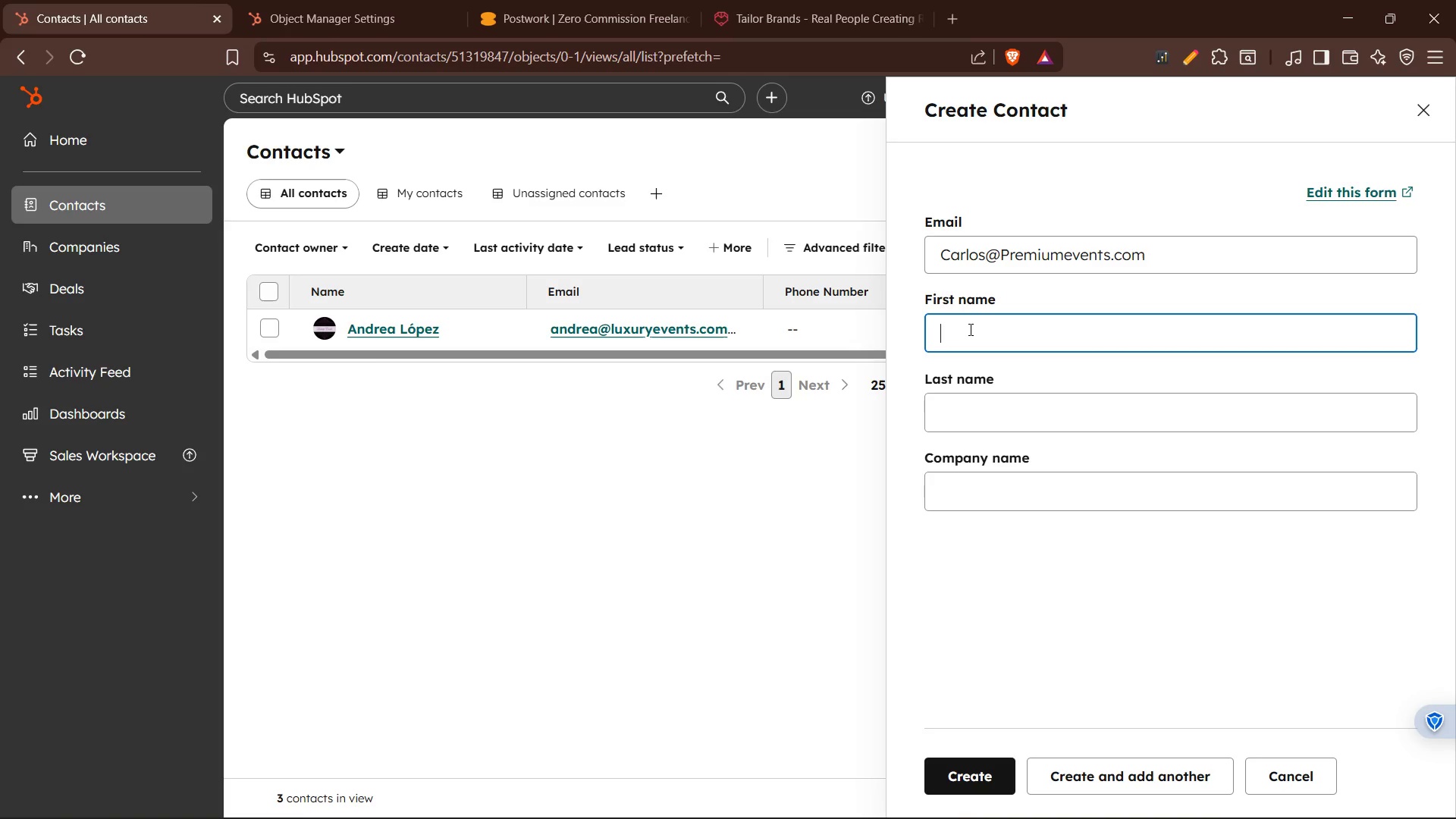 
type(Carlos)
key(Tab)
type(Gaitan)
 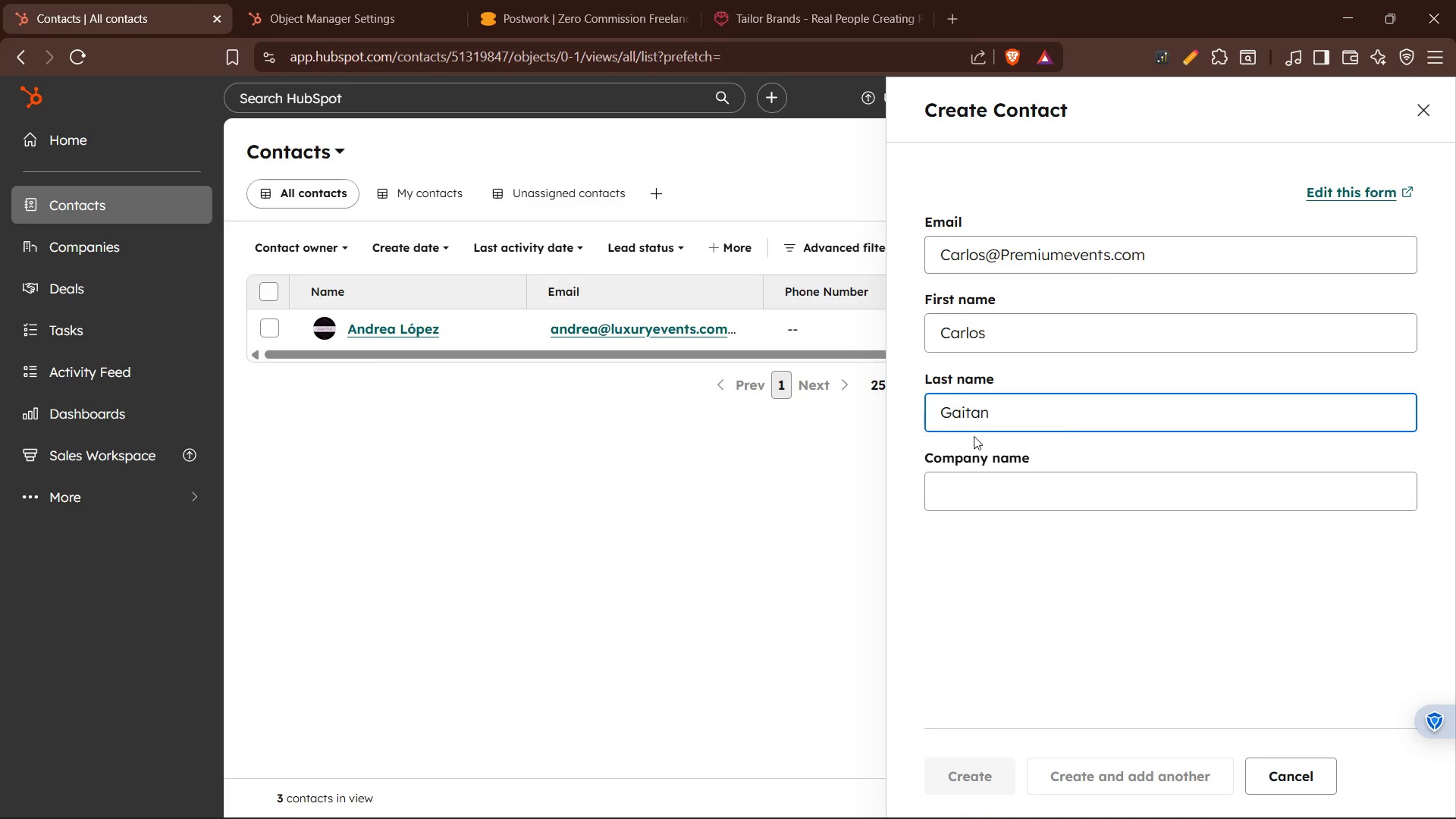 
left_click([977, 509])
 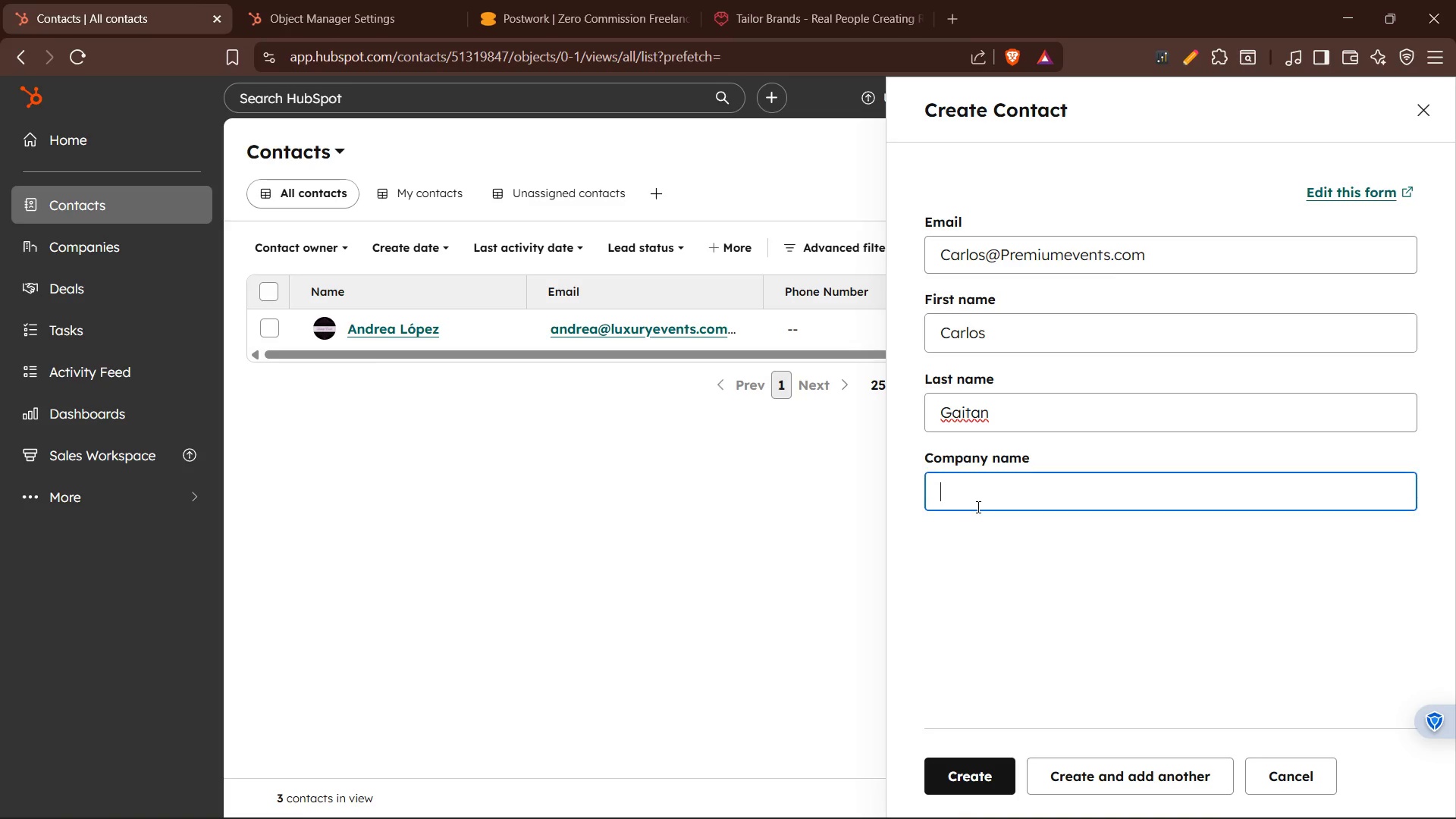 
type(Premium ev)
key(Backspace)
key(Backspace)
key(Backspace)
type(Events)
 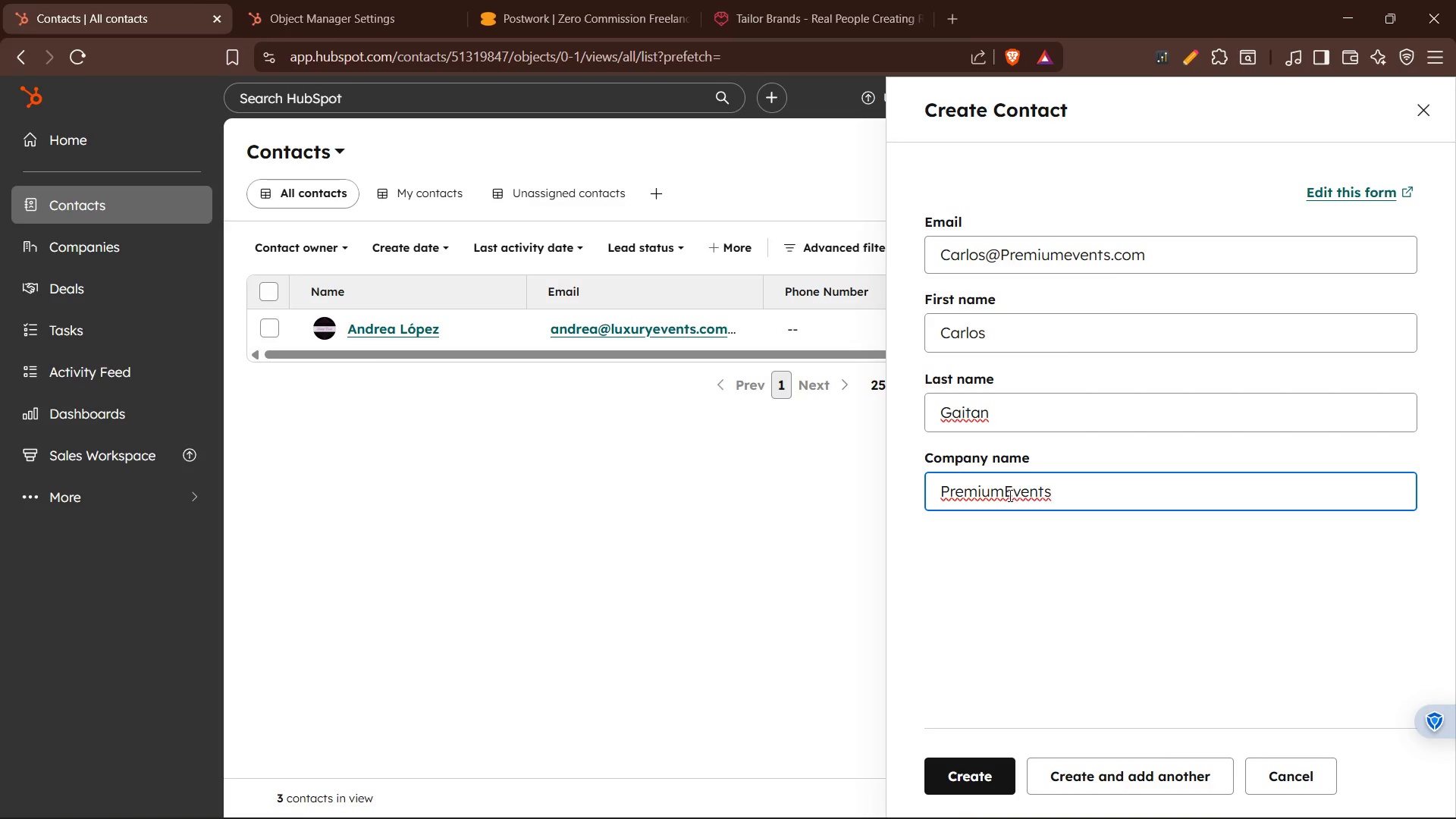 
left_click([1003, 495])
 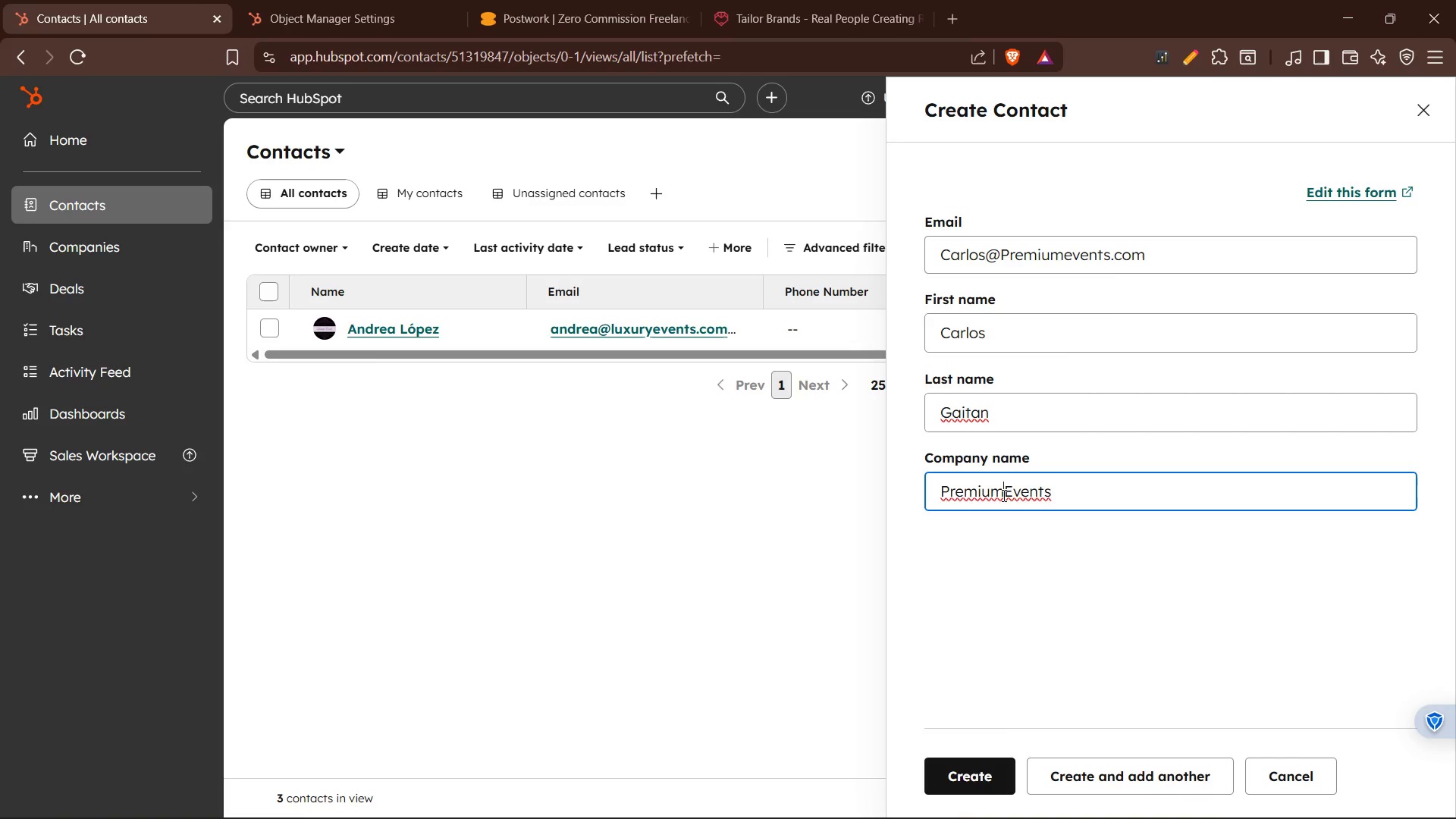 
key(Space)
 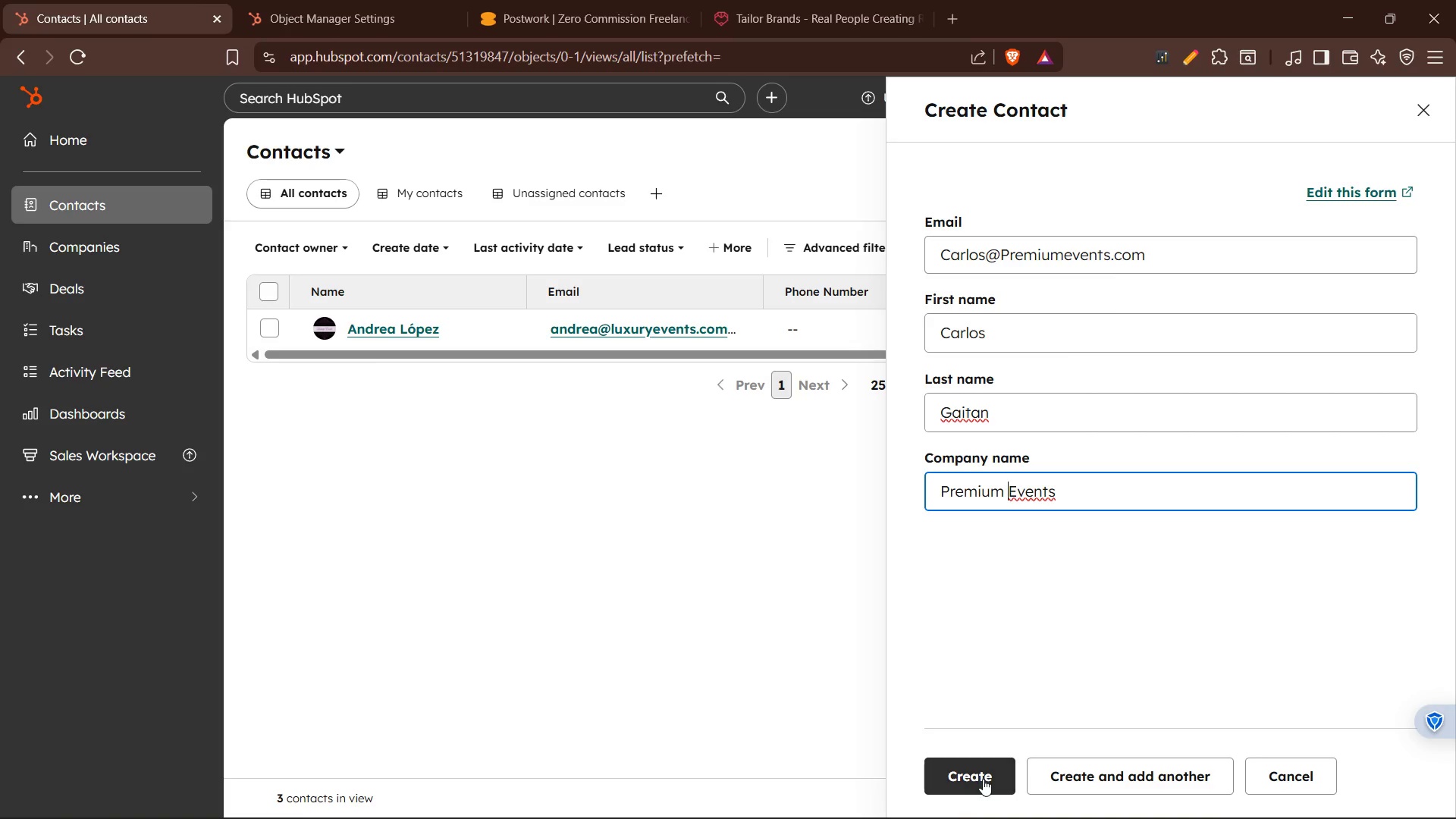 
left_click([983, 779])
 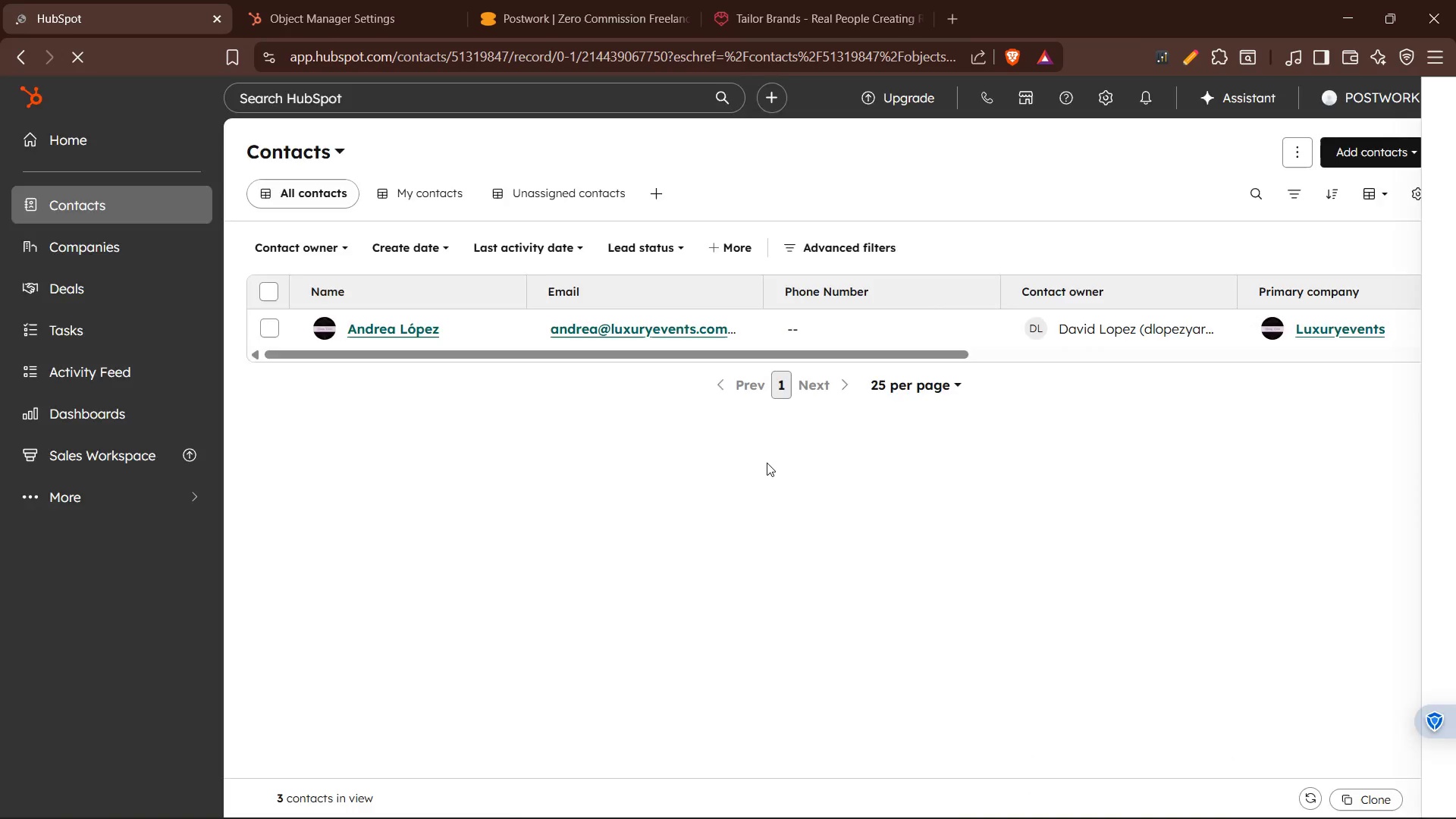 
mouse_move([705, 411])
 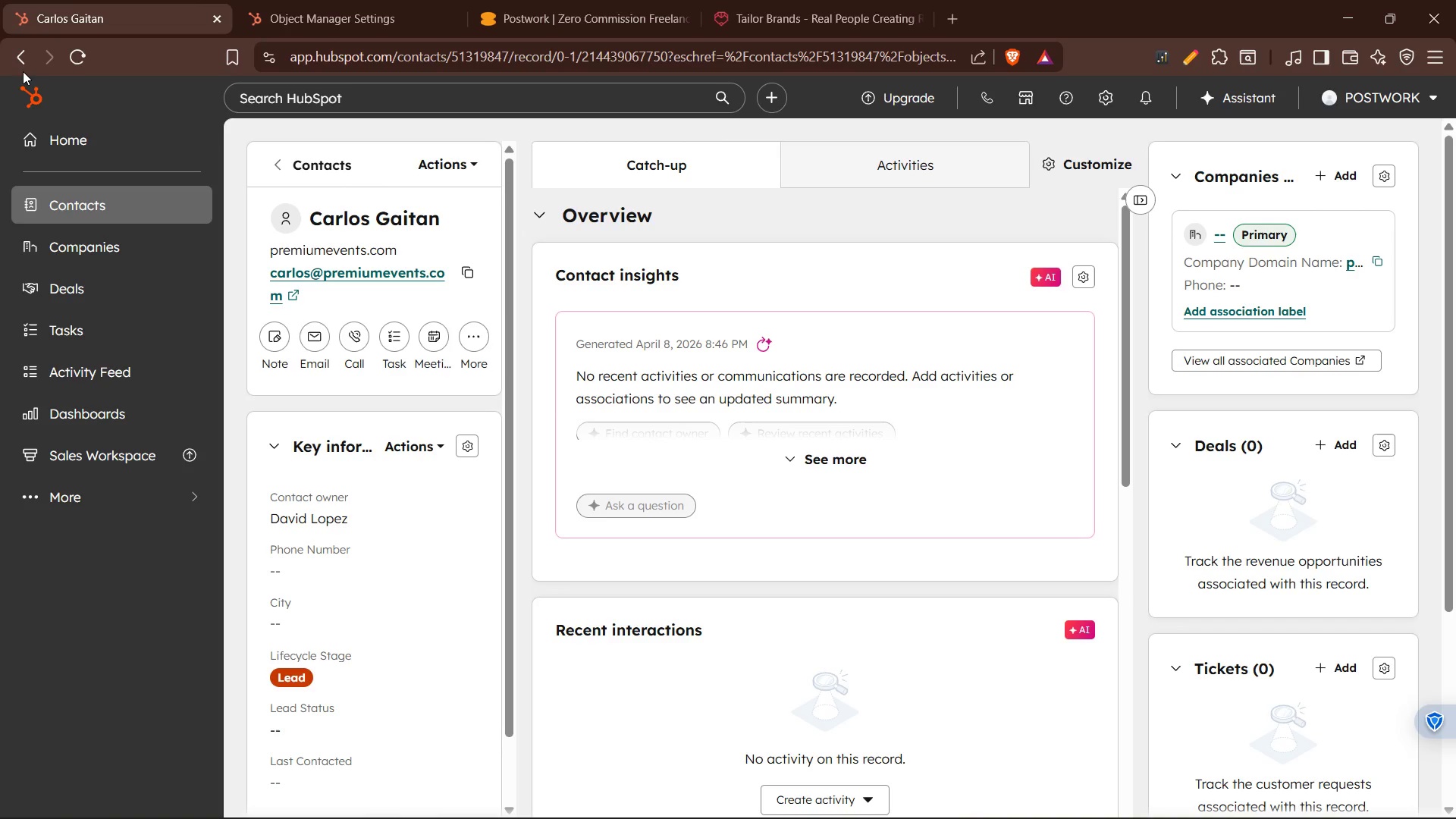 
left_click([23, 70])
 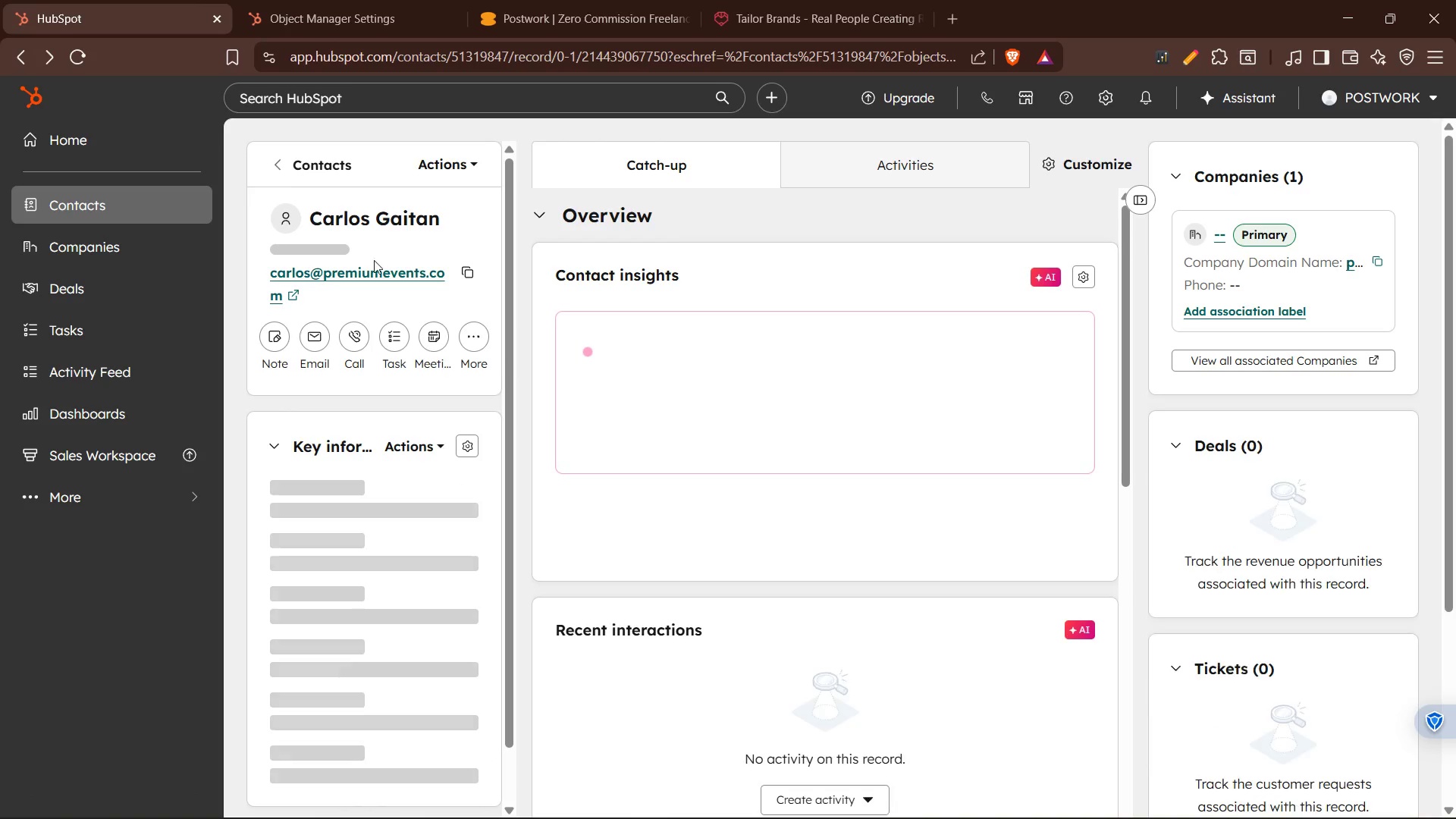 
mouse_move([32, 90])
 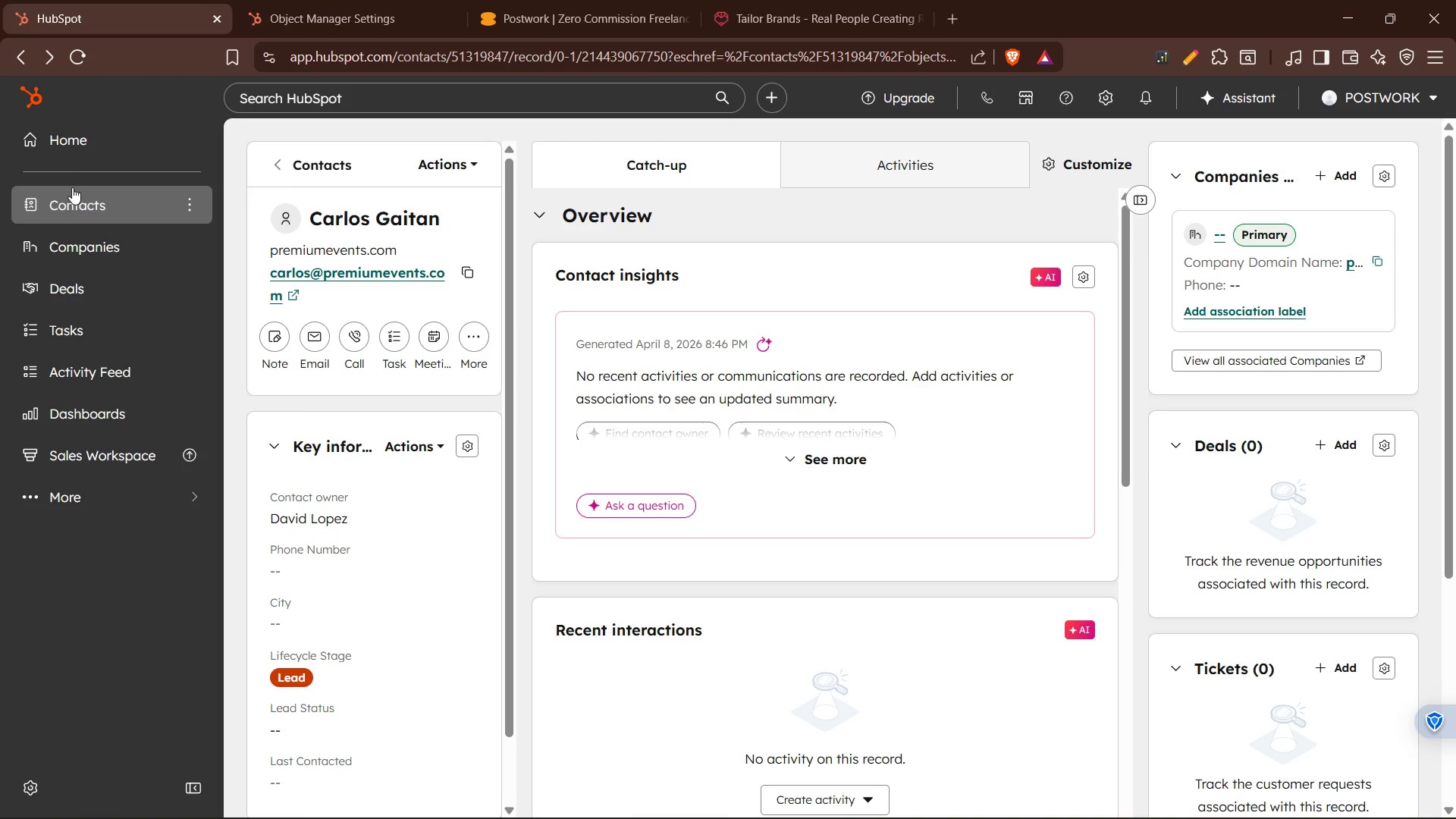 
left_click([72, 187])
 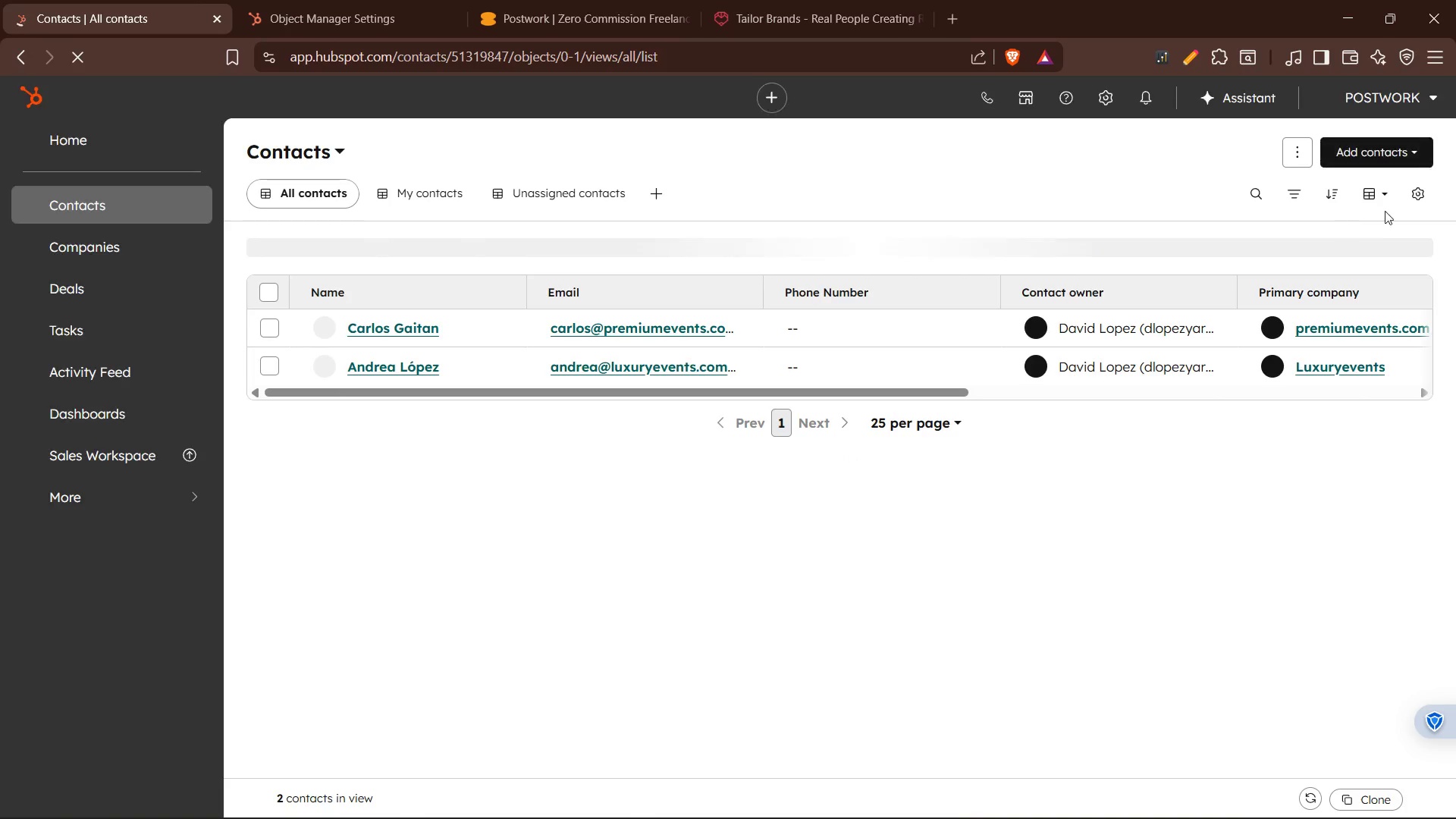 
wait(7.52)
 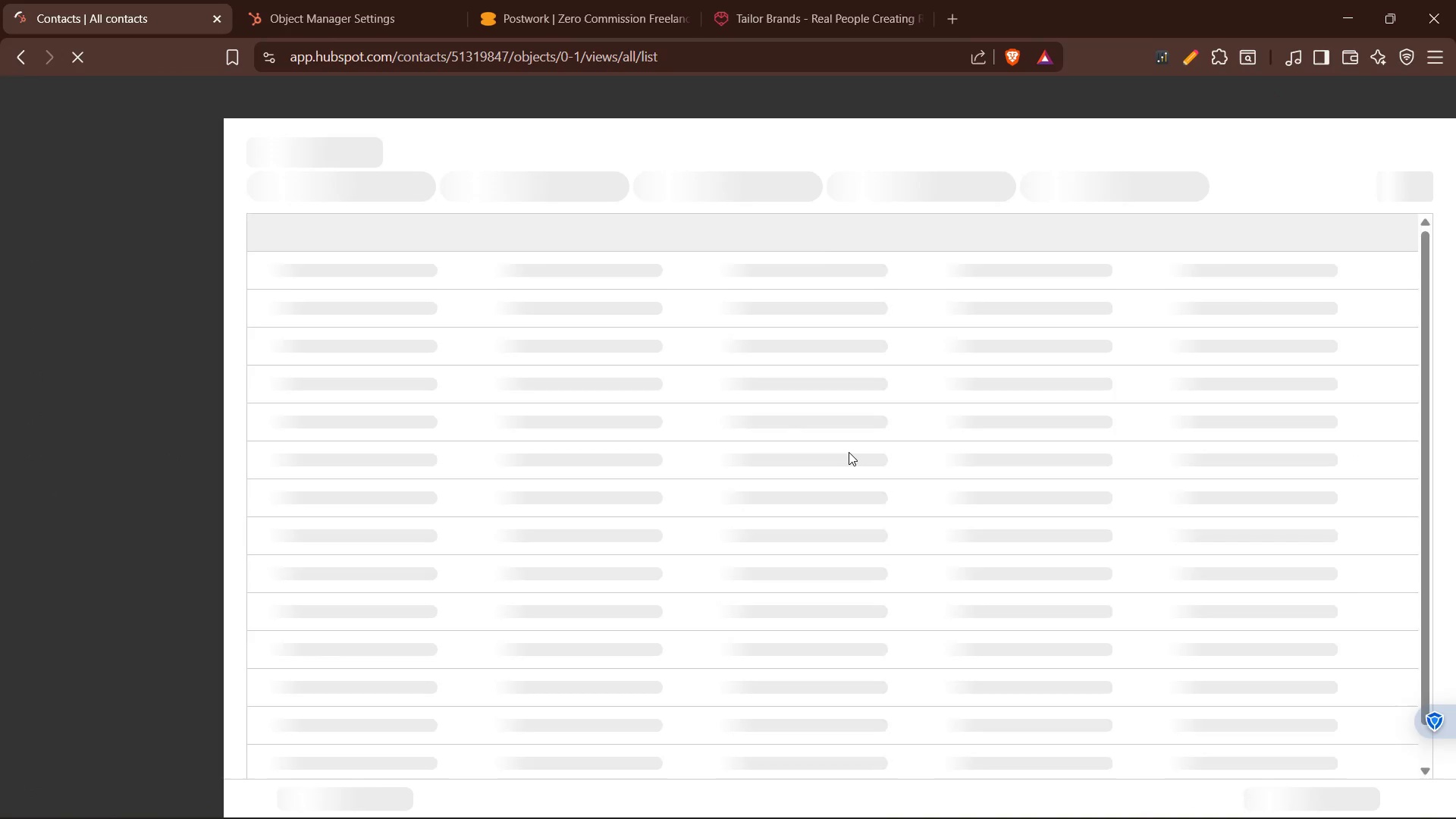 
left_click([1397, 152])
 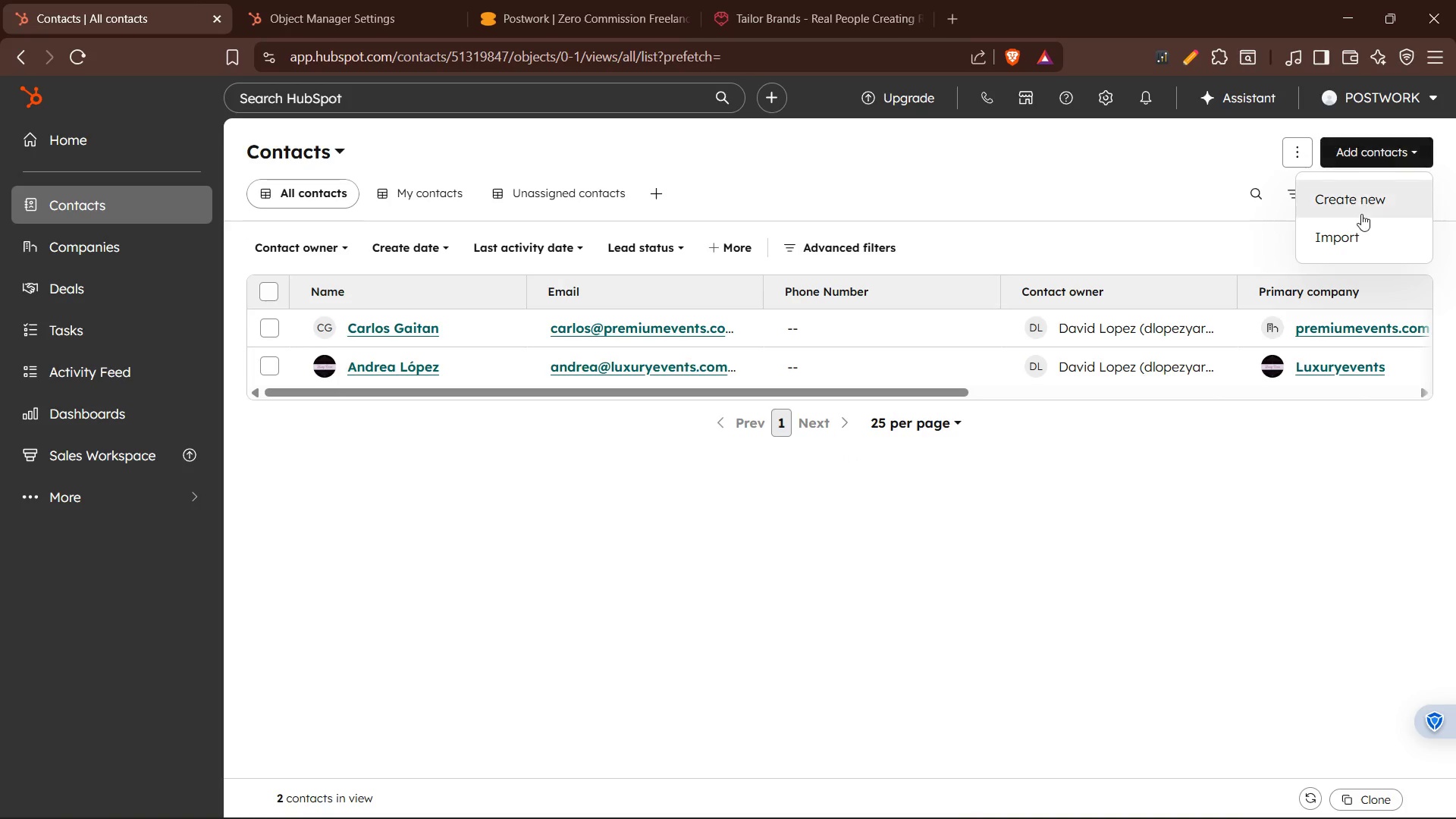 
left_click([1361, 214])
 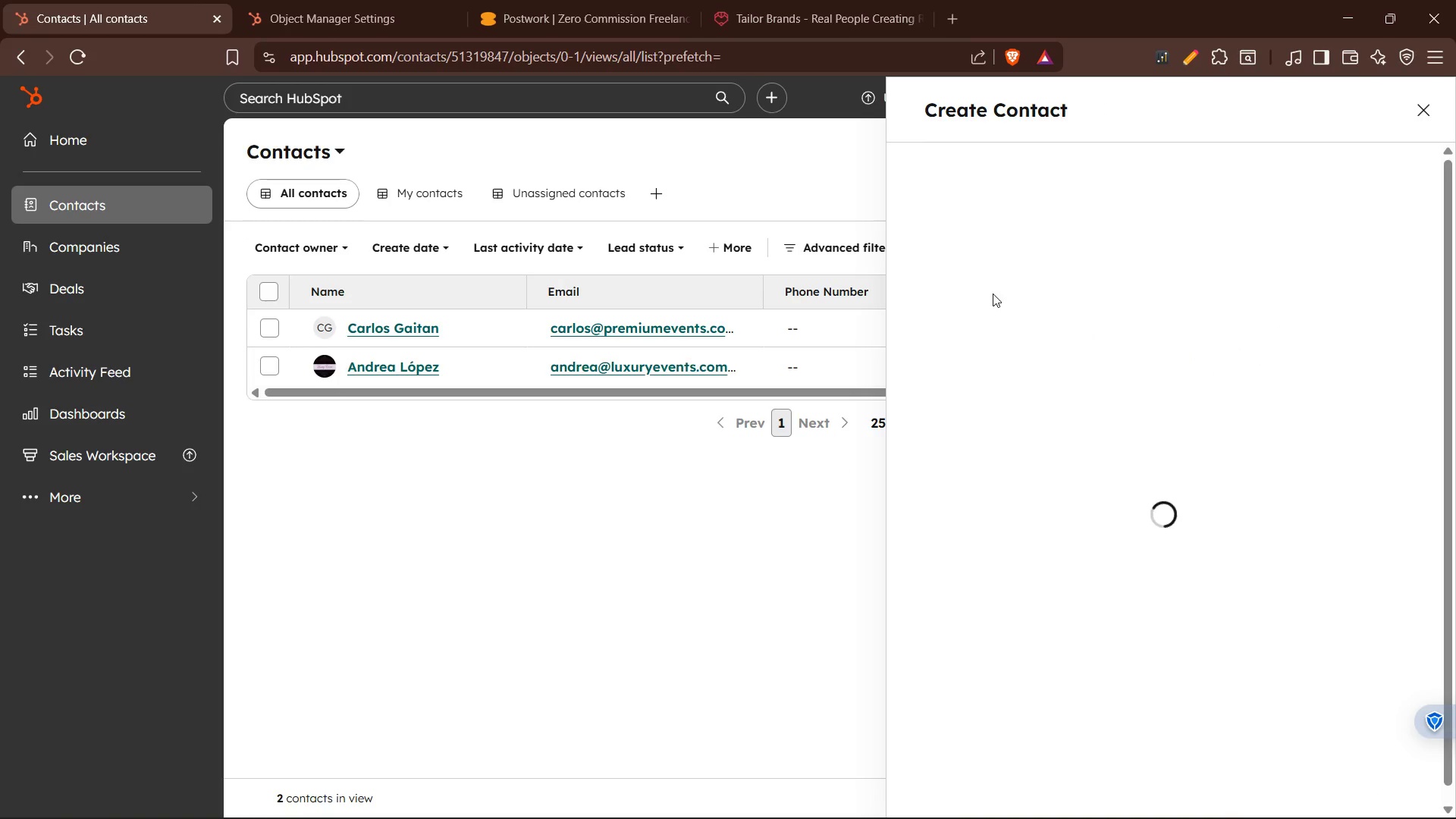 
left_click([991, 266])
 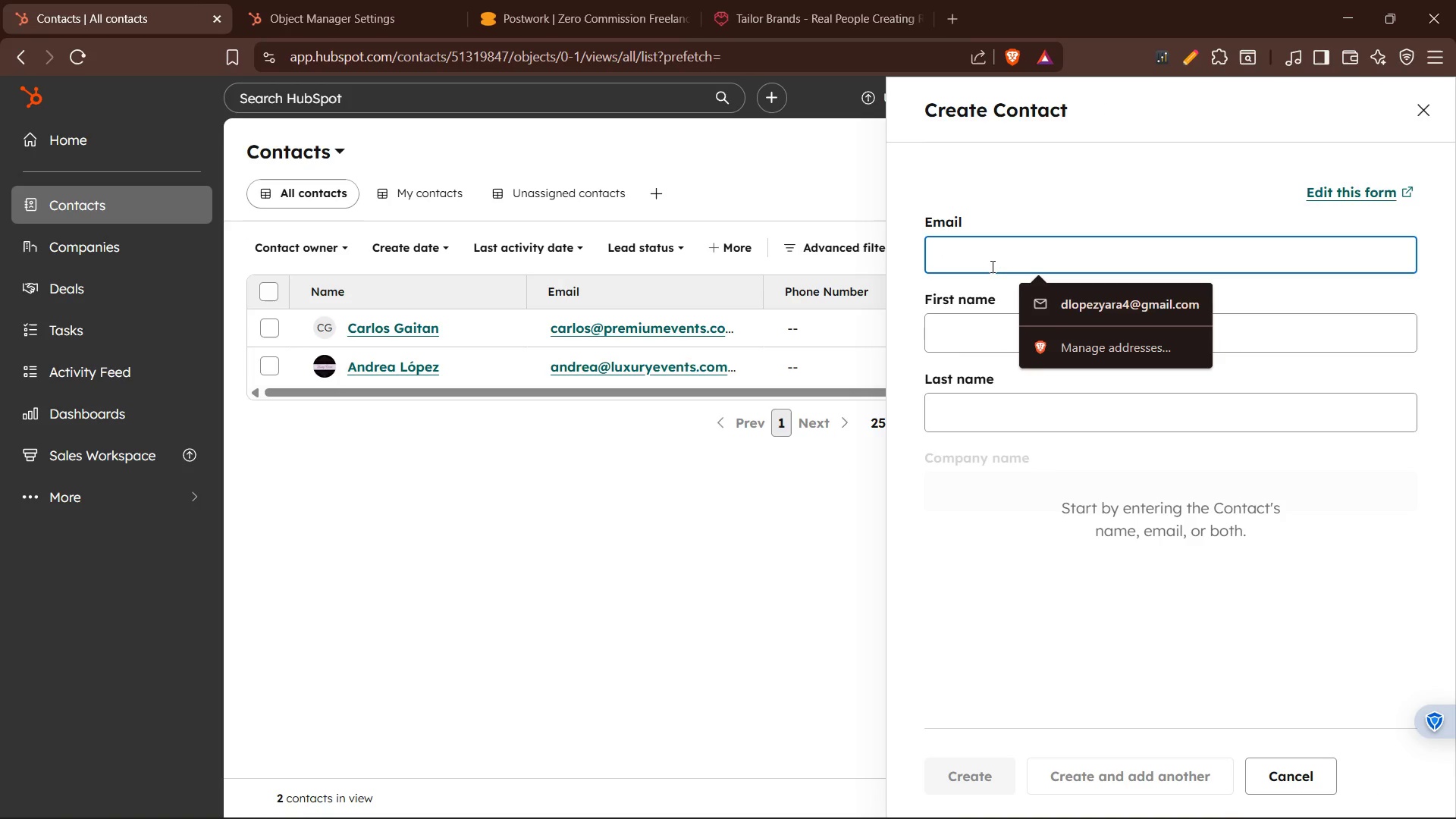 
key(D)
 